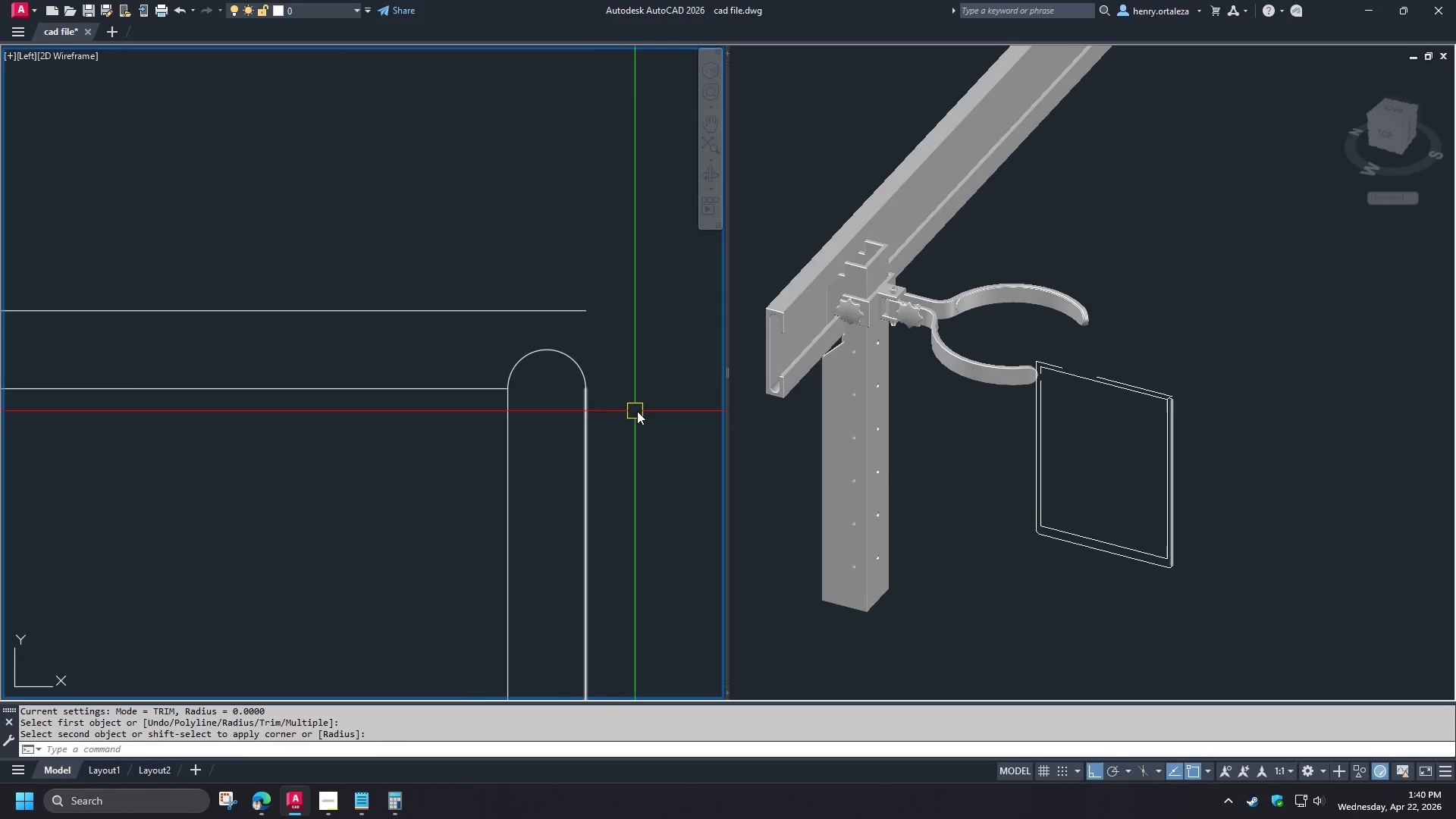 
type(l  tr )
 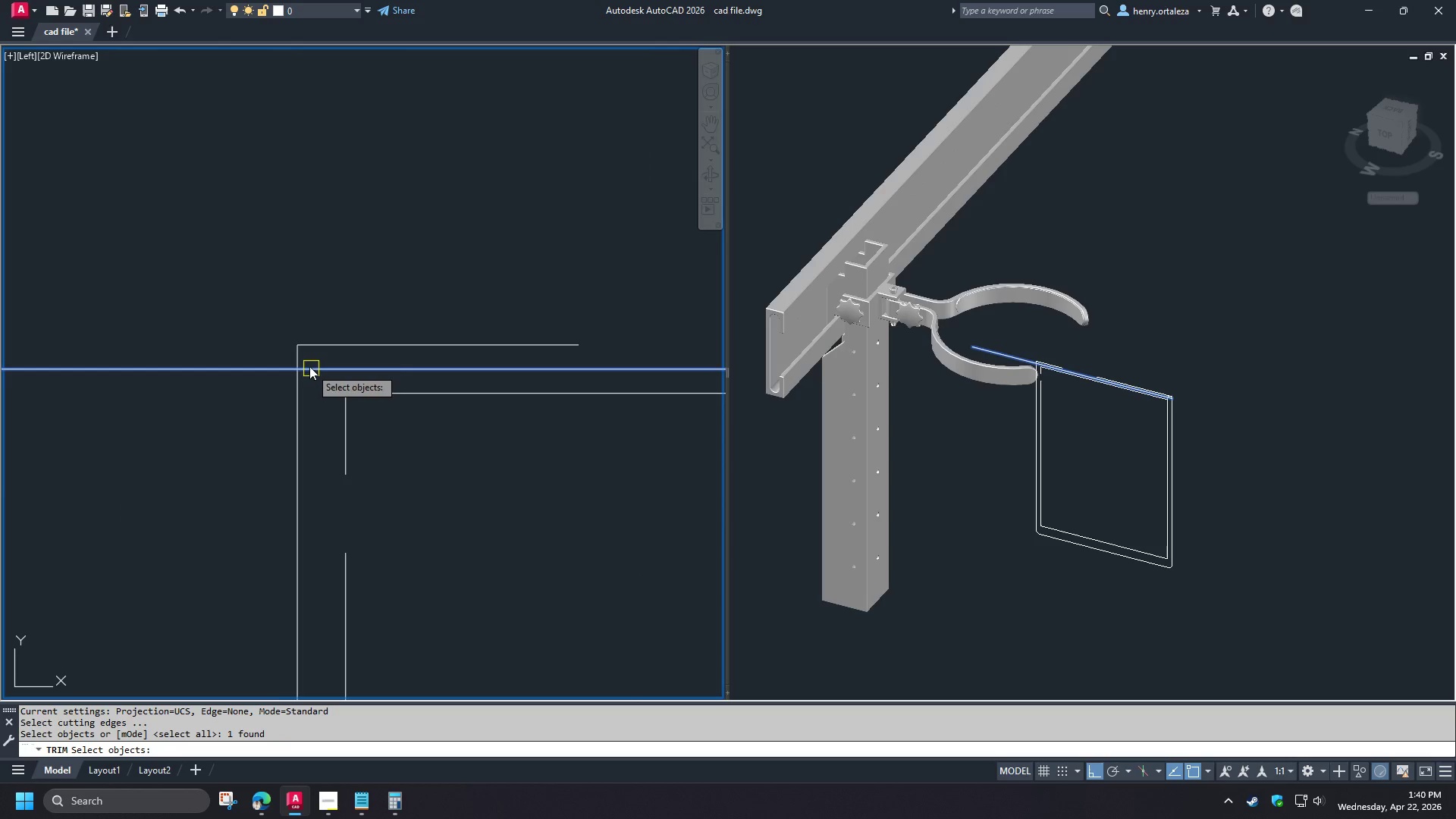 
scroll: coordinate [660, 375], scroll_direction: down, amount: 4.0
 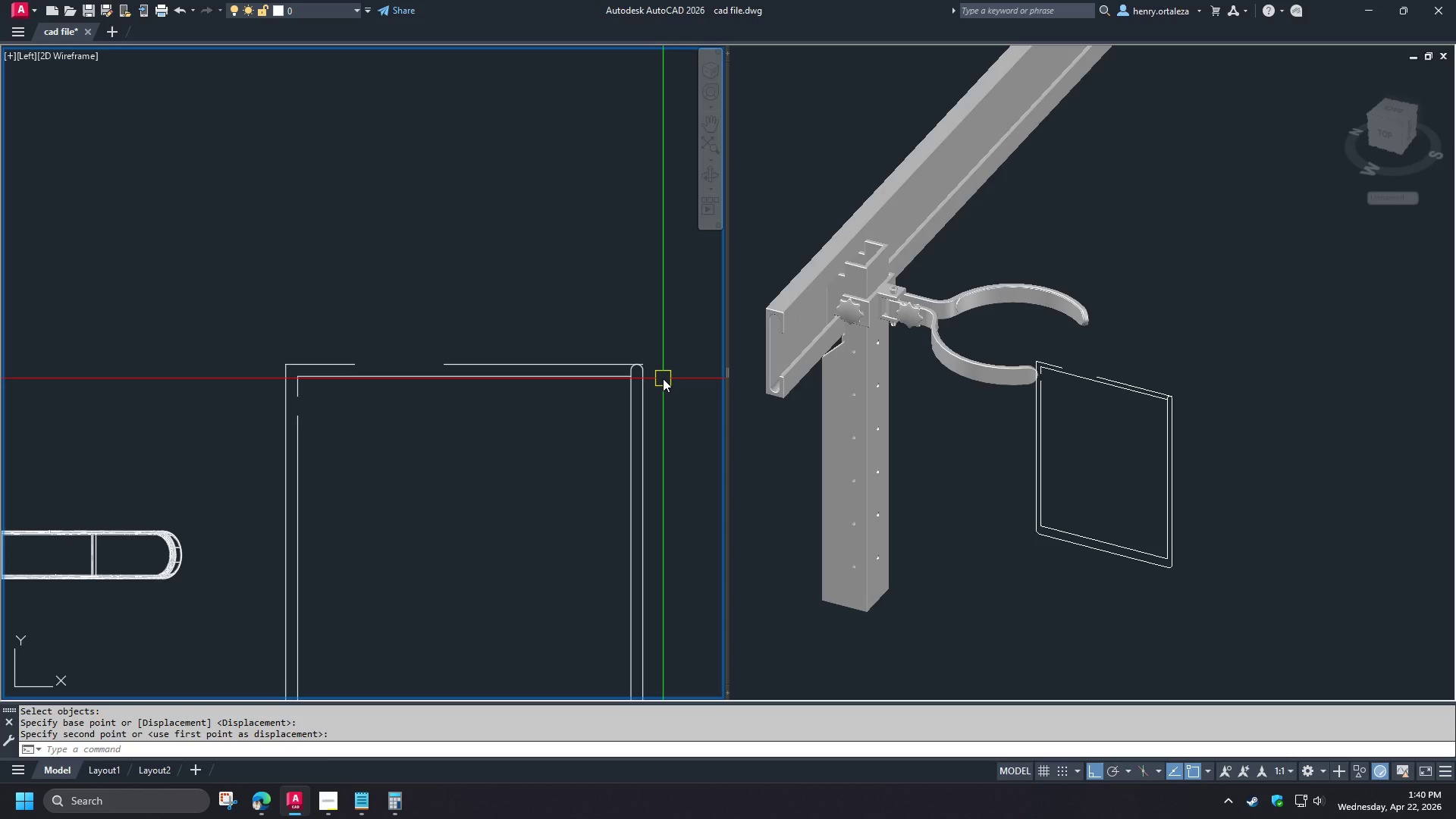 
left_click([311, 370])
 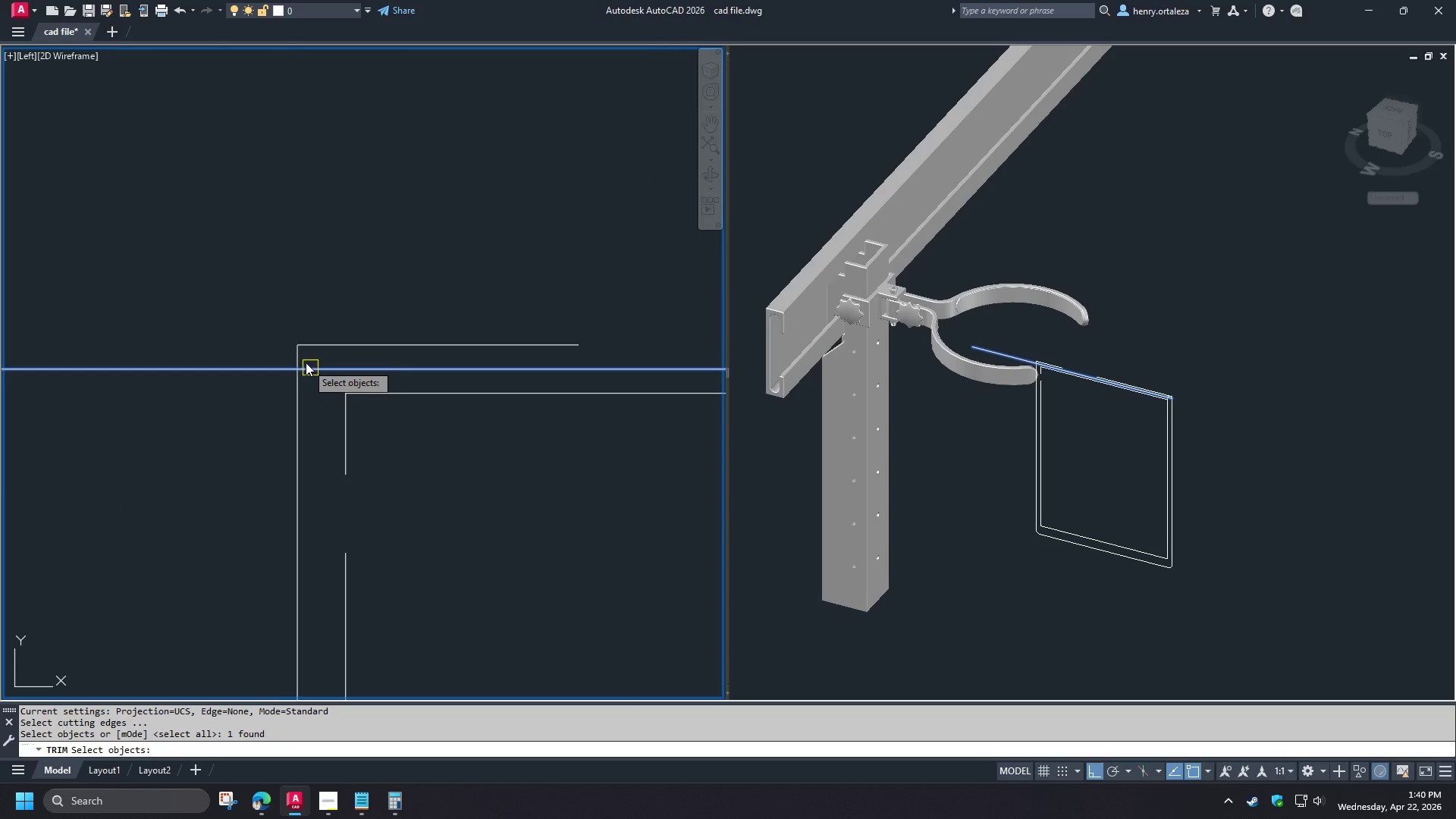 
key(Space)
 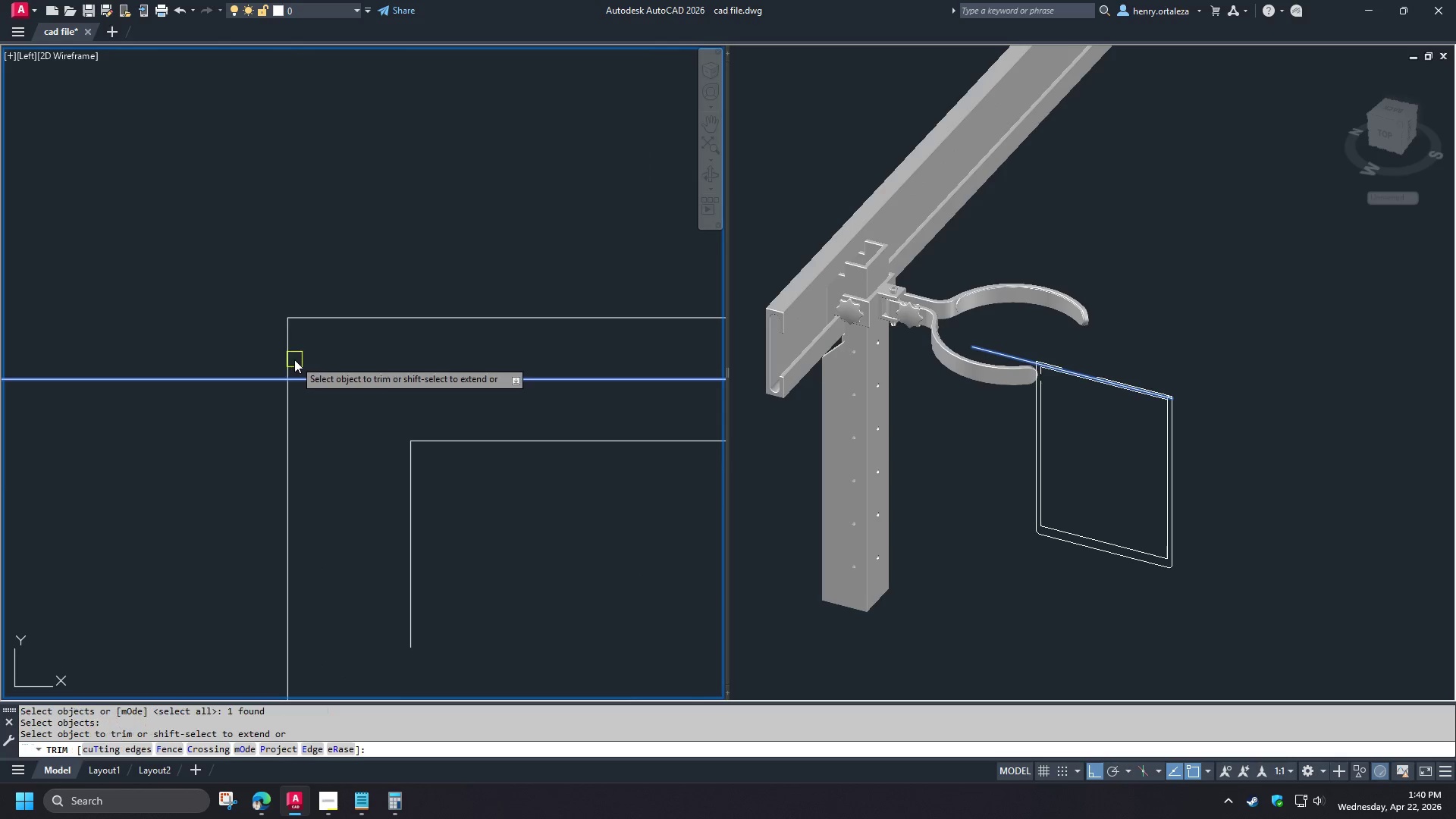 
left_click([294, 359])
 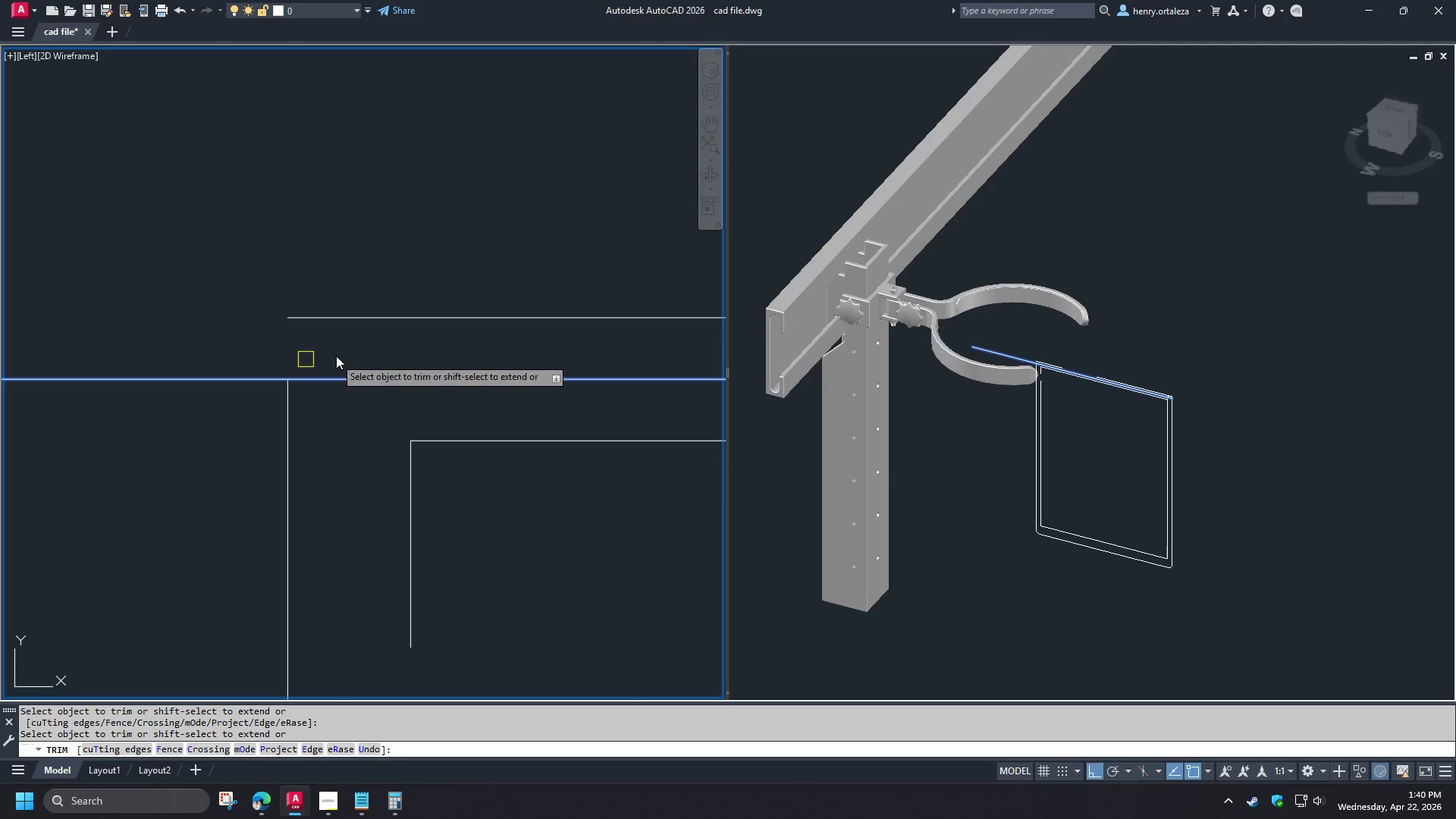 
key(Space)
 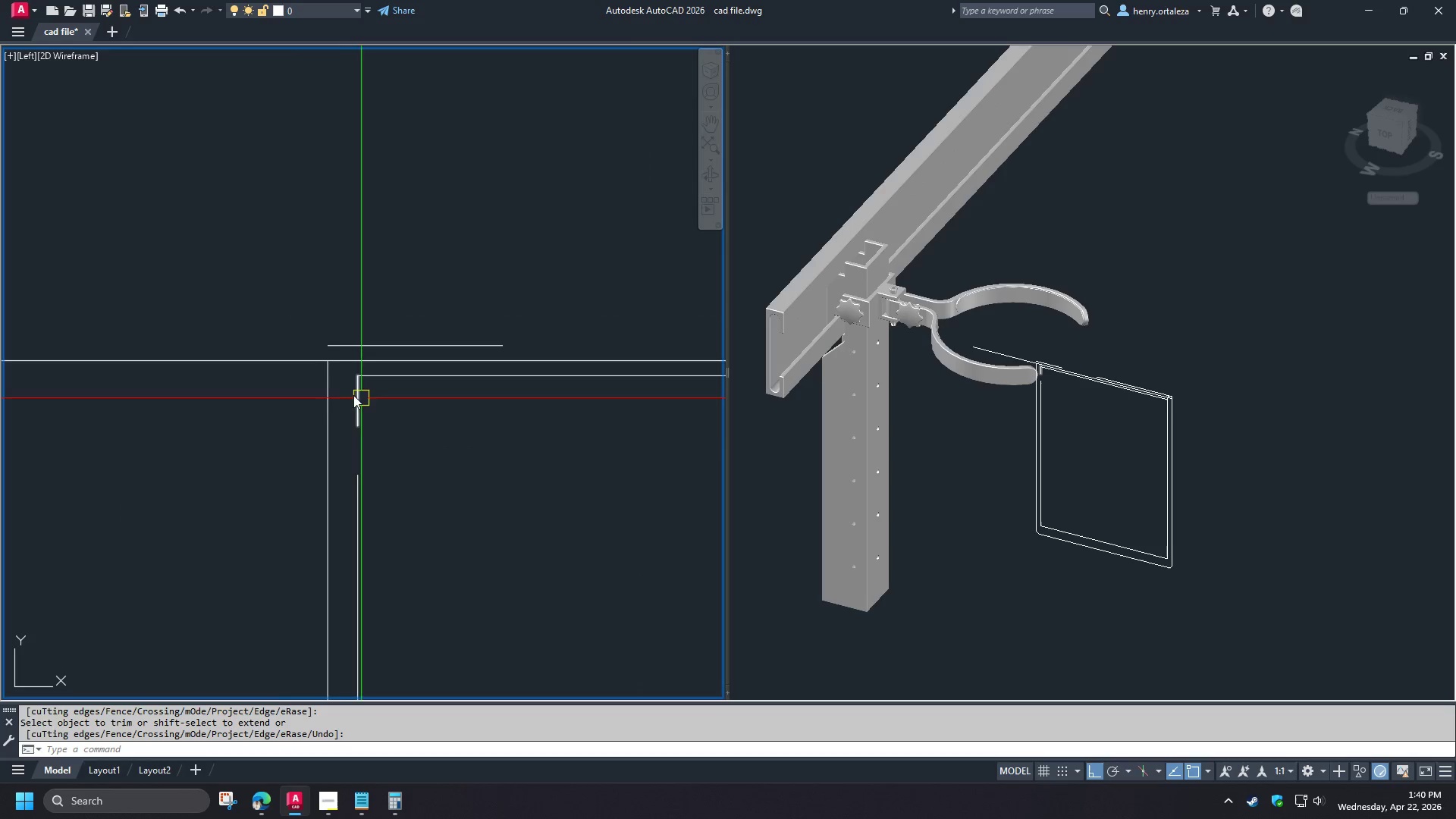 
key(F)
 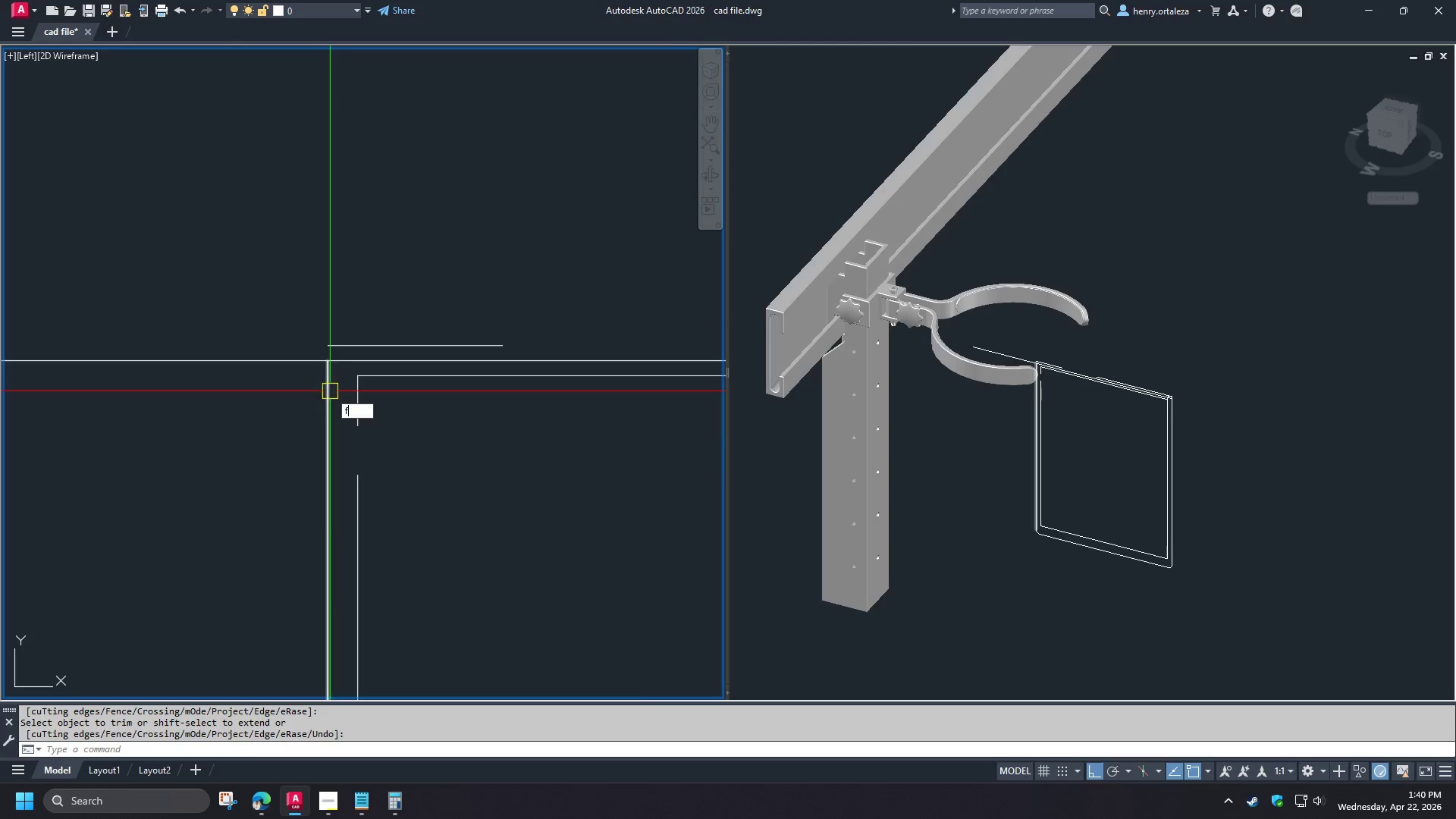 
key(Space)
 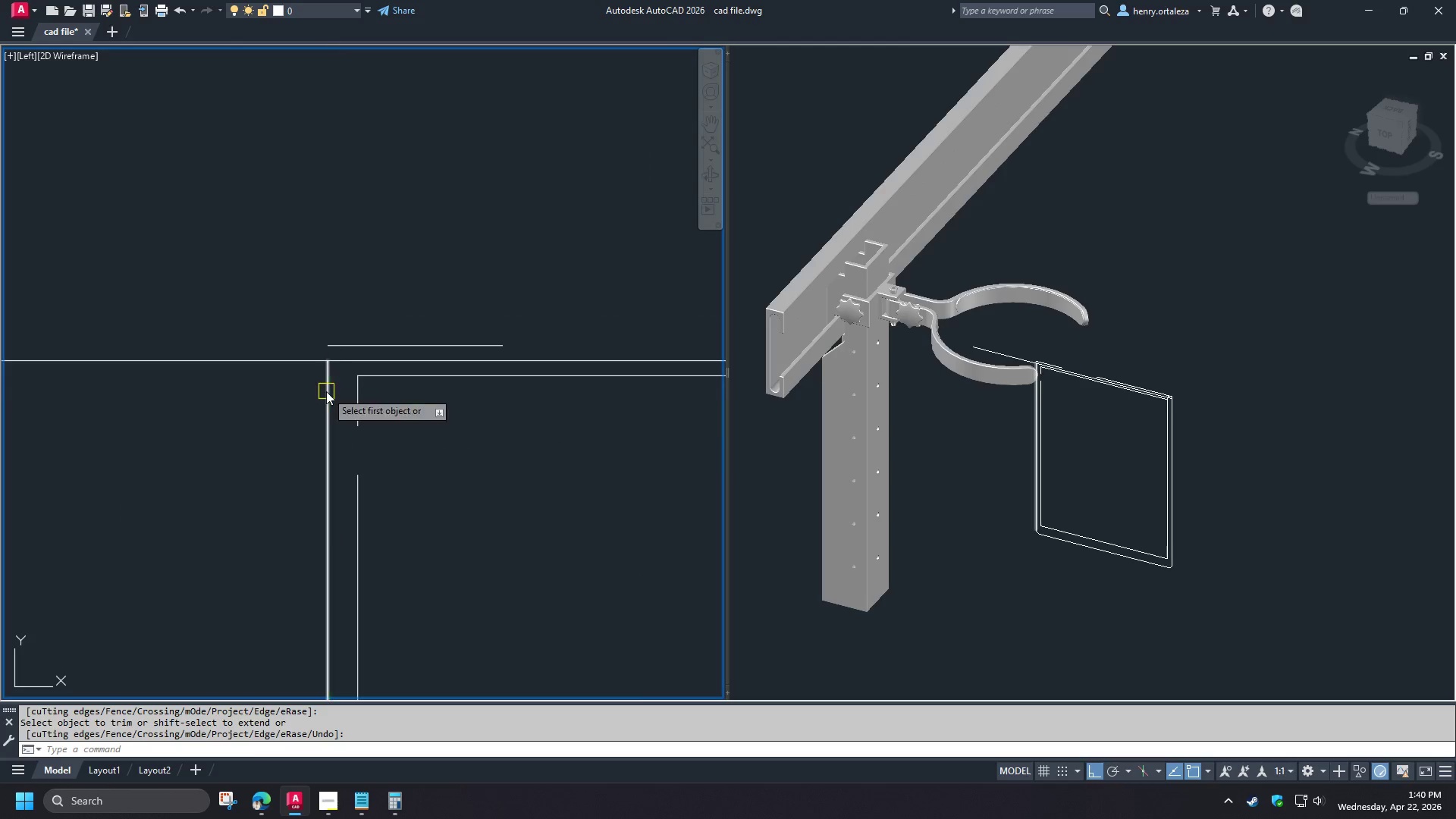 
left_click([326, 391])
 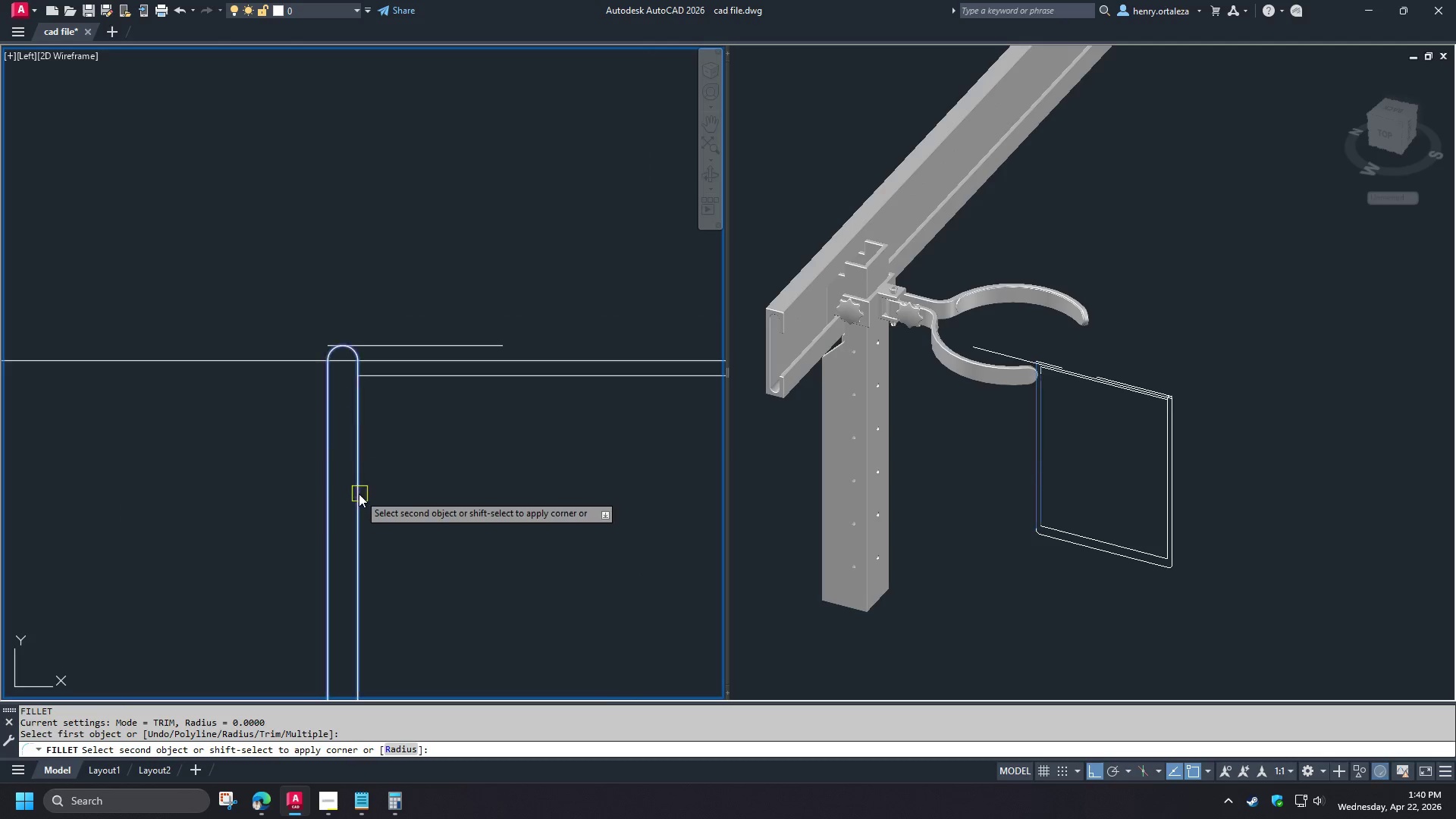 
left_click([359, 494])
 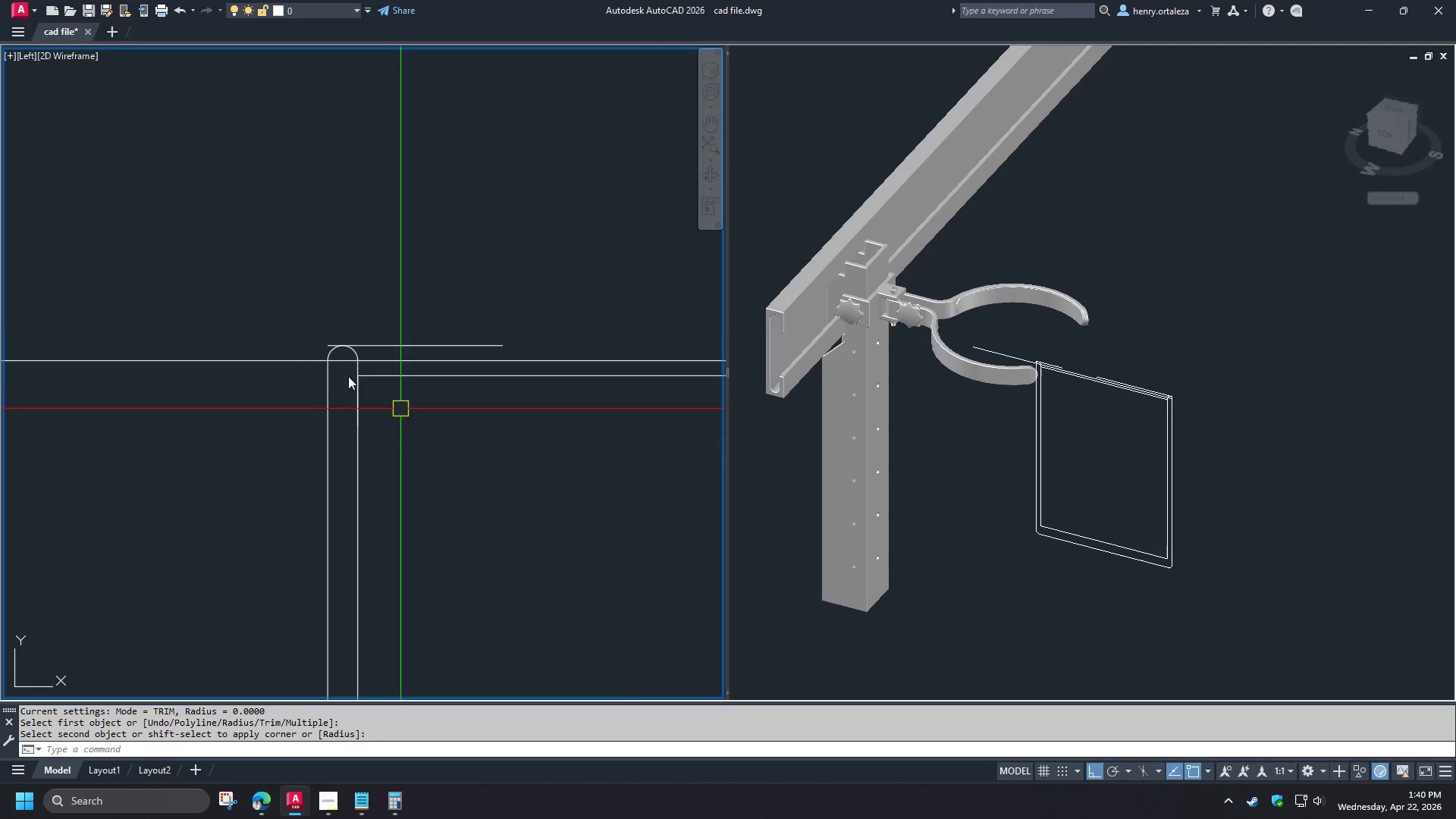 
left_click([227, 298])
 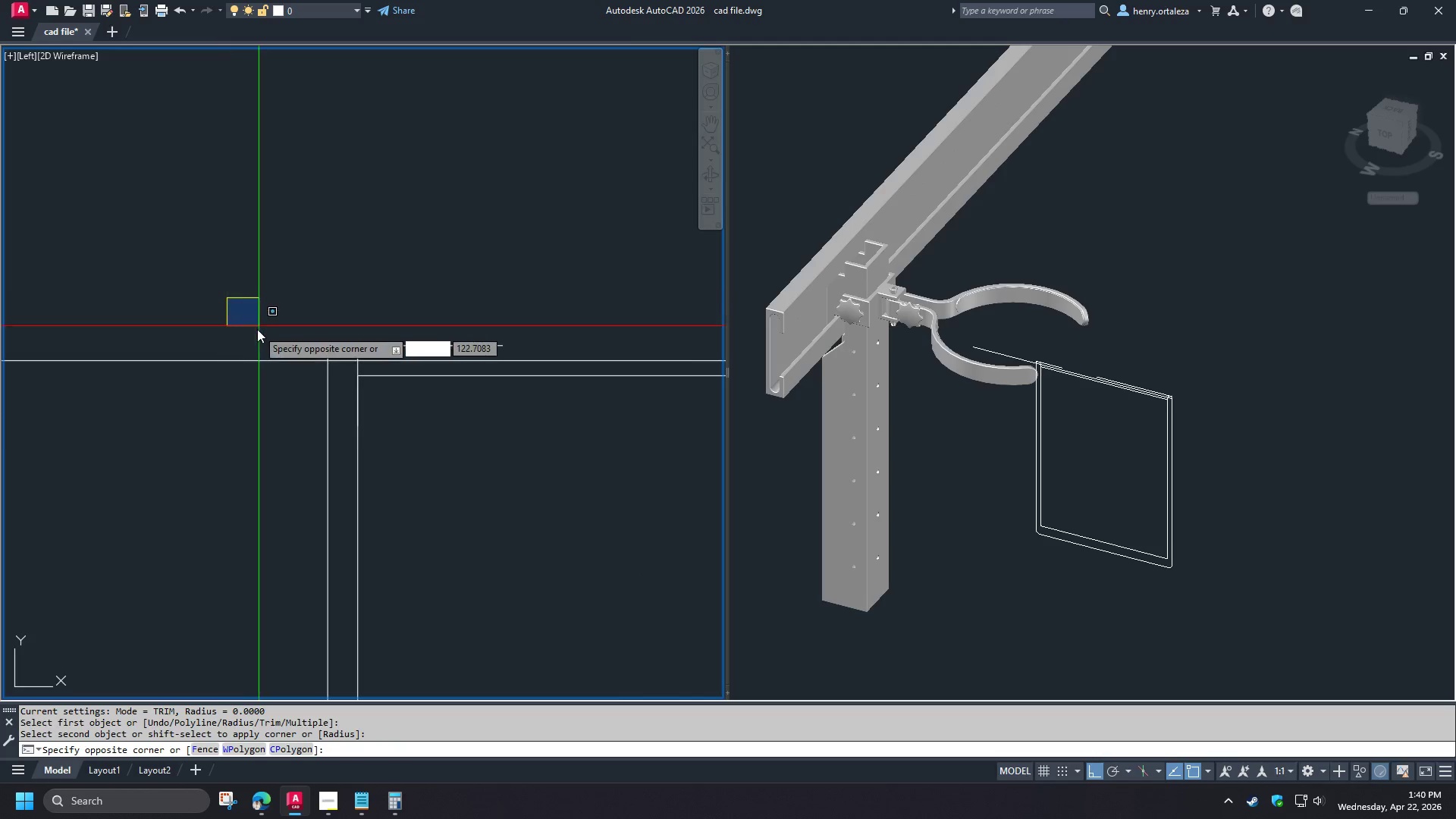 
scroll: coordinate [302, 361], scroll_direction: up, amount: 6.0
 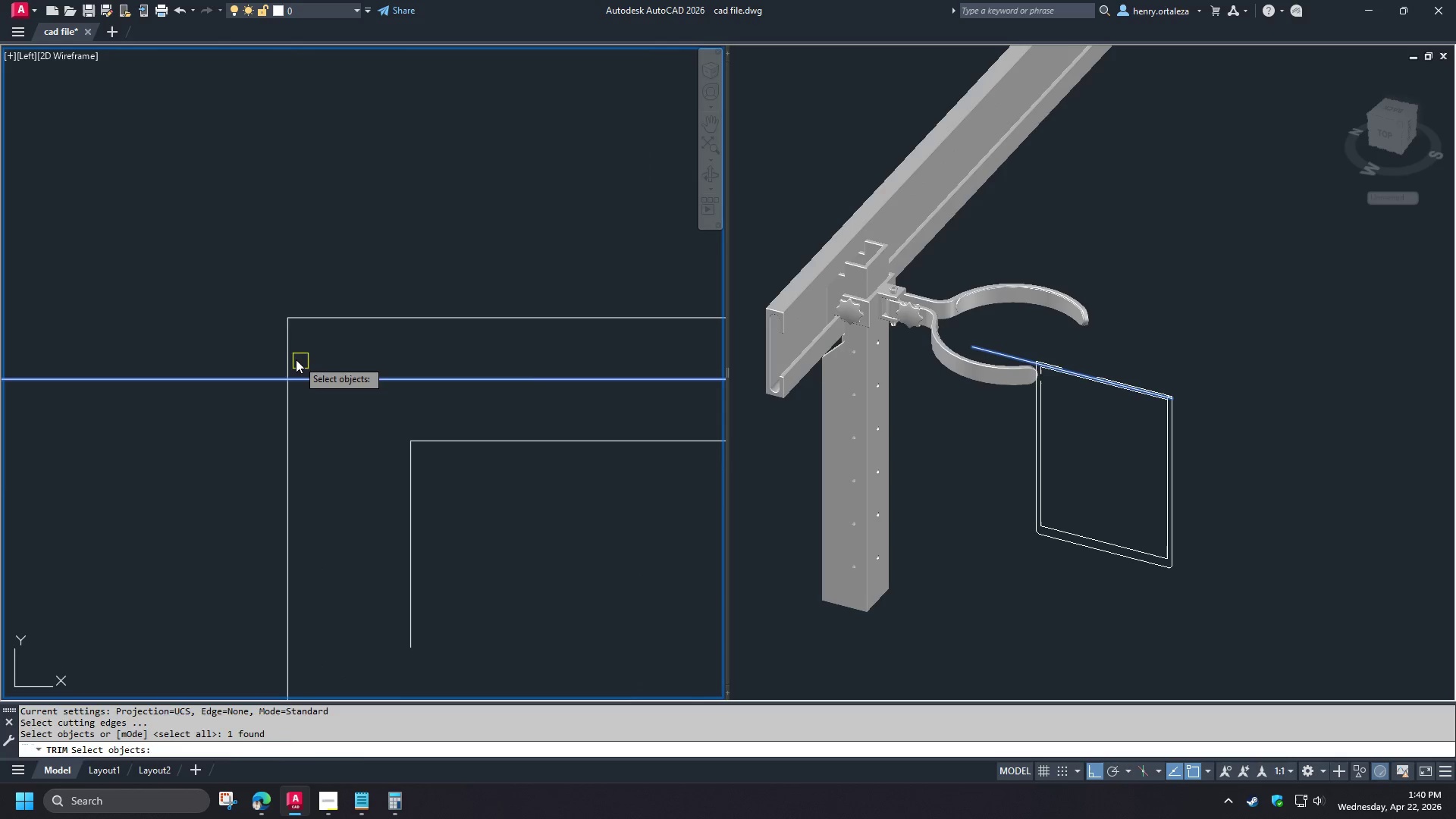 
scroll: coordinate [342, 353], scroll_direction: down, amount: 3.0
 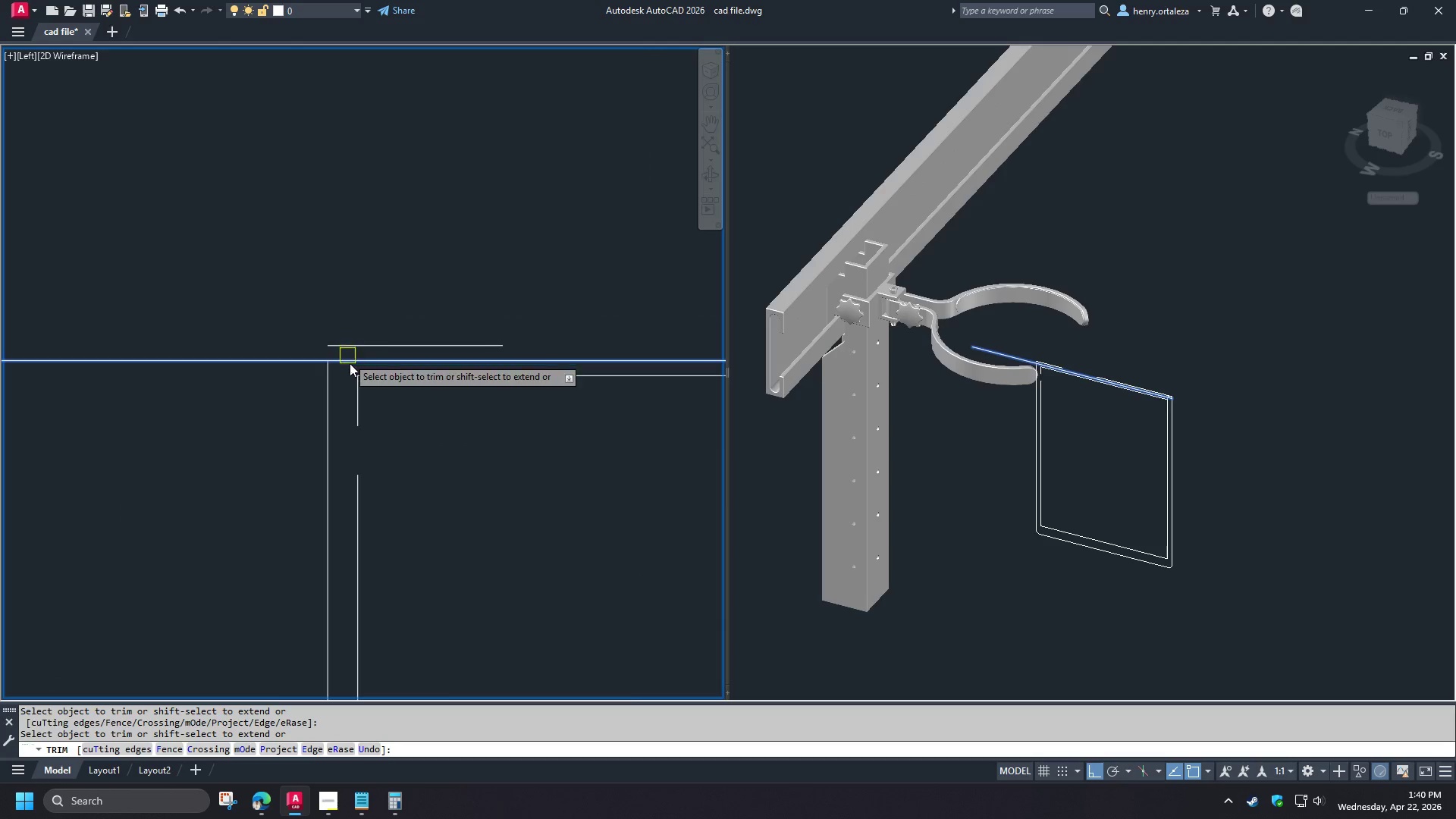 
left_click([272, 297])
 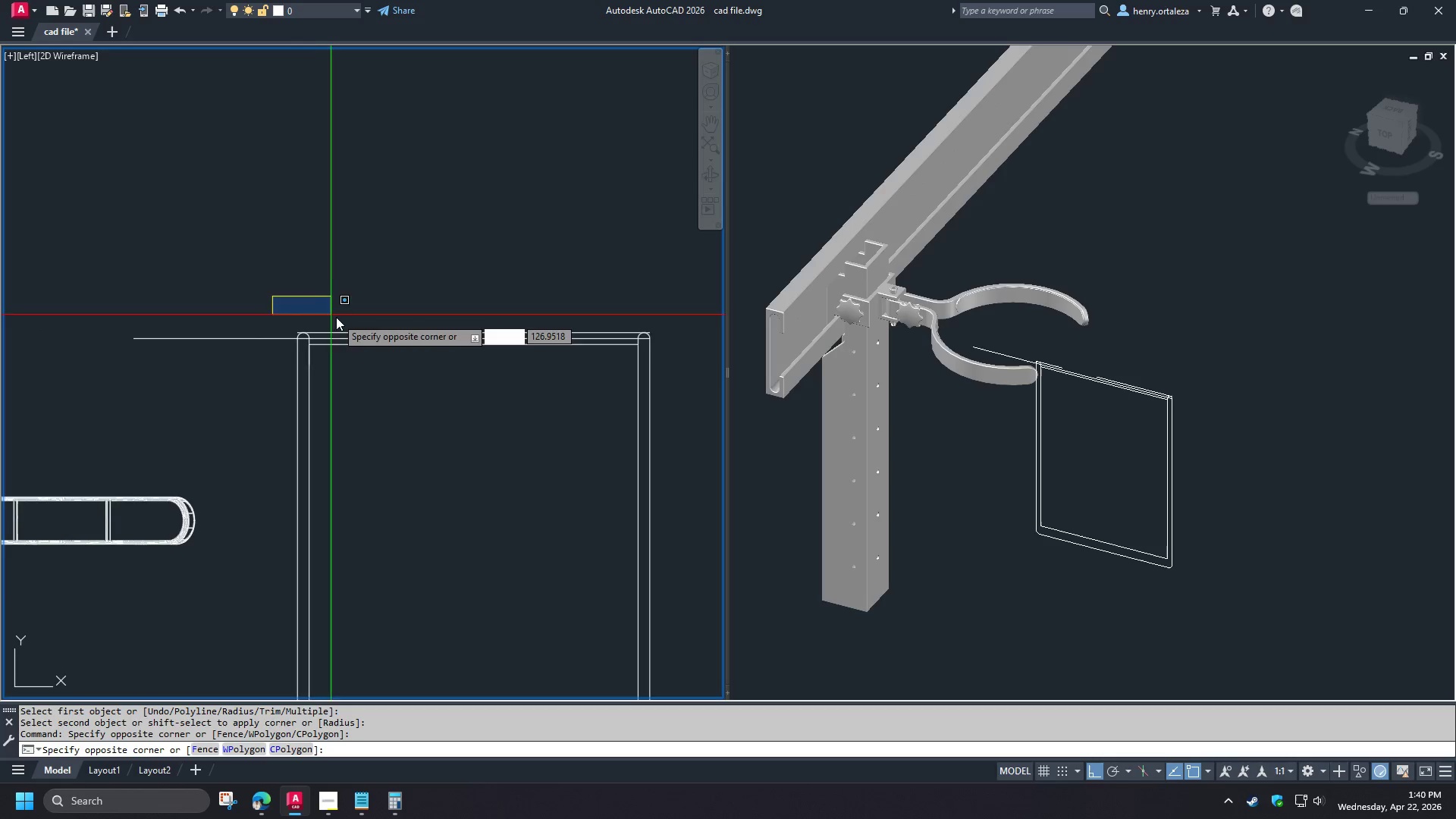 
left_click([541, 583])
 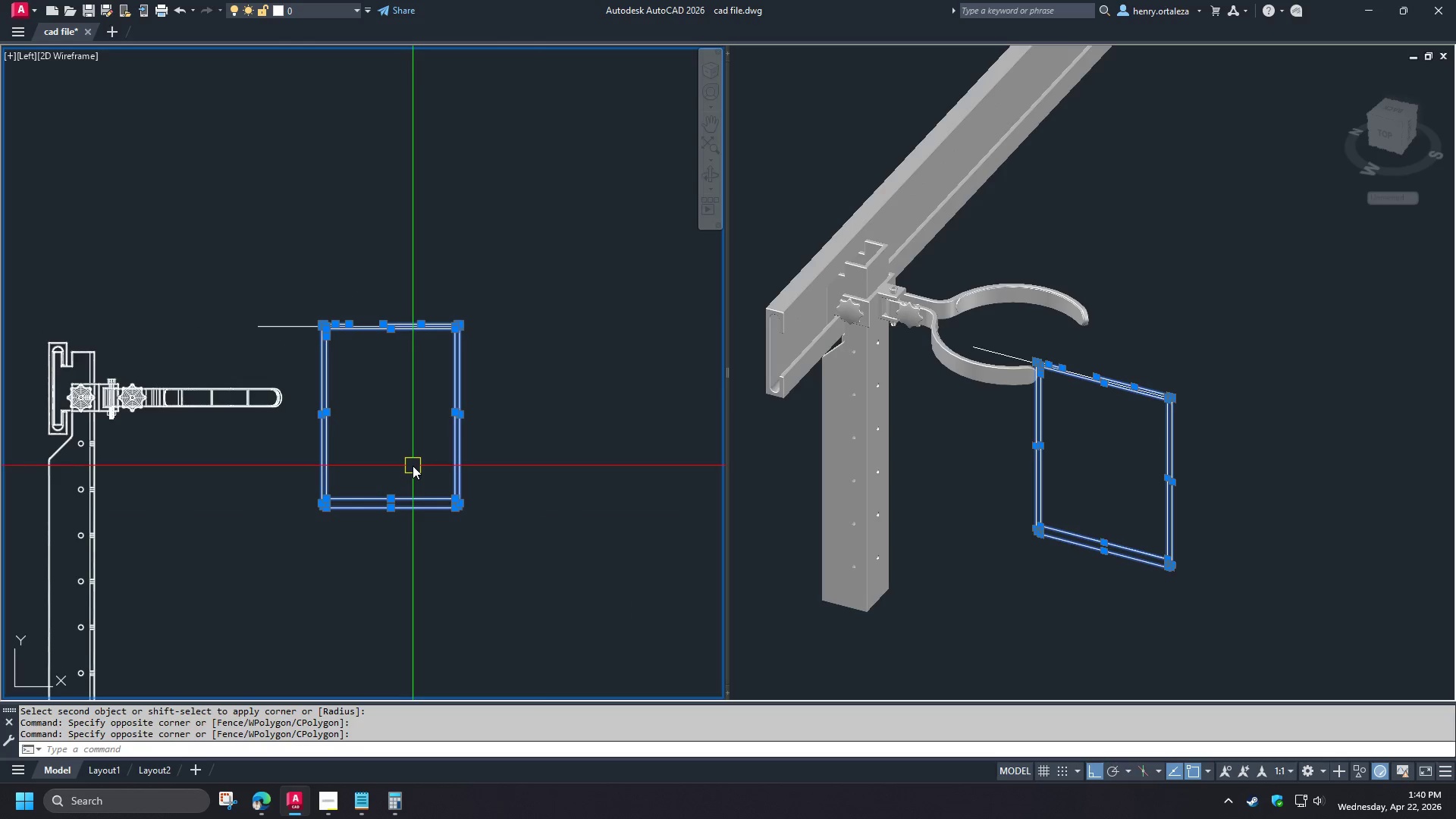 
key(J)
 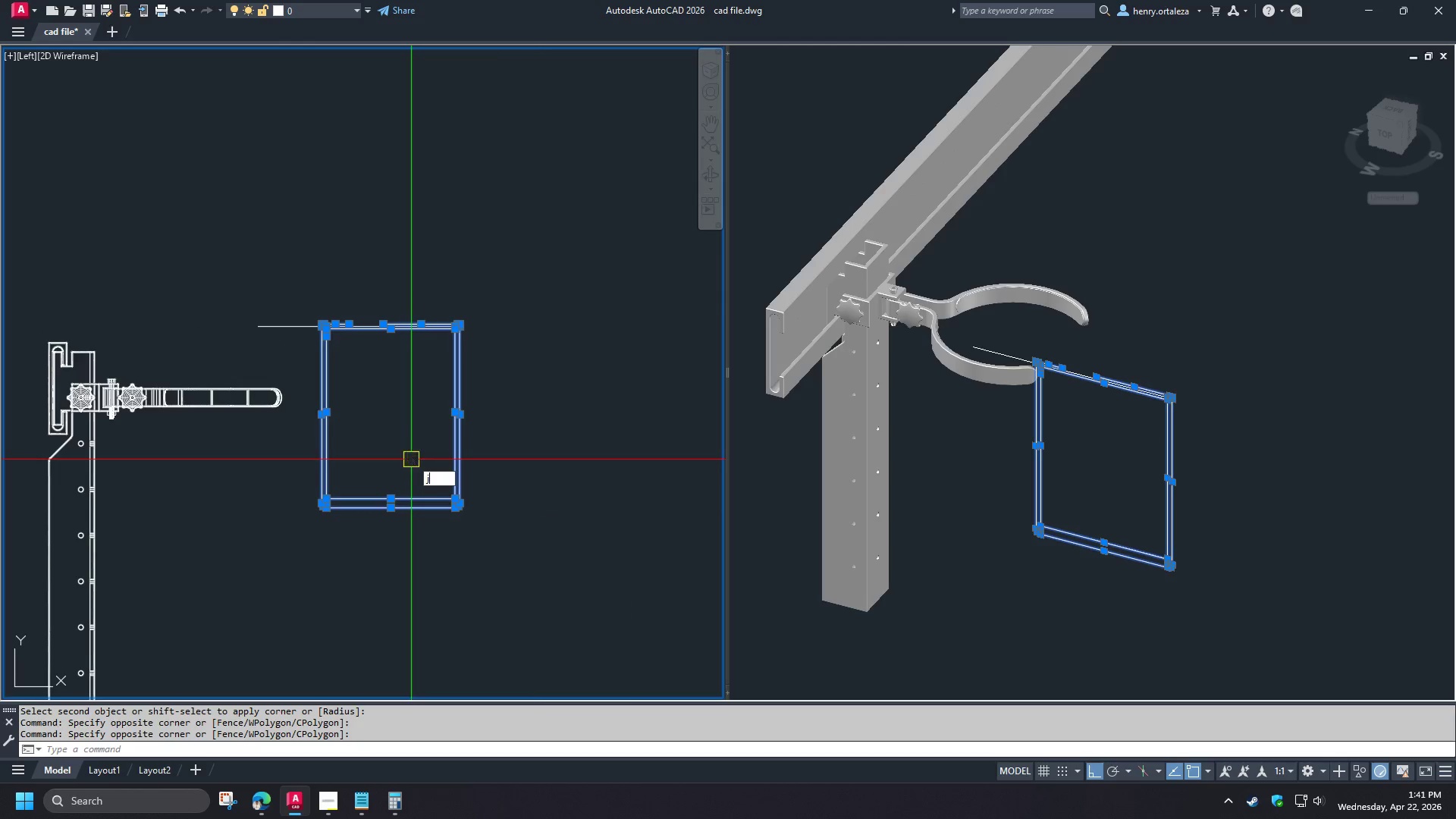 
key(Space)
 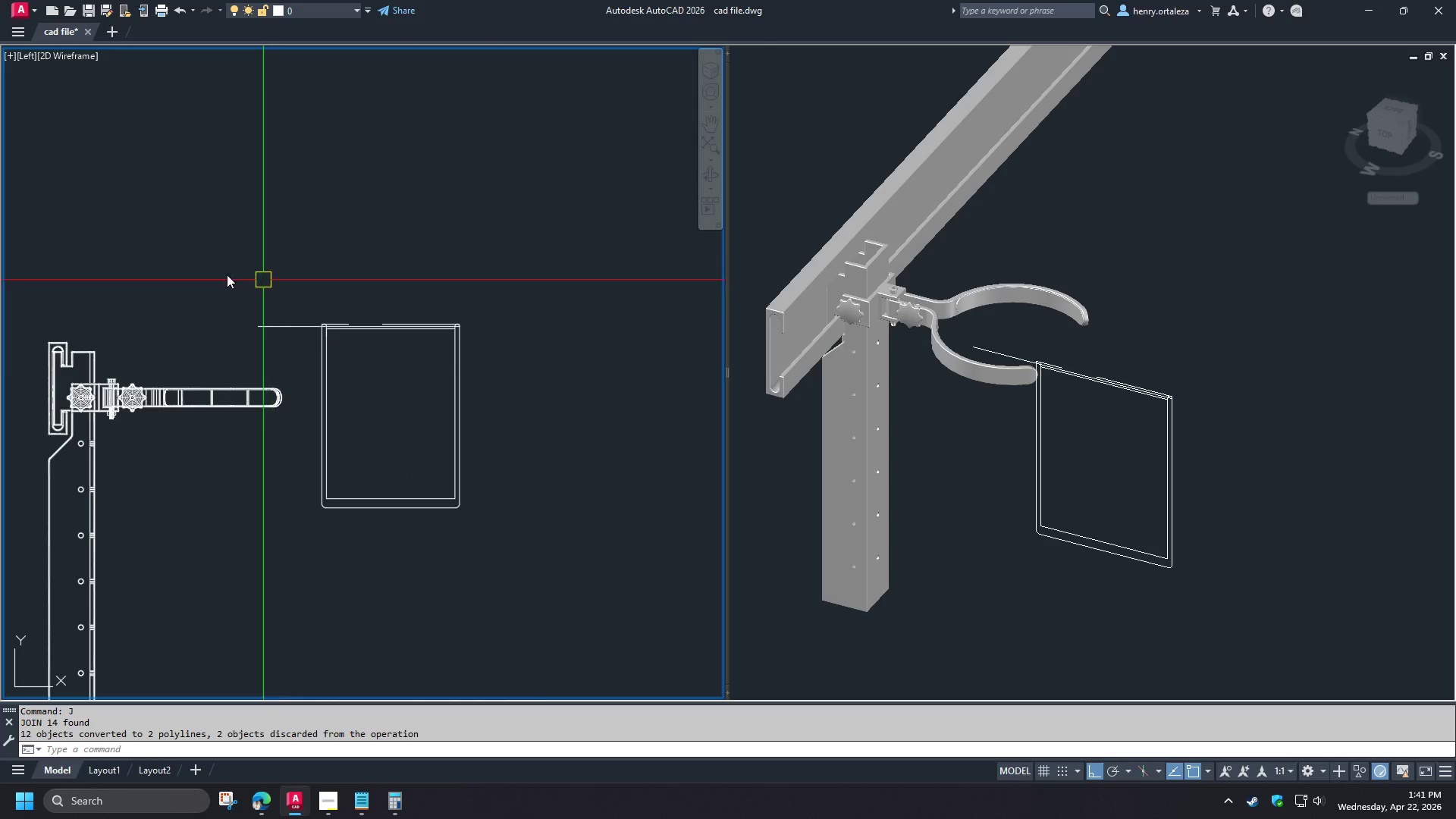 
scroll: coordinate [257, 329], scroll_direction: down, amount: 1.0
 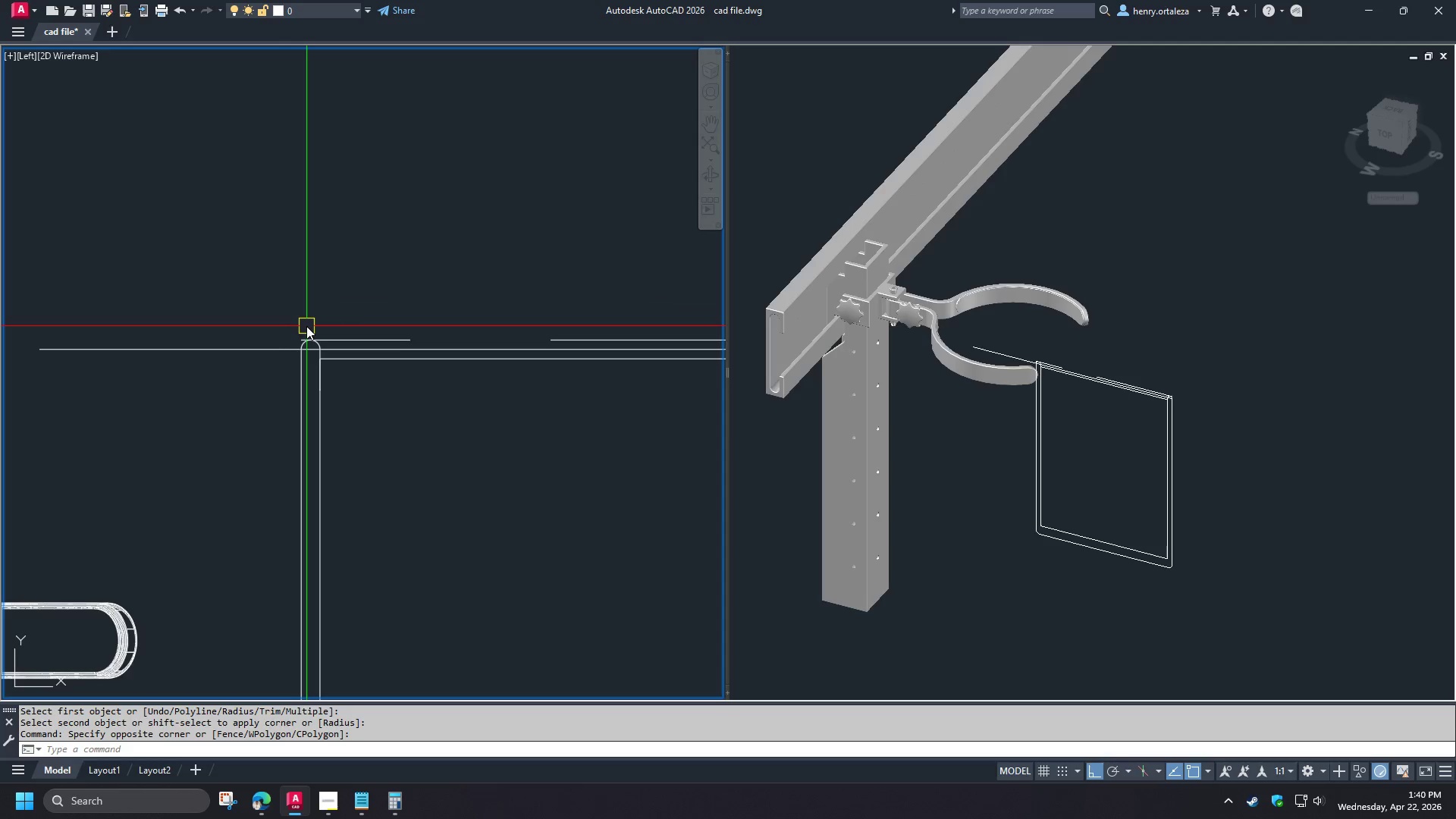 
left_click_drag(start_coordinate=[211, 284], to_coordinate=[239, 296])
 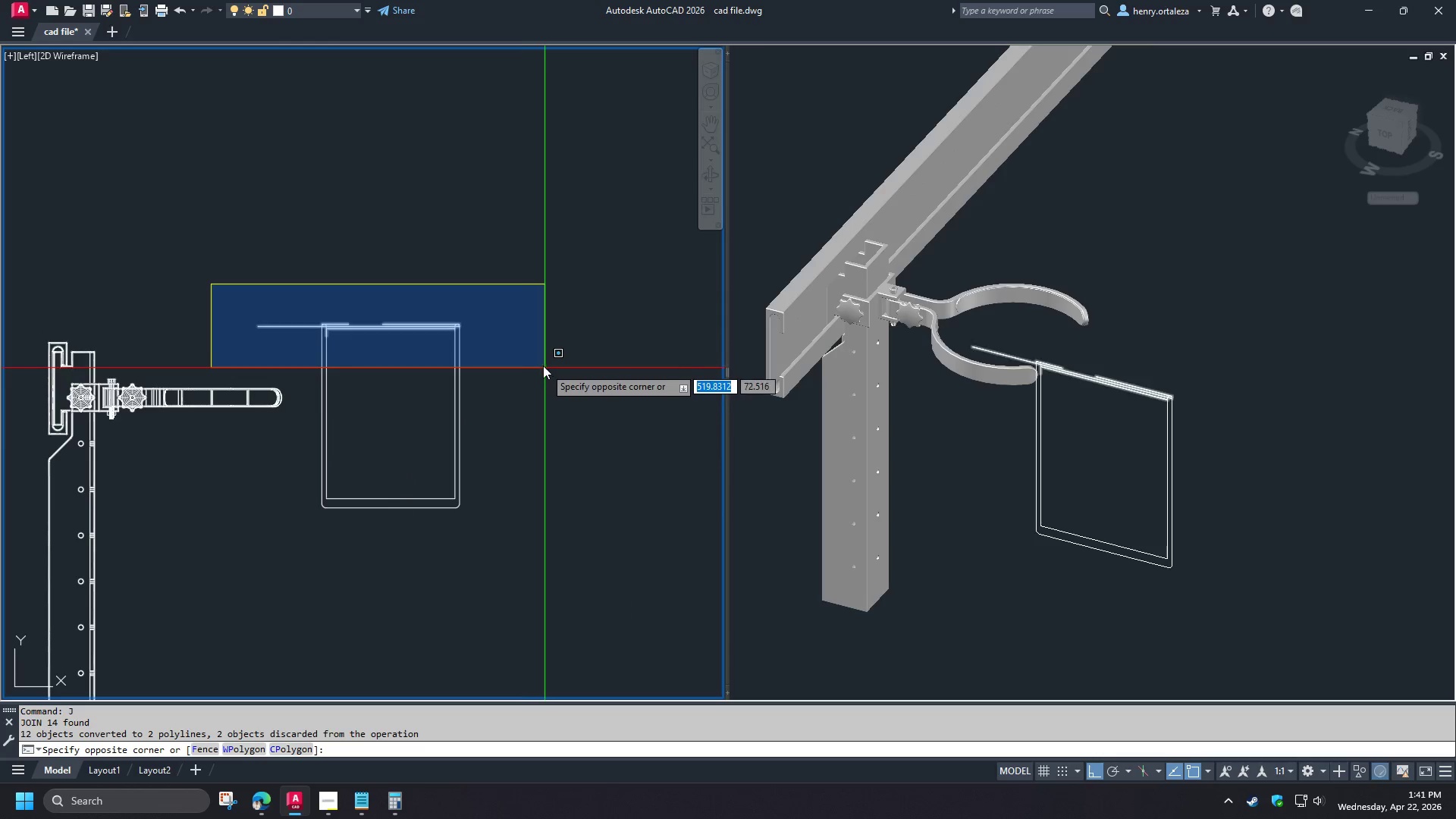 
left_click([529, 359])
 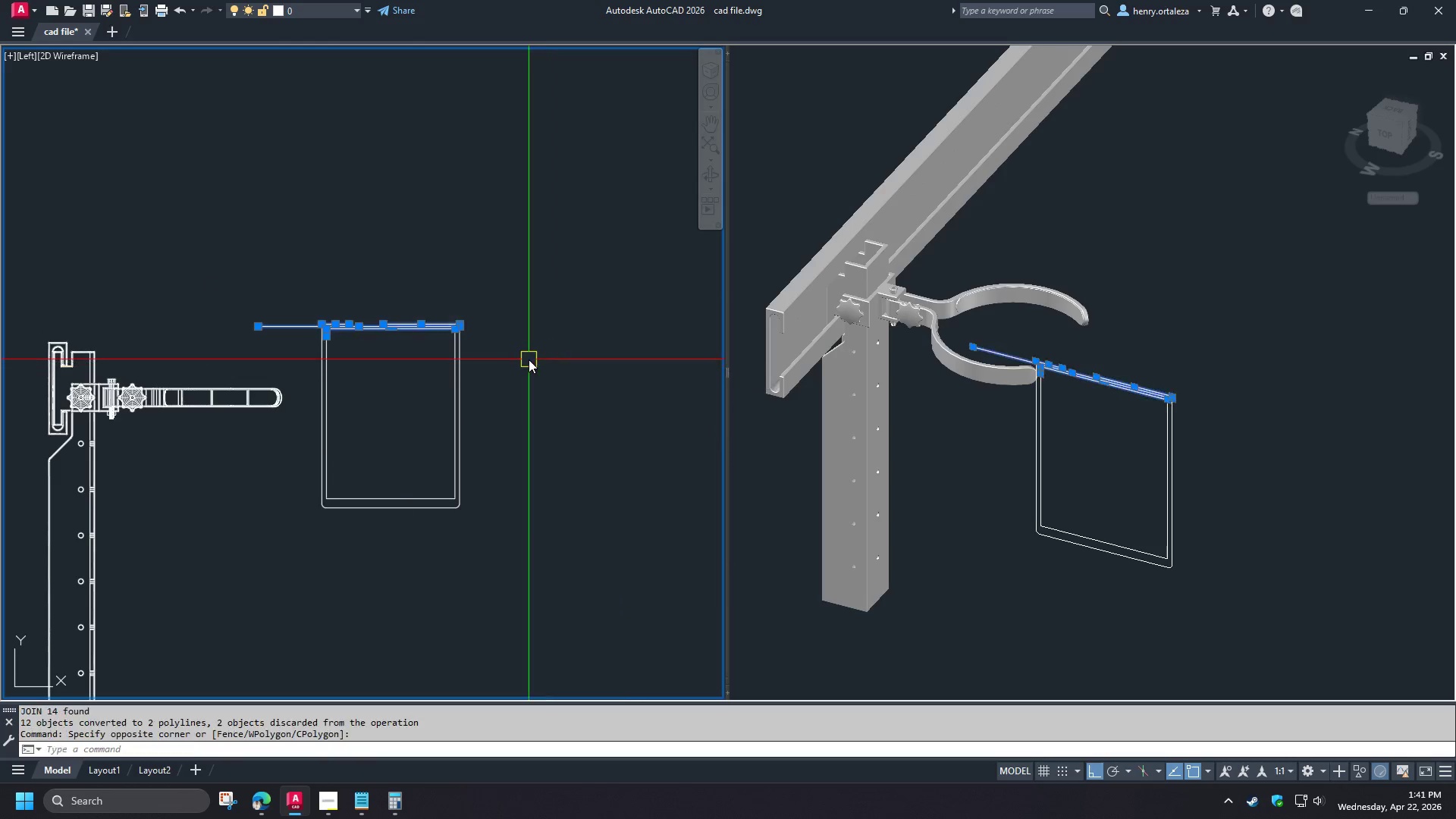 
key(E)
 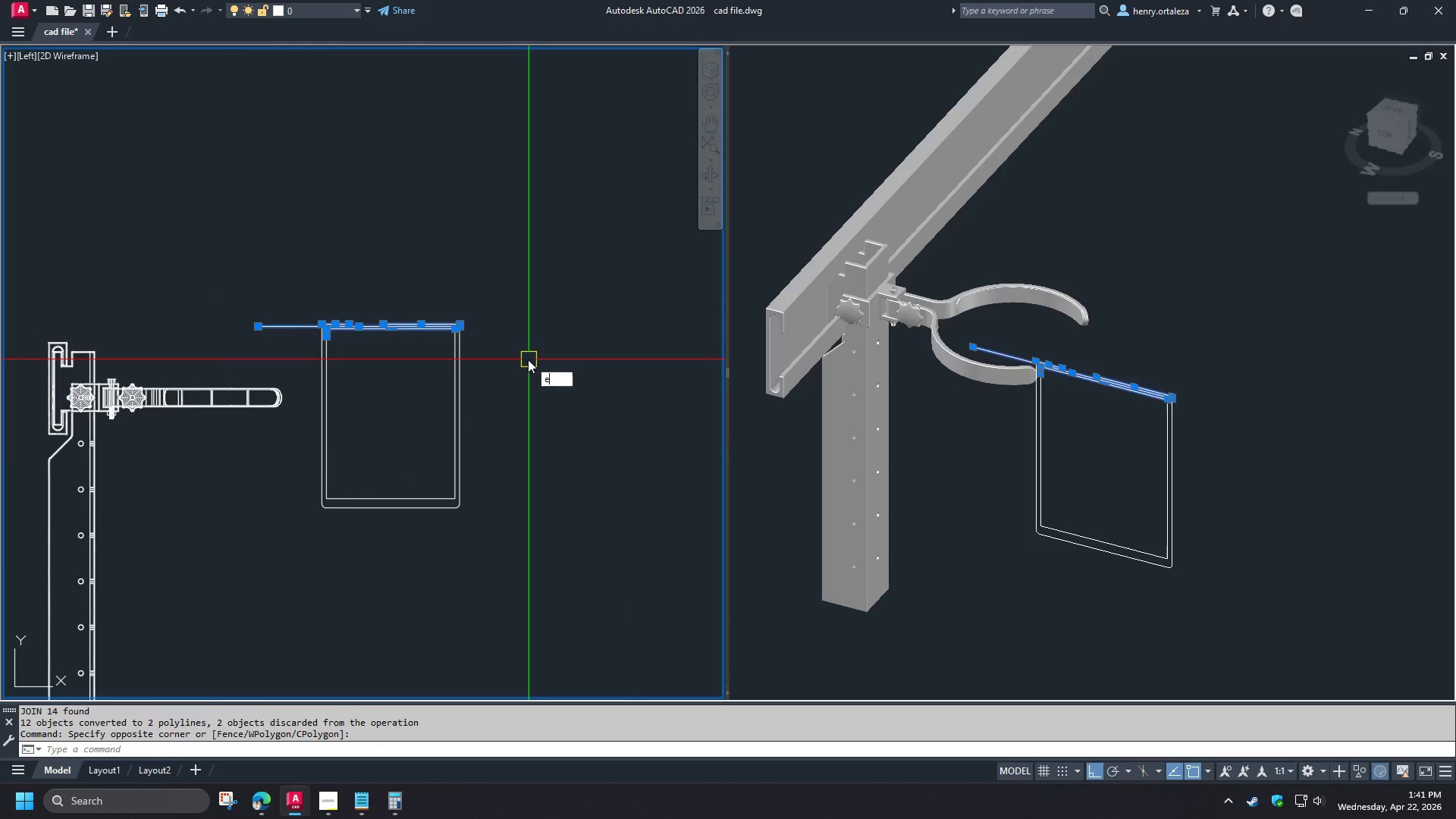 
key(Space)
 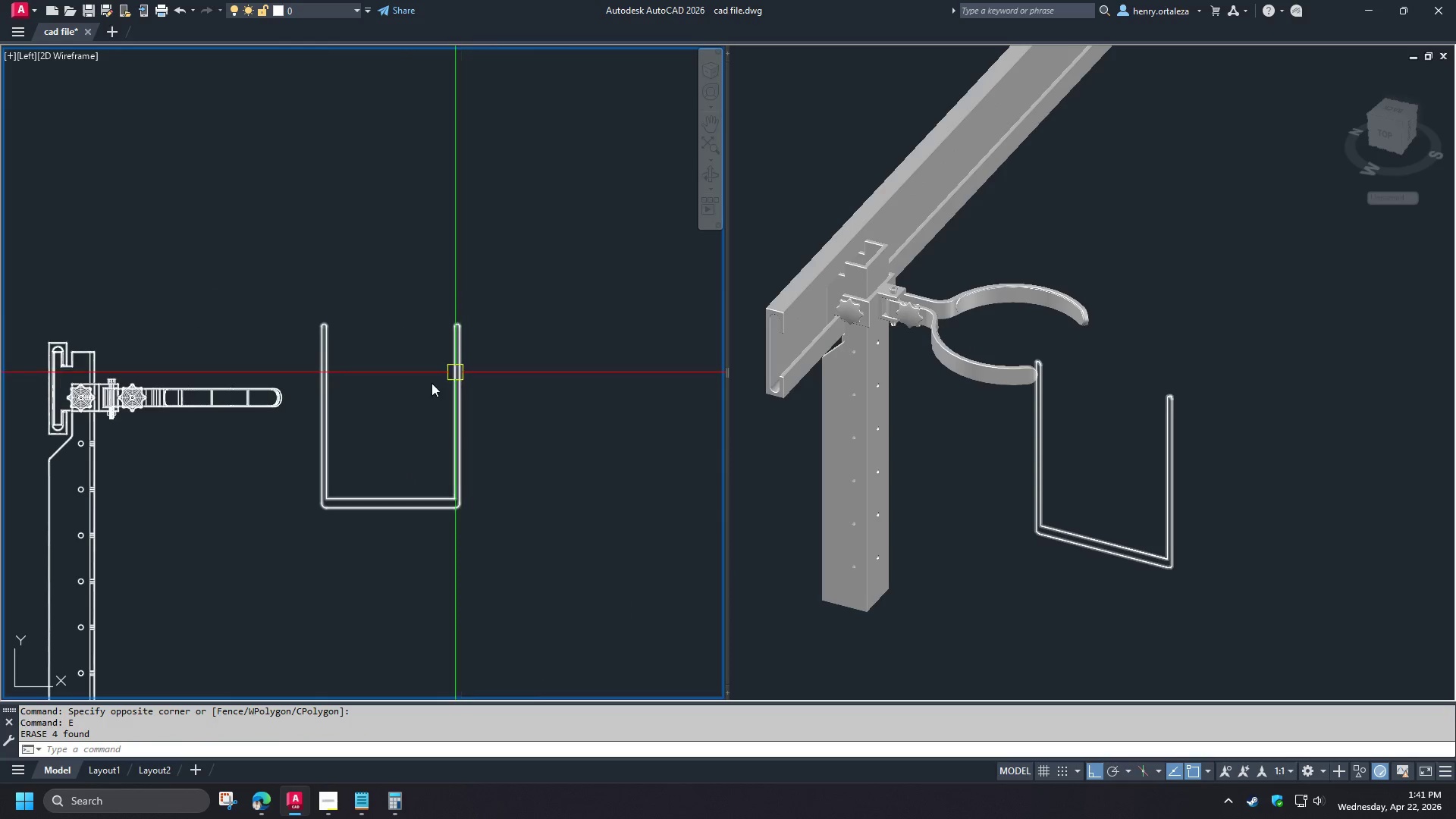 
scroll: coordinate [337, 318], scroll_direction: down, amount: 3.0
 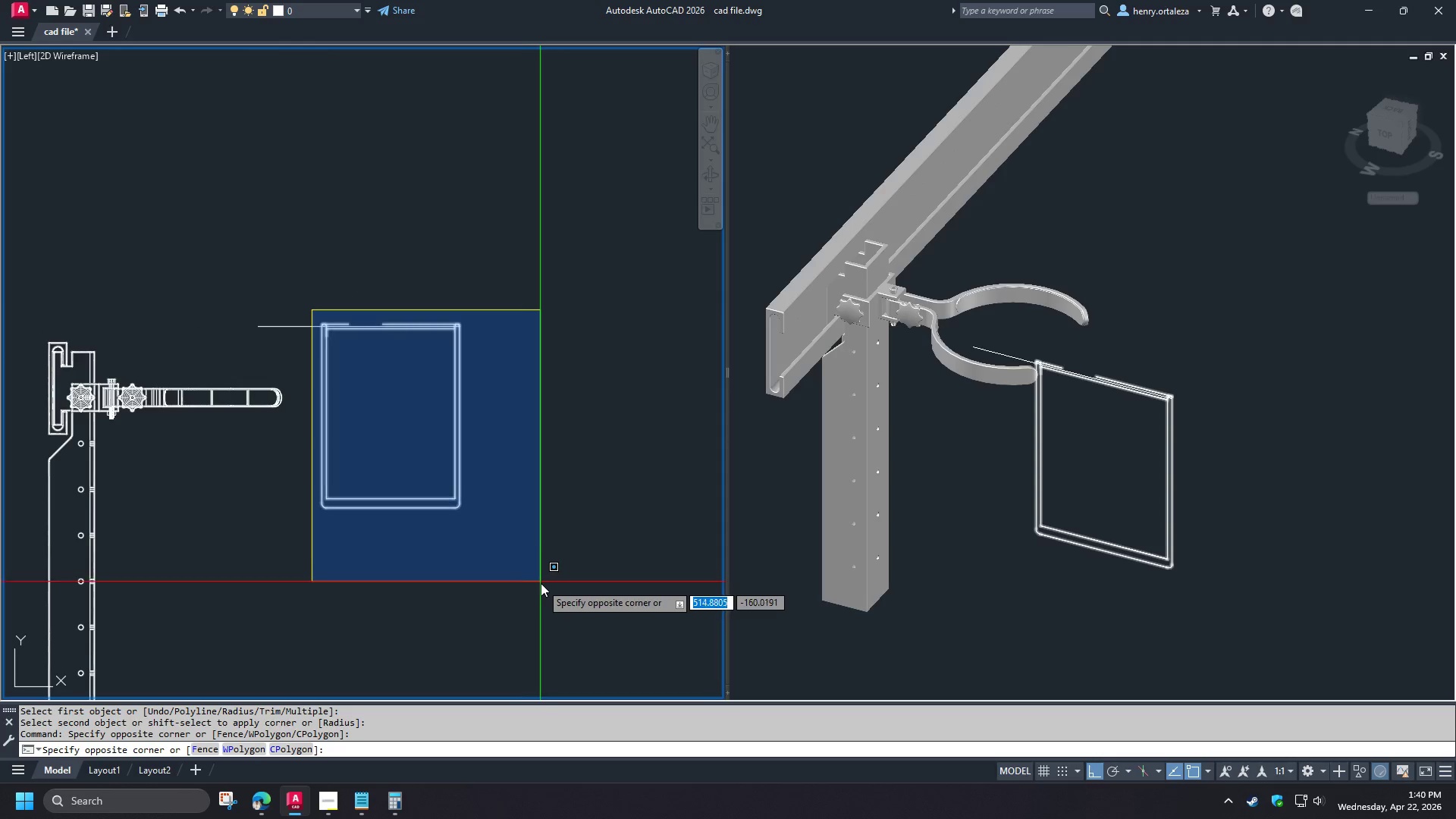 
key(F)
 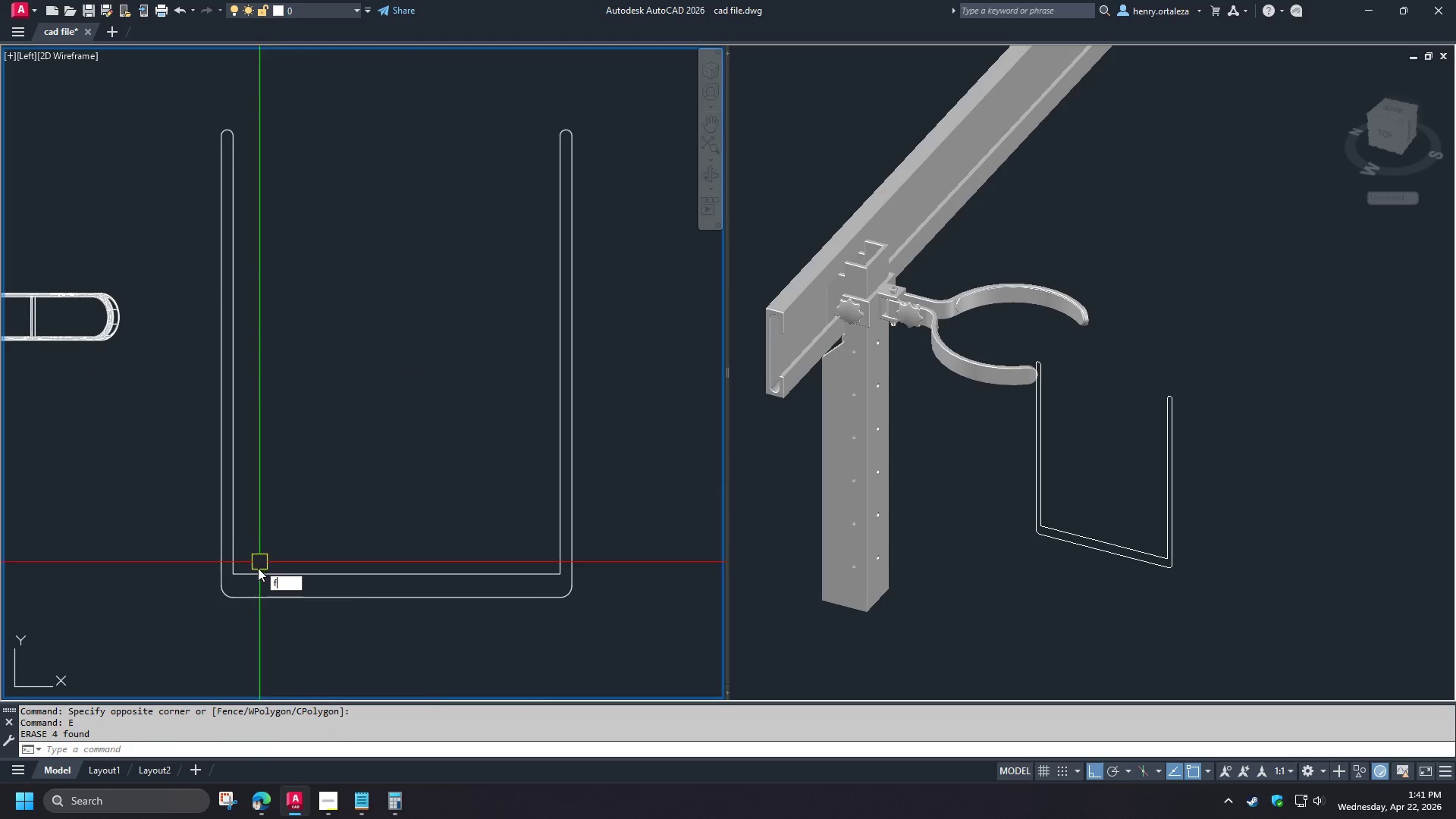 
key(Space)
 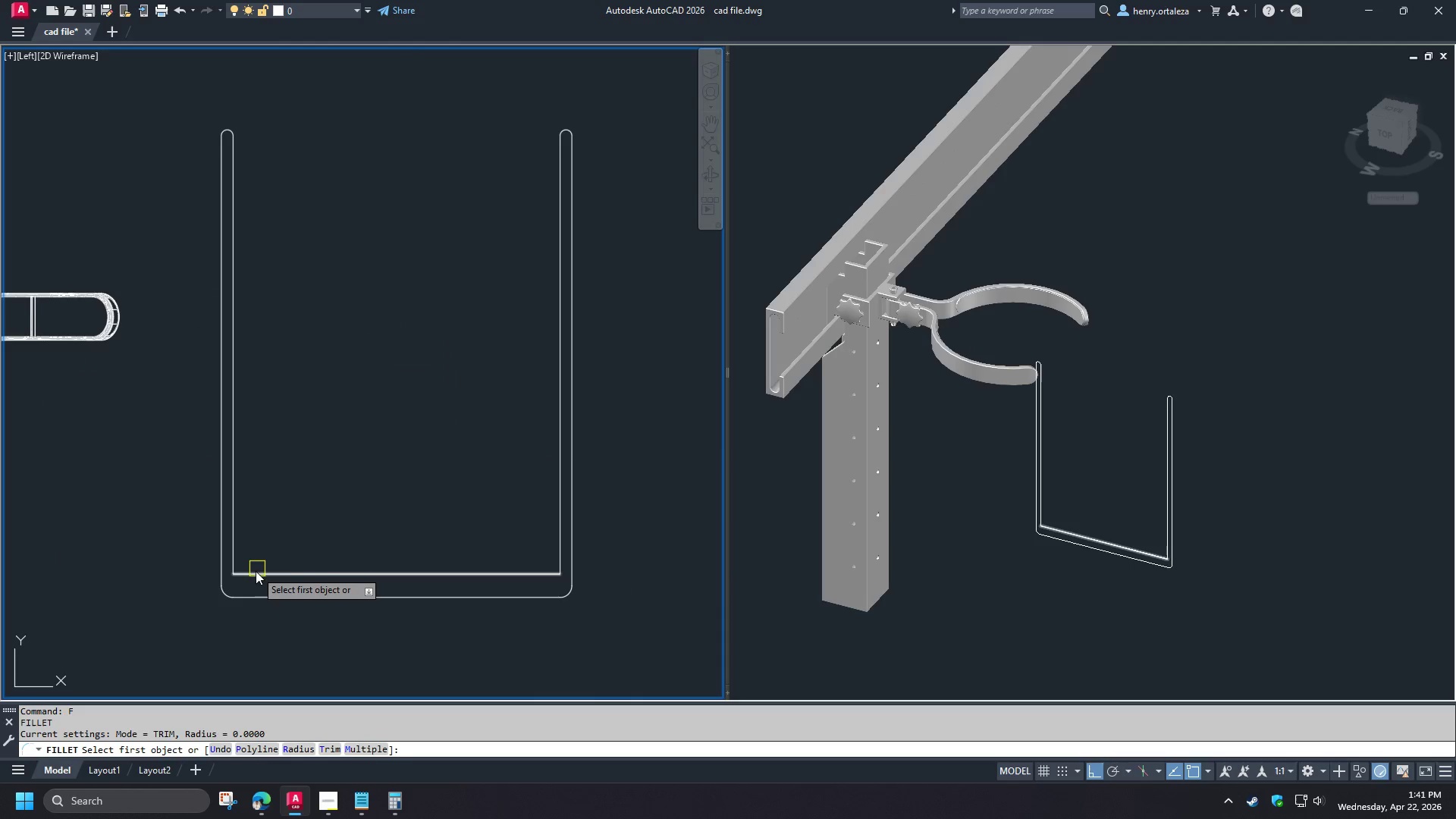 
left_click([255, 572])
 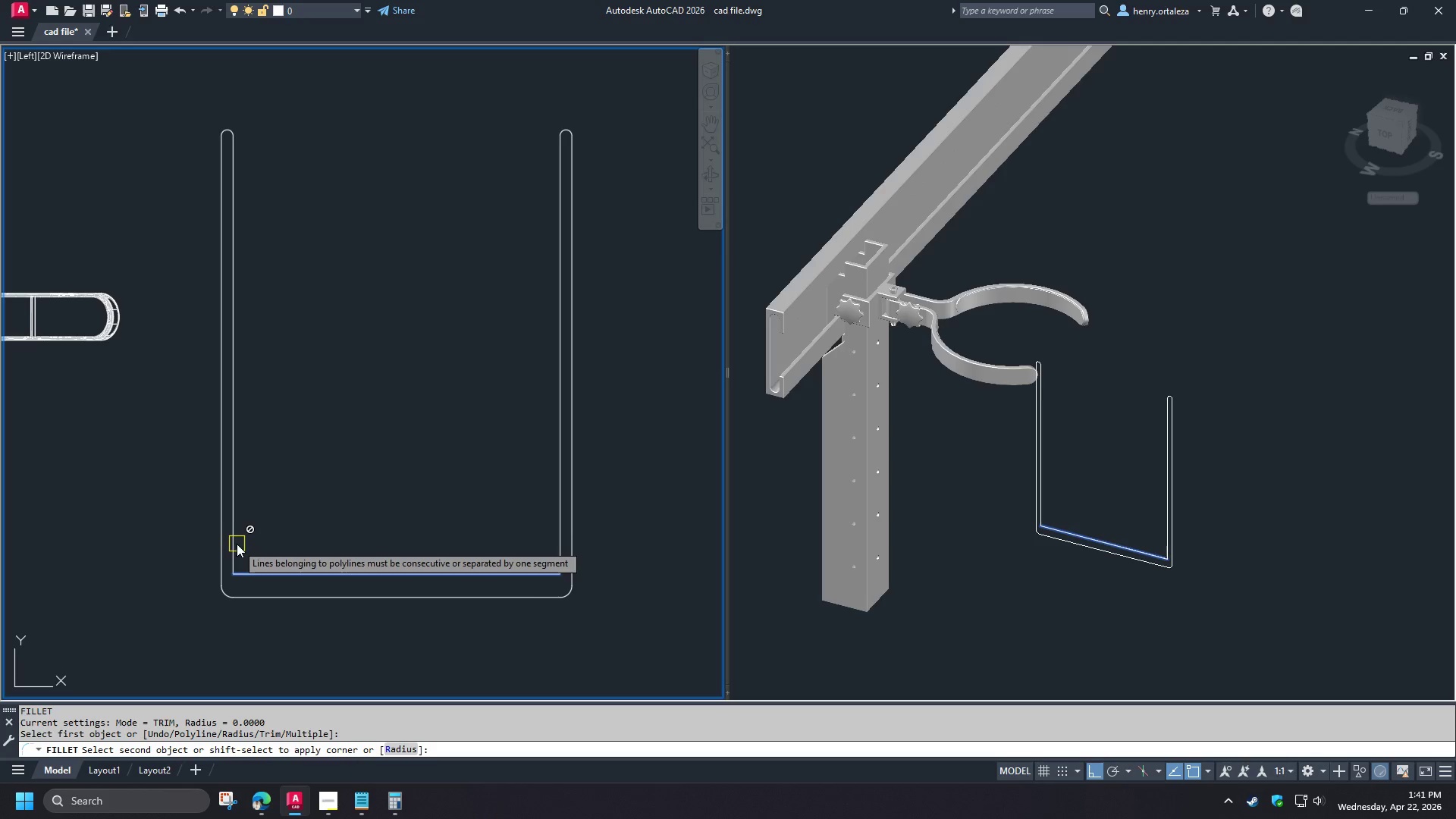 
key(Escape)
 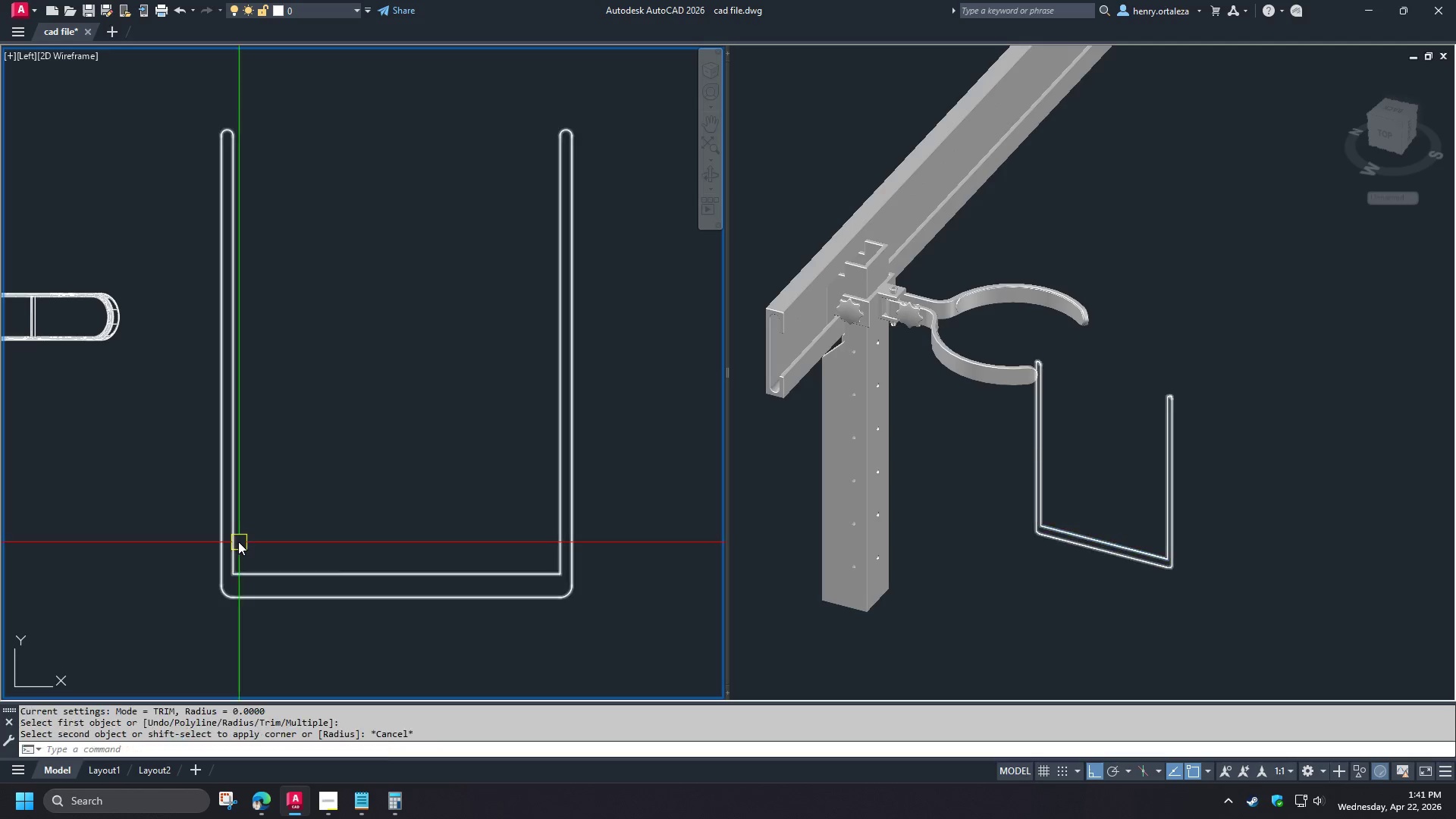 
left_click([238, 541])
 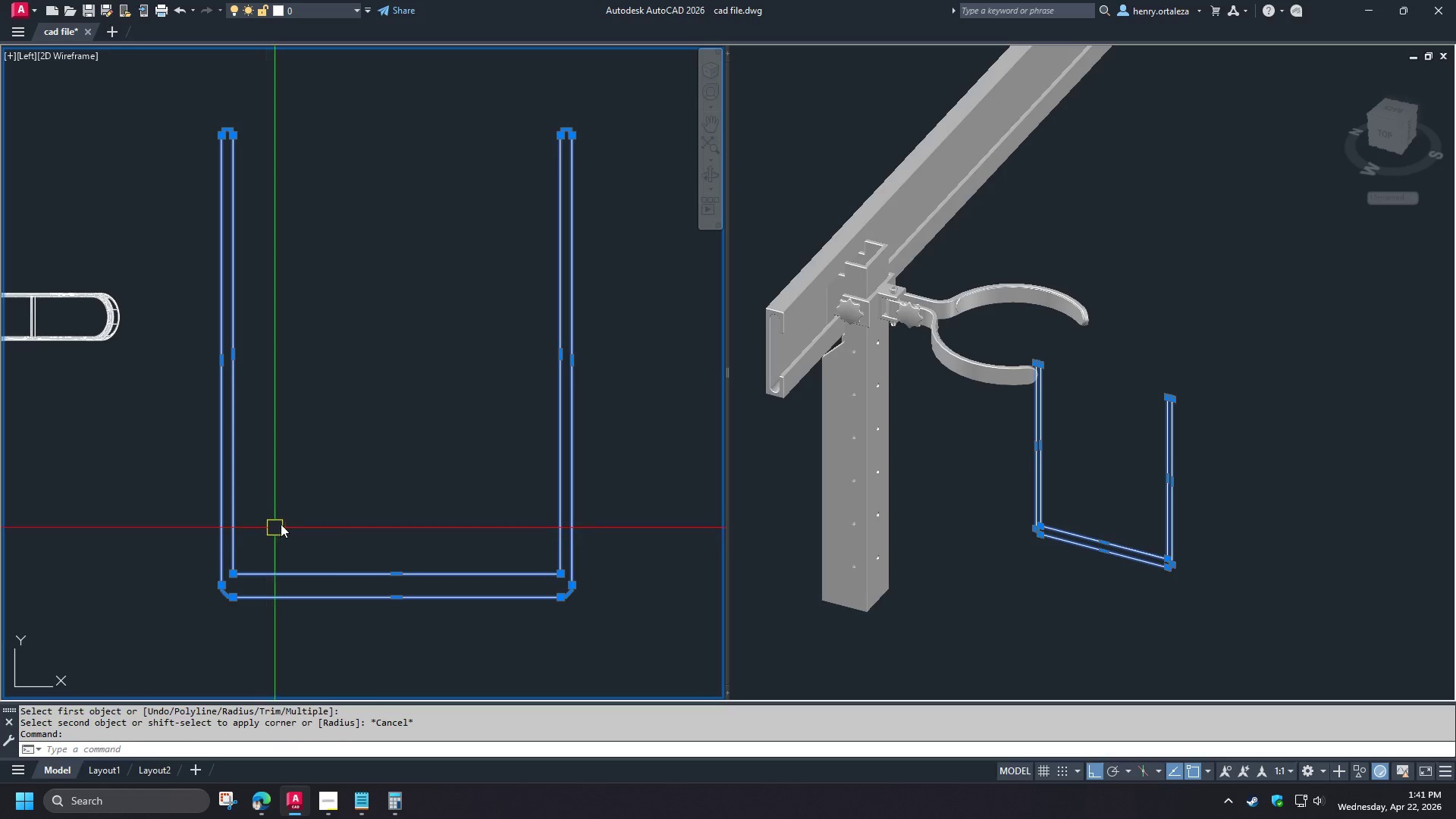 
key(Escape)
 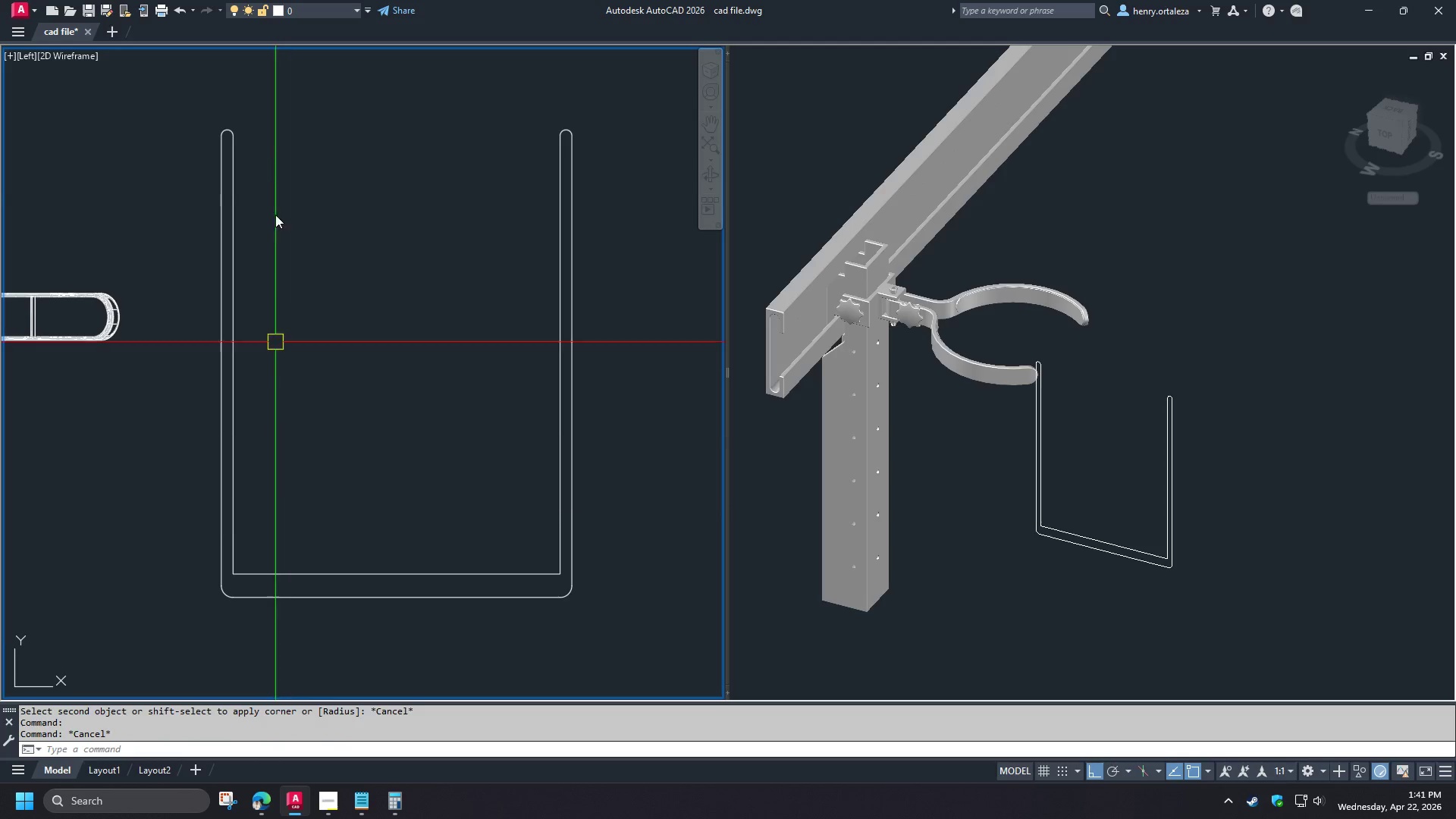 
scroll: coordinate [388, 450], scroll_direction: up, amount: 2.0
 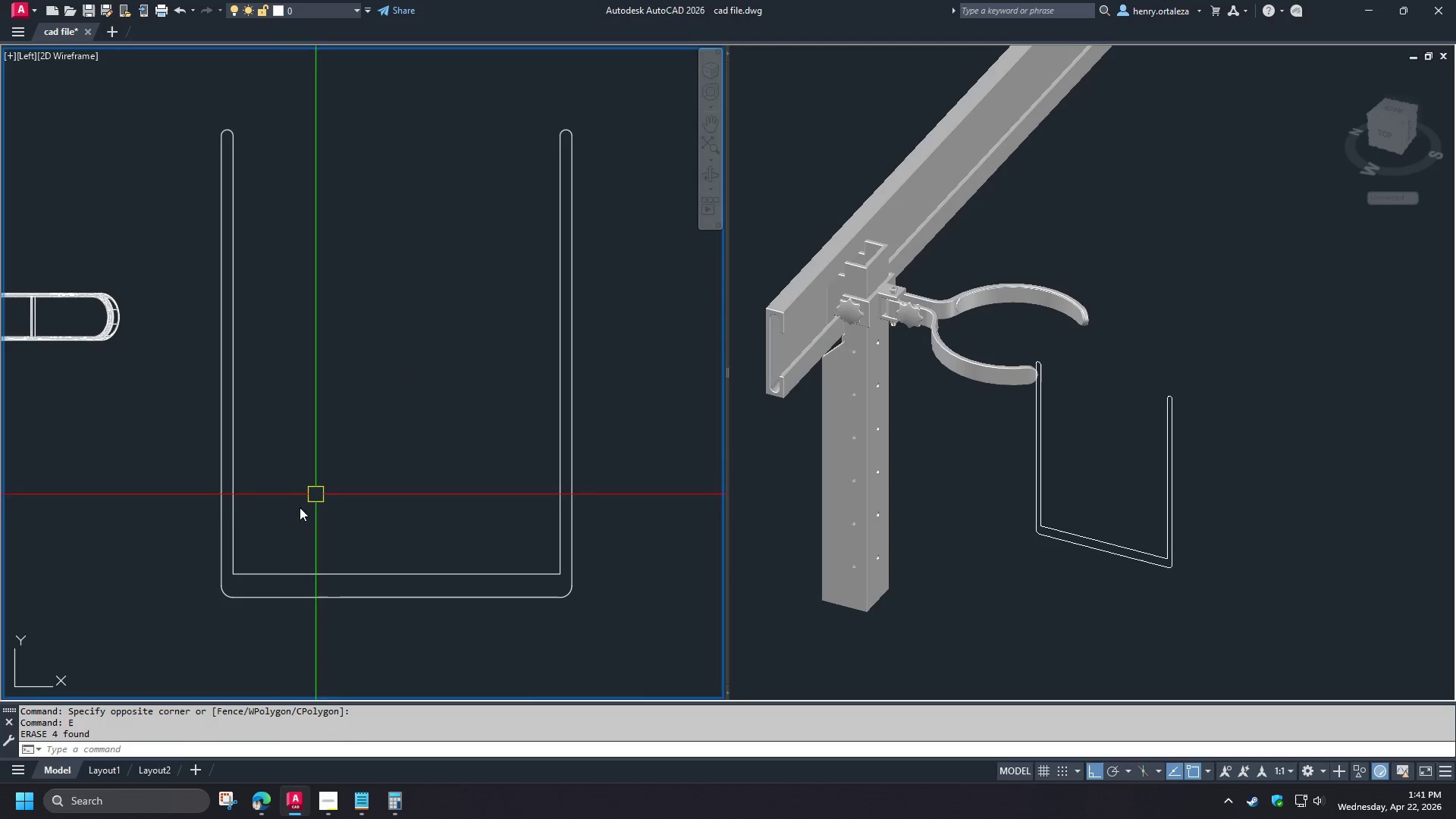 
type(f r cen )
 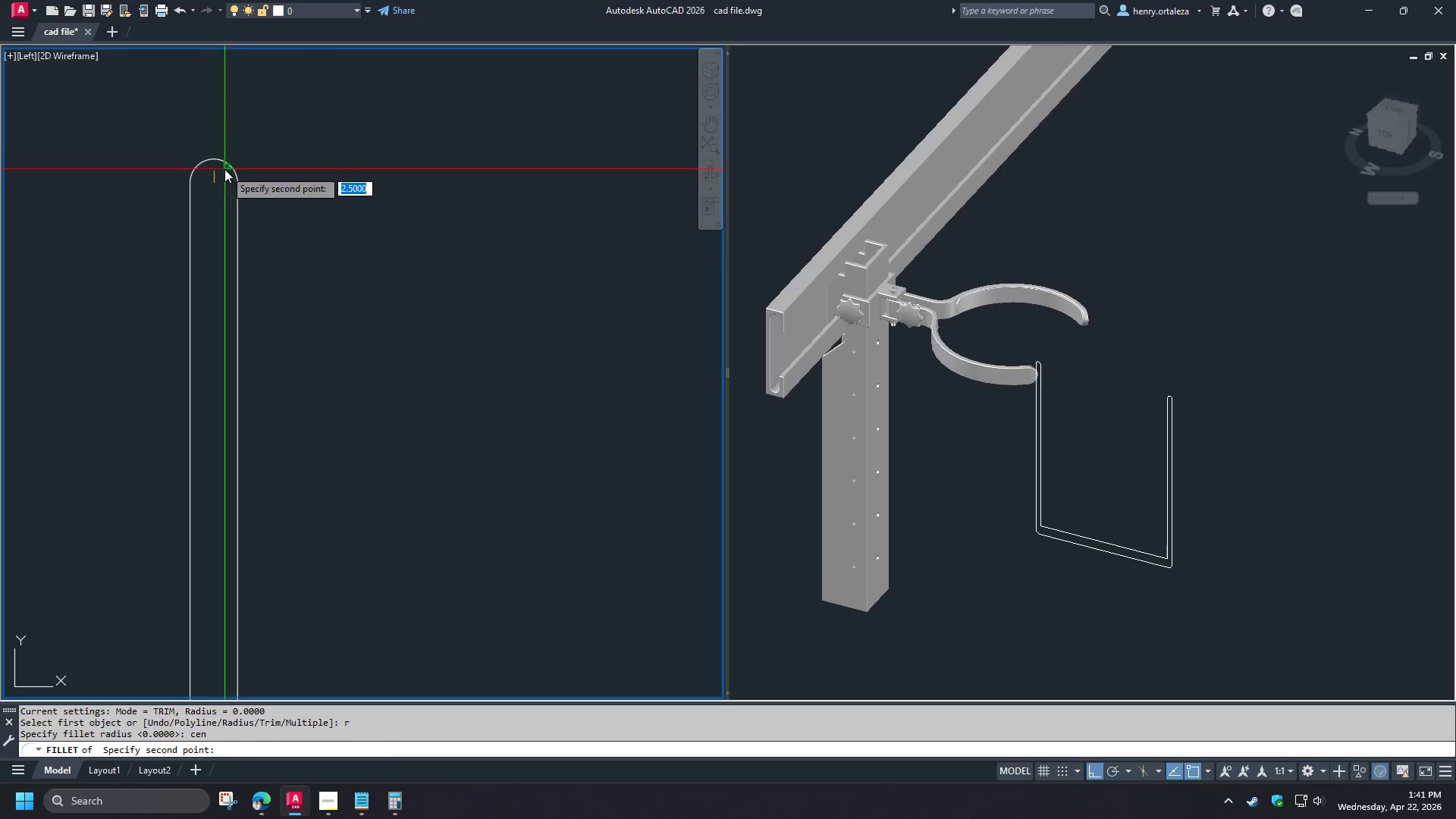 
left_click([226, 170])
 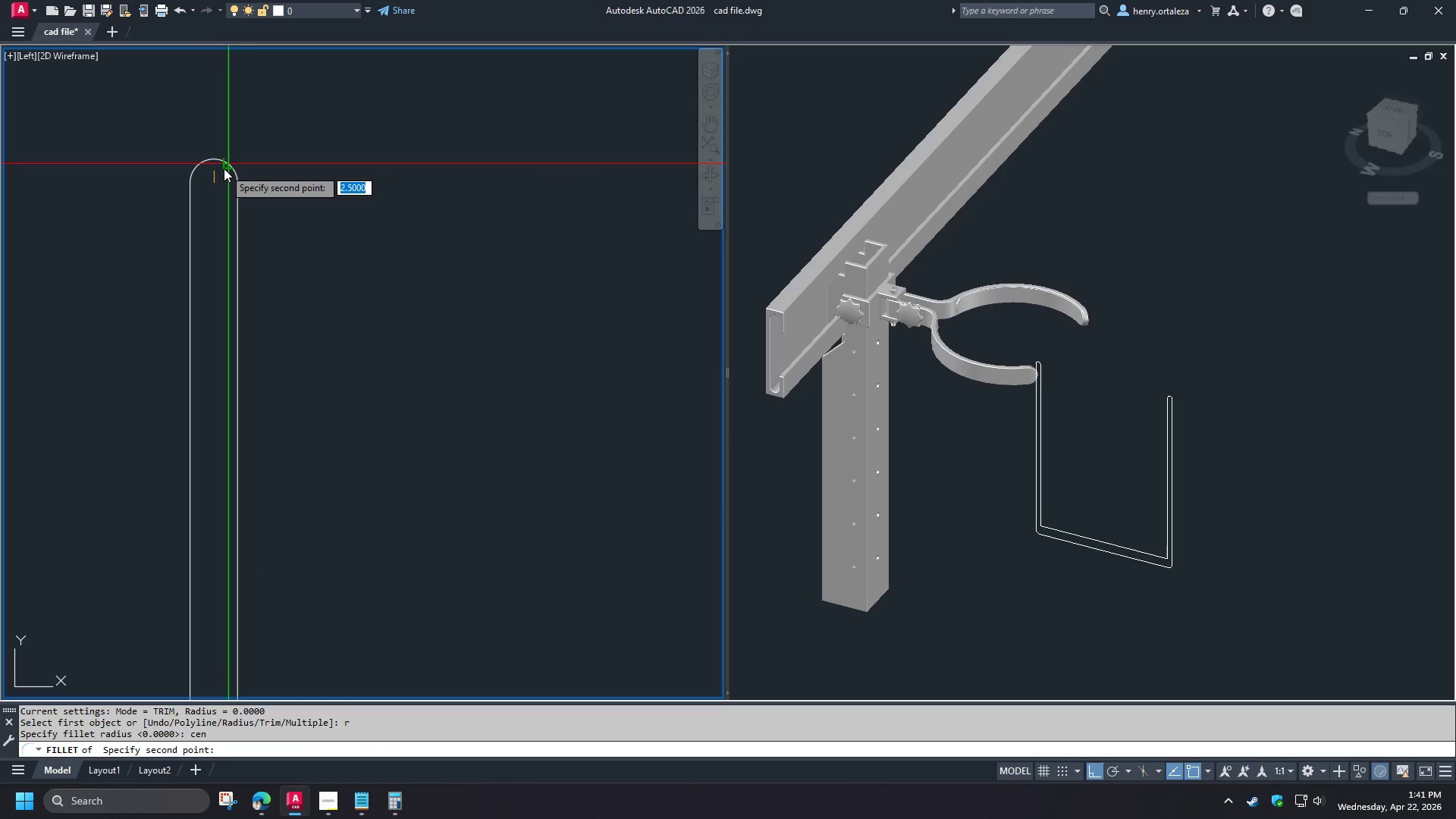 
left_click([224, 168])
 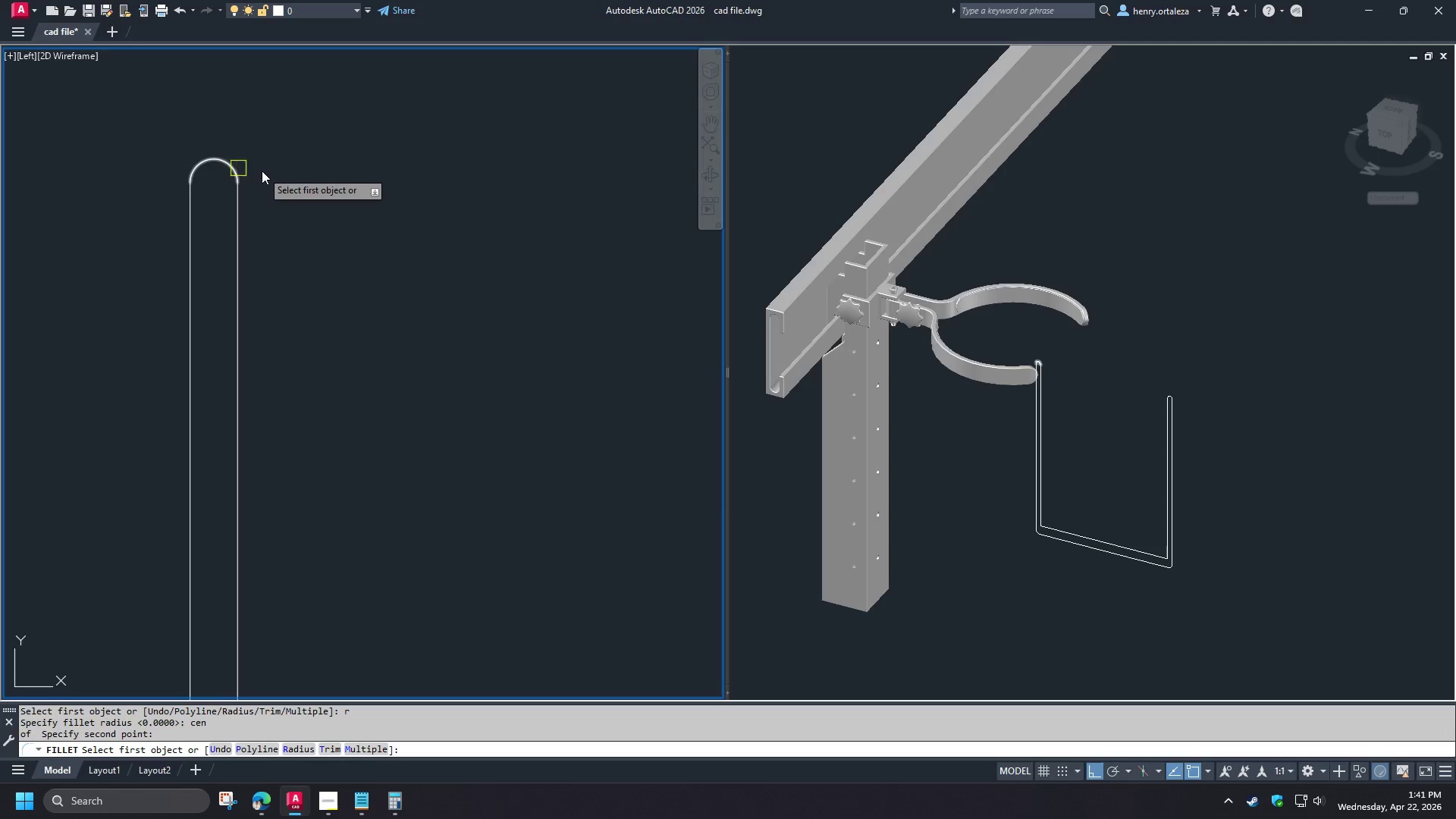 
left_click([259, 311])
 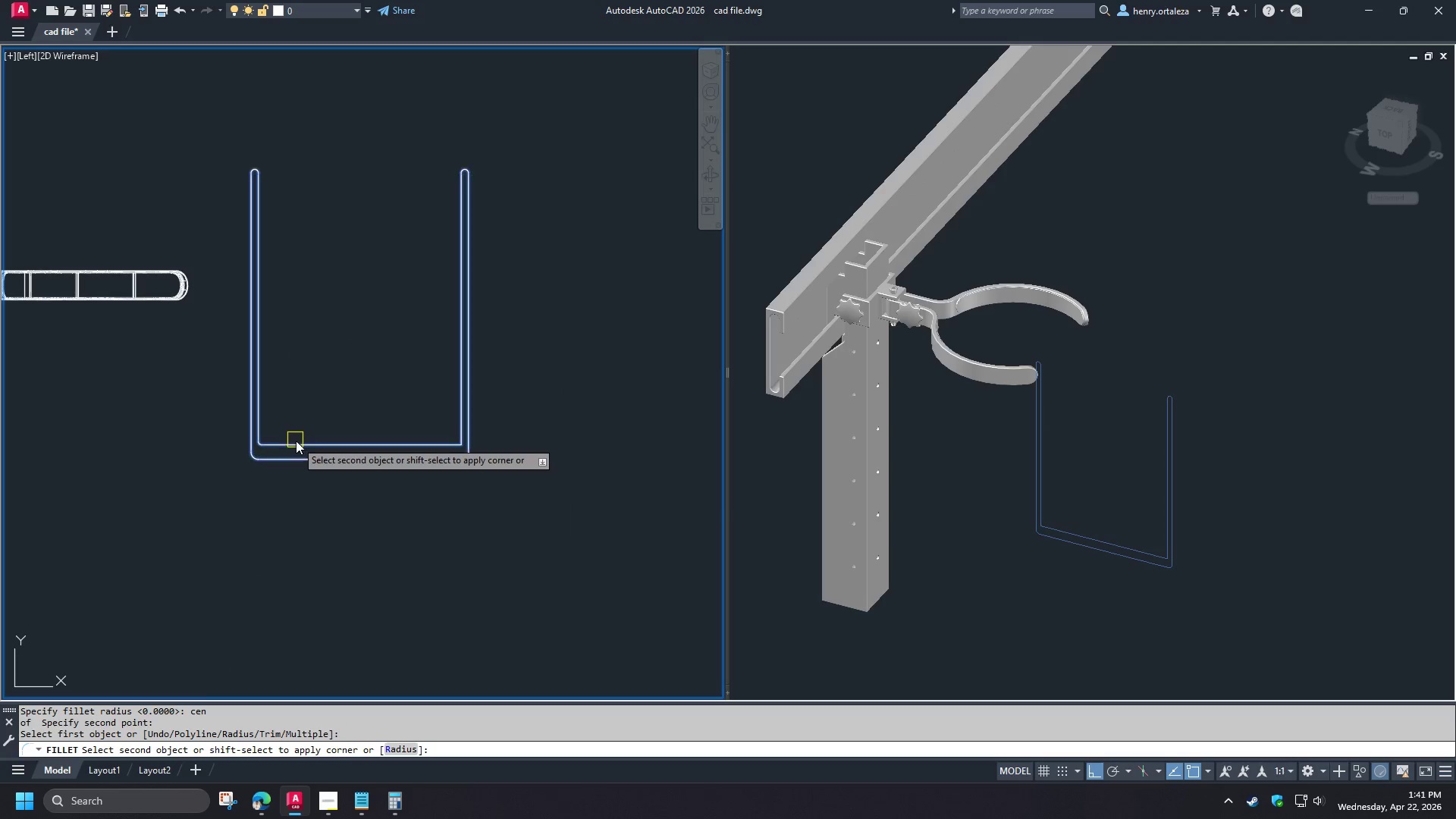 
left_click([297, 442])
 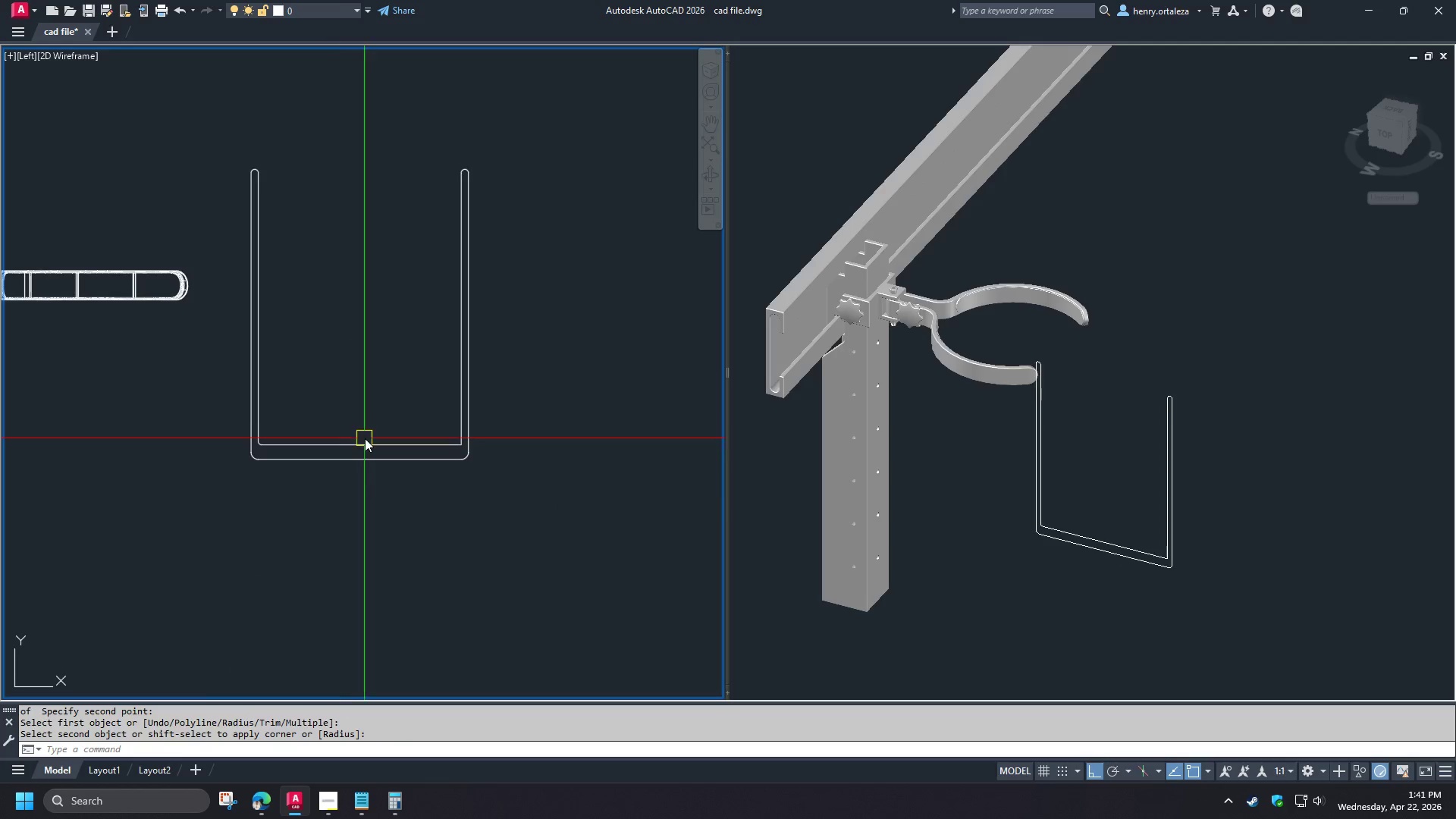 
scroll: coordinate [232, 127], scroll_direction: up, amount: 3.0
 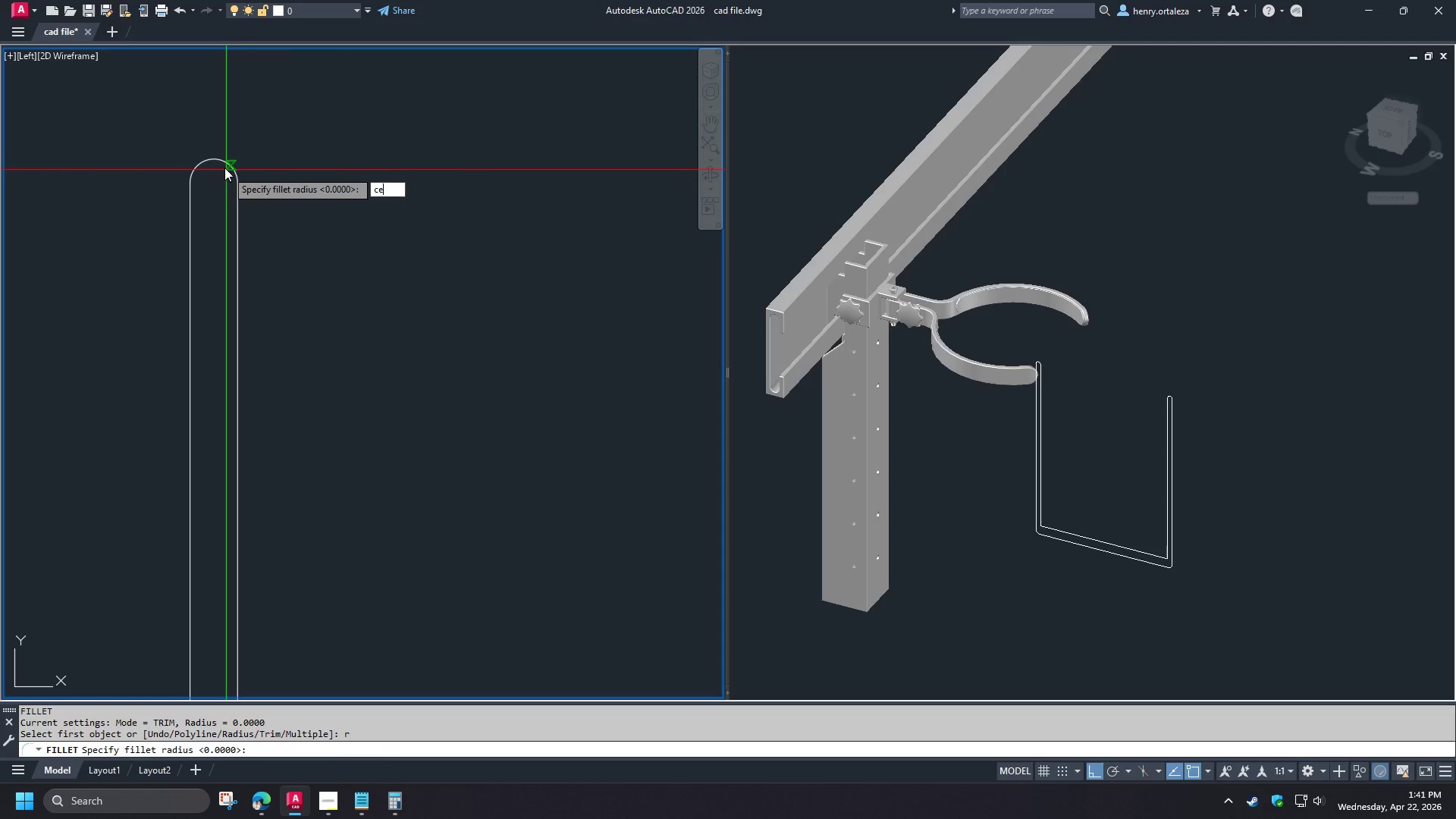 
key(Space)
 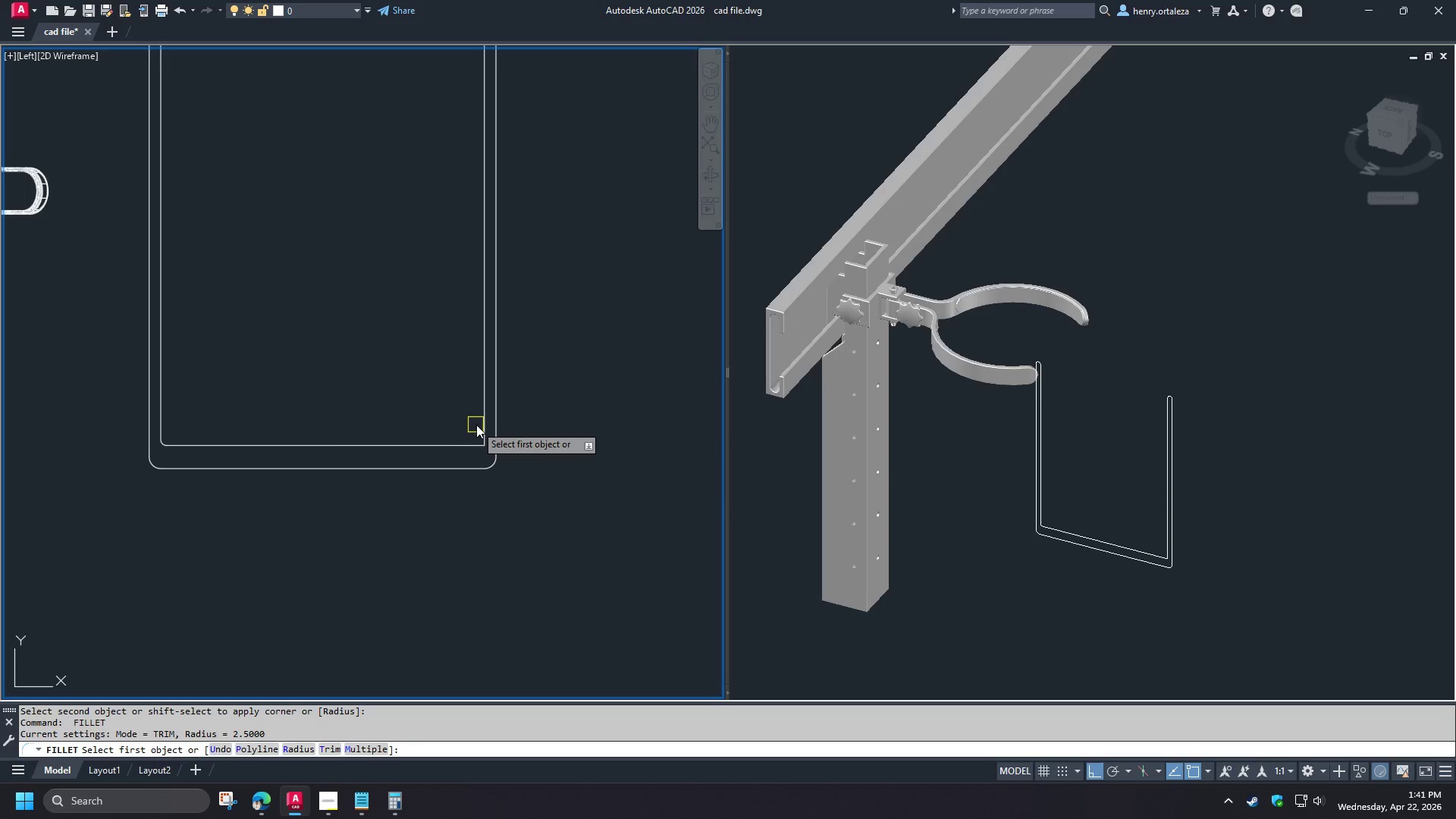 
left_click([479, 425])
 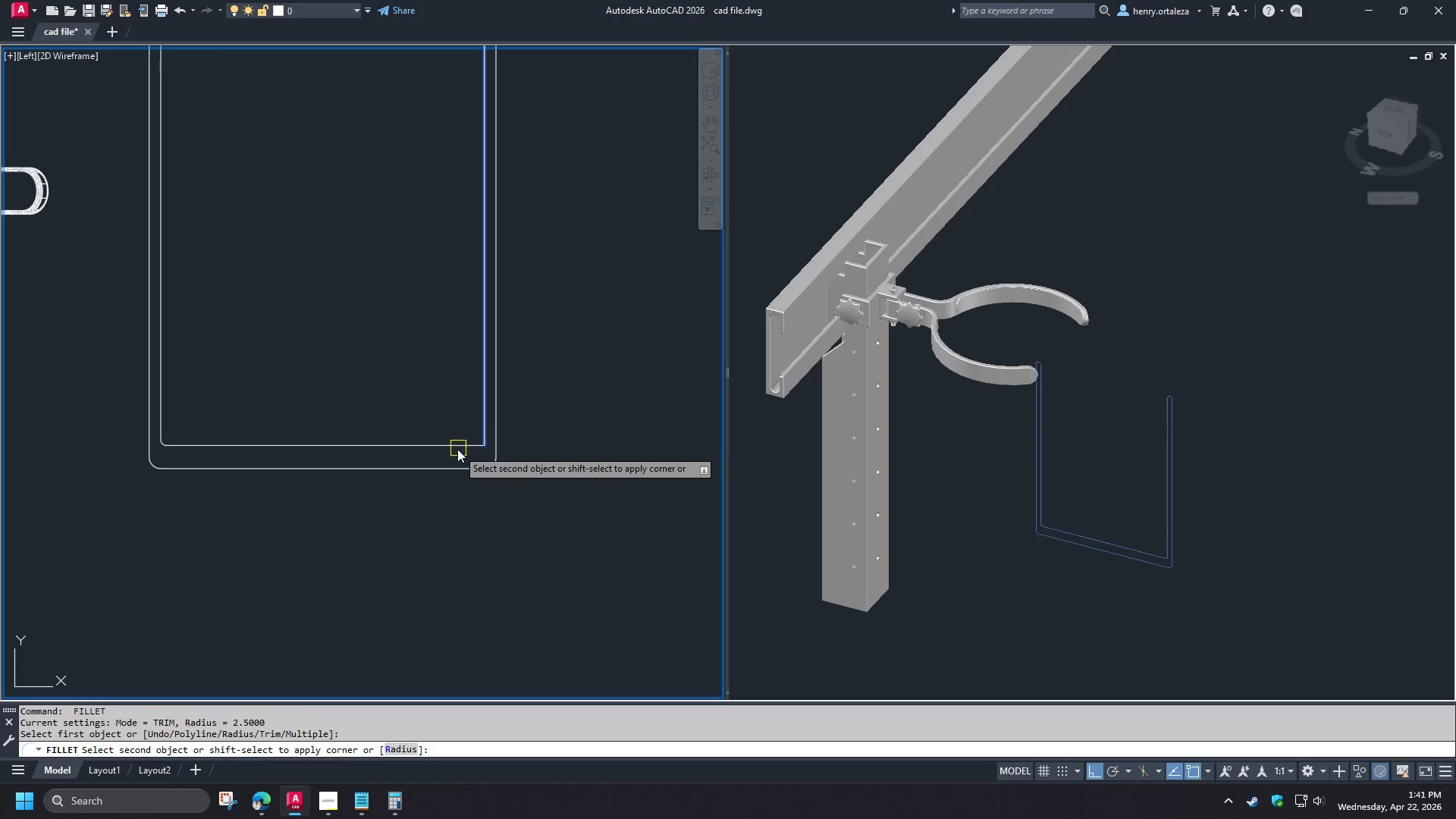 
left_click([457, 449])
 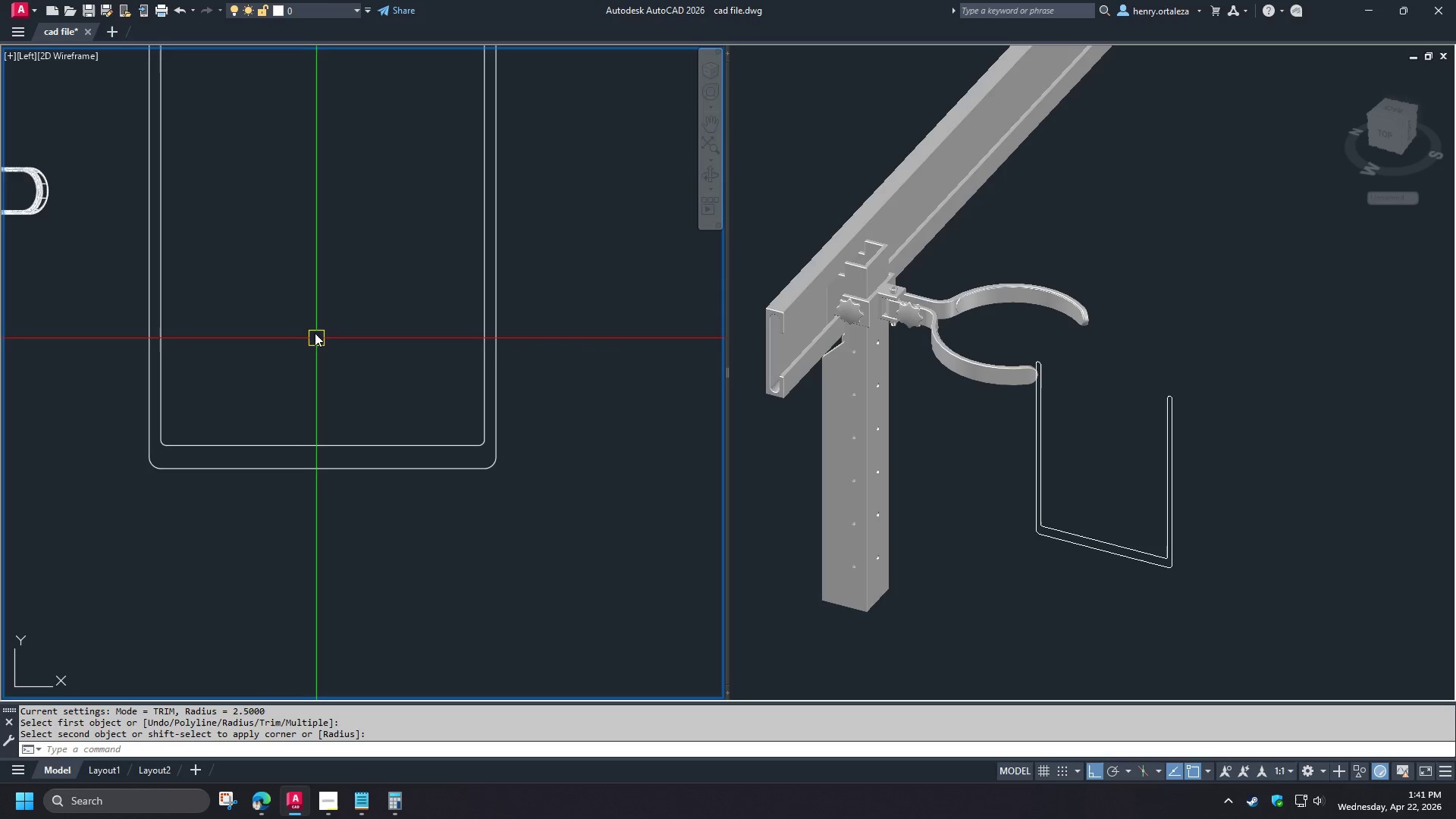 
scroll: coordinate [262, 171], scroll_direction: down, amount: 4.0
 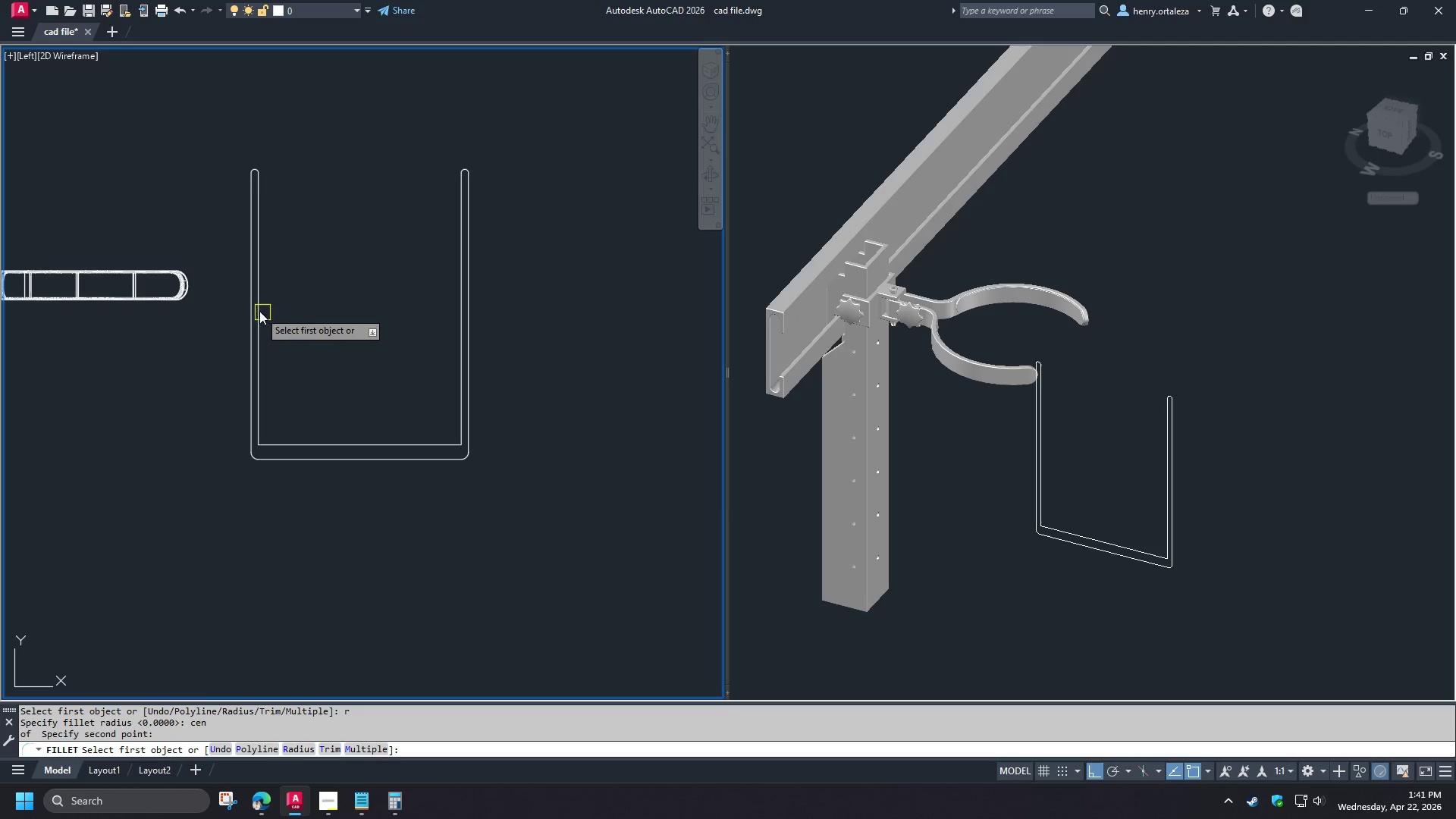 
type(re )
 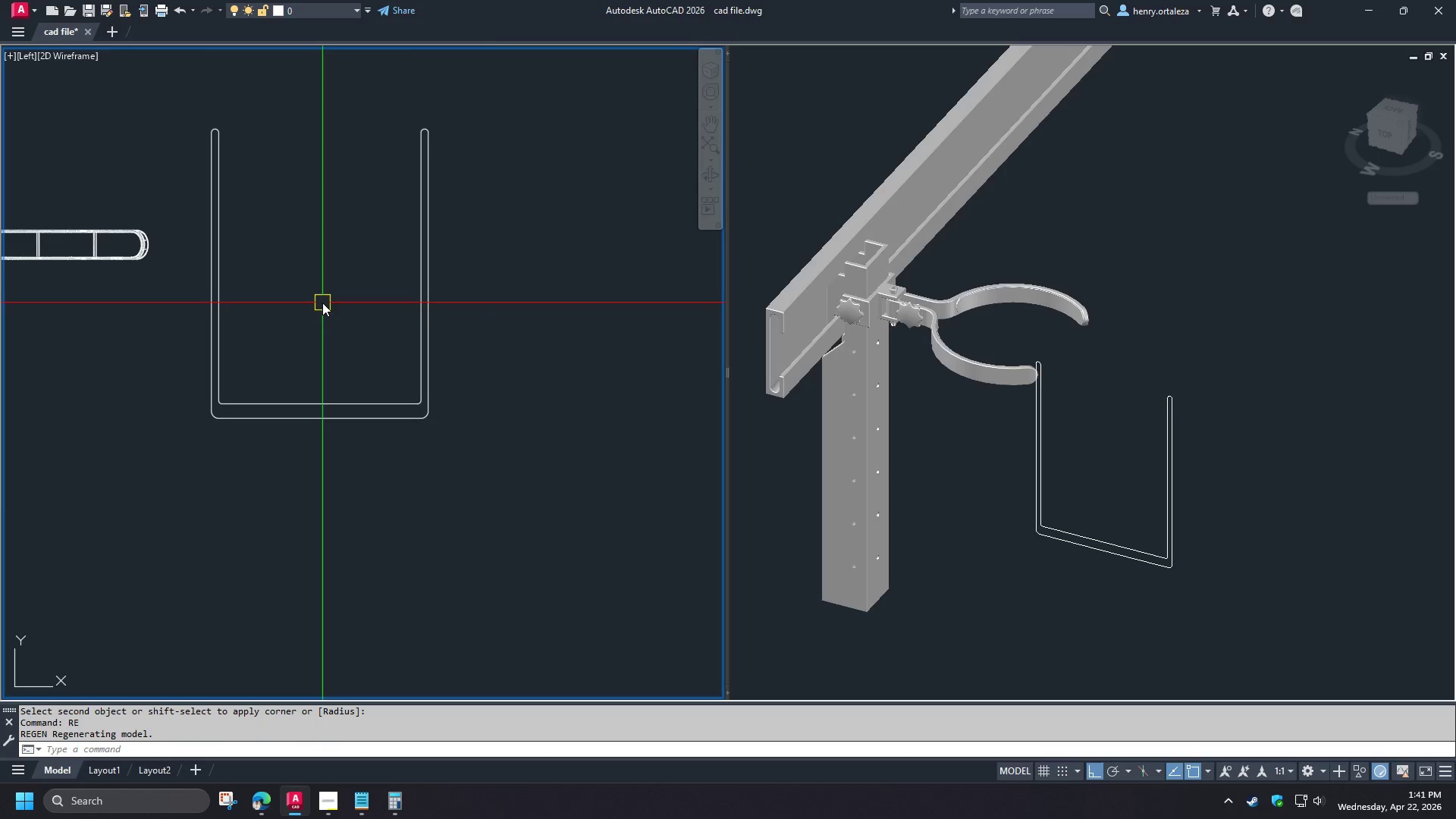 
scroll: coordinate [424, 446], scroll_direction: up, amount: 1.0
 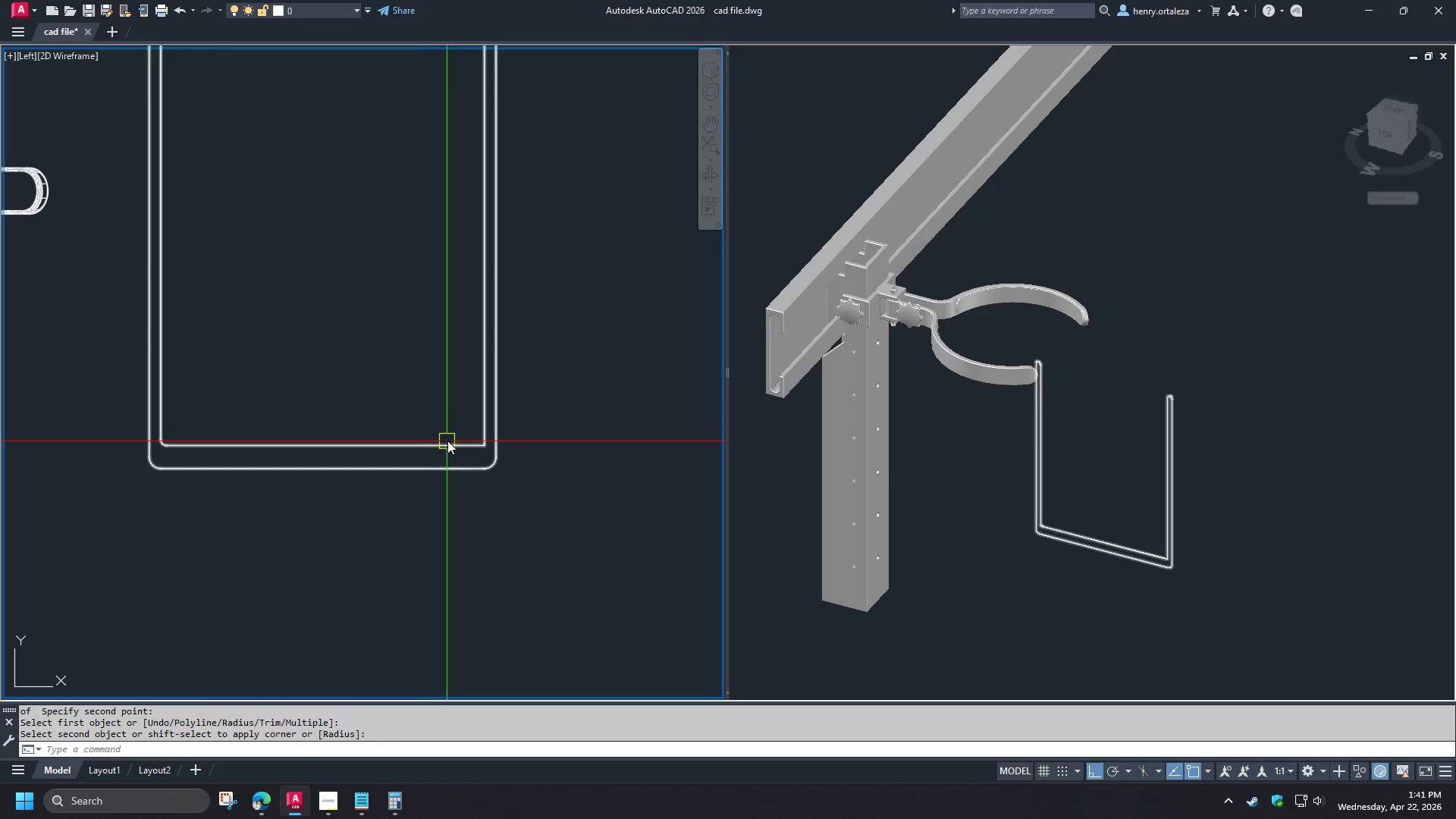 
scroll: coordinate [322, 300], scroll_direction: down, amount: 2.0
 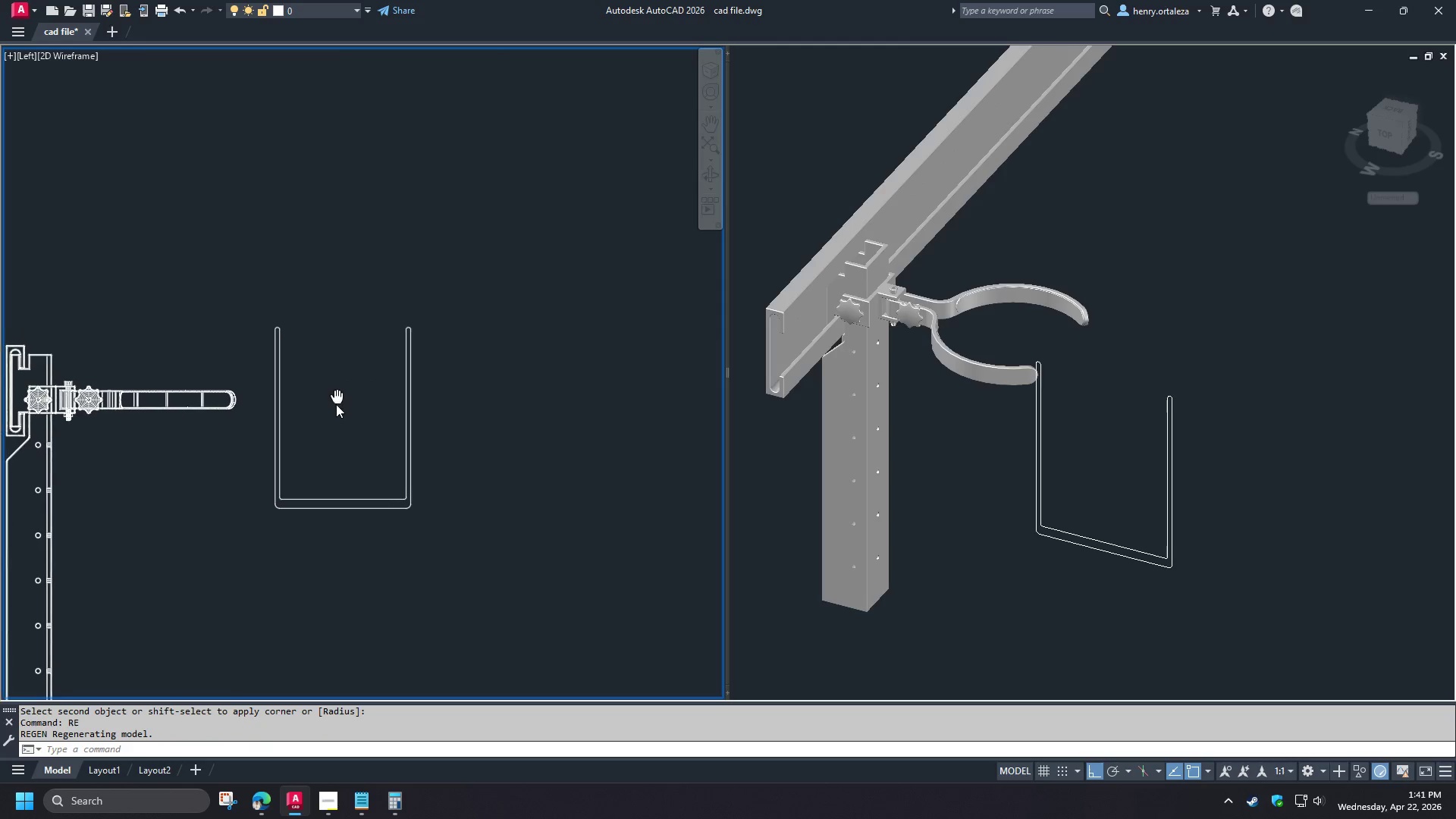 
scroll: coordinate [284, 300], scroll_direction: up, amount: 3.0
 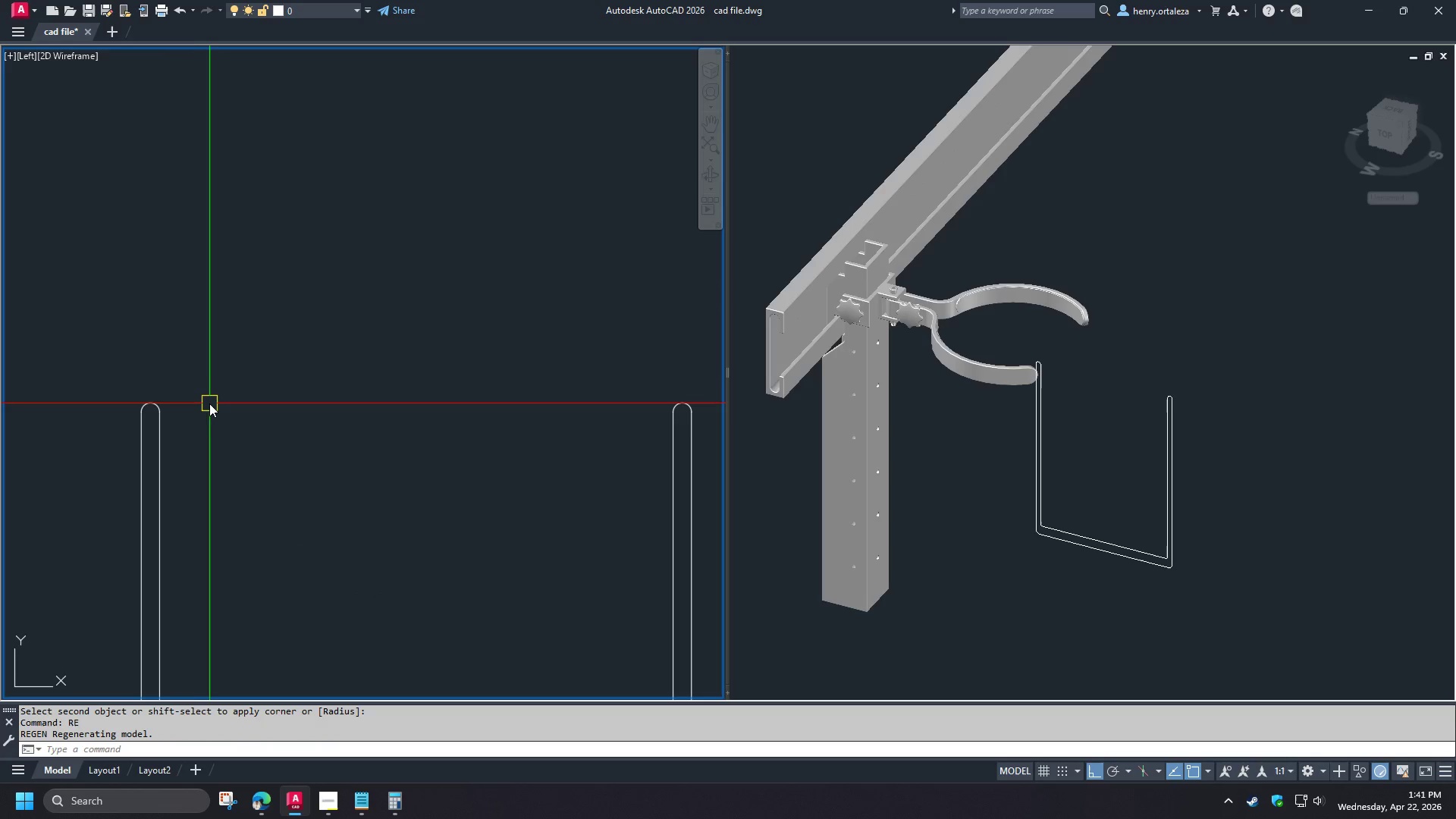 
wait(5.97)
 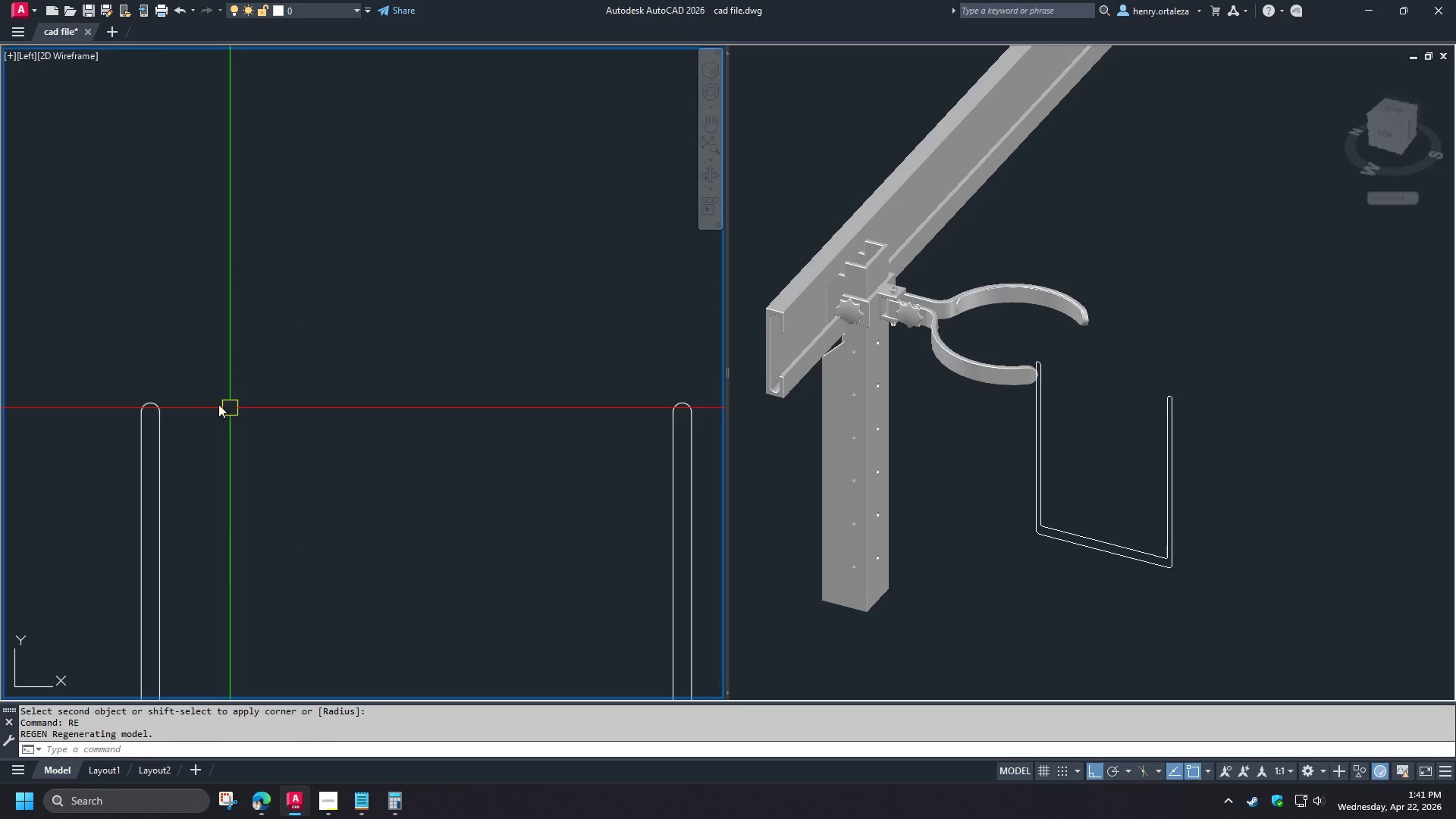 
type(rec )
 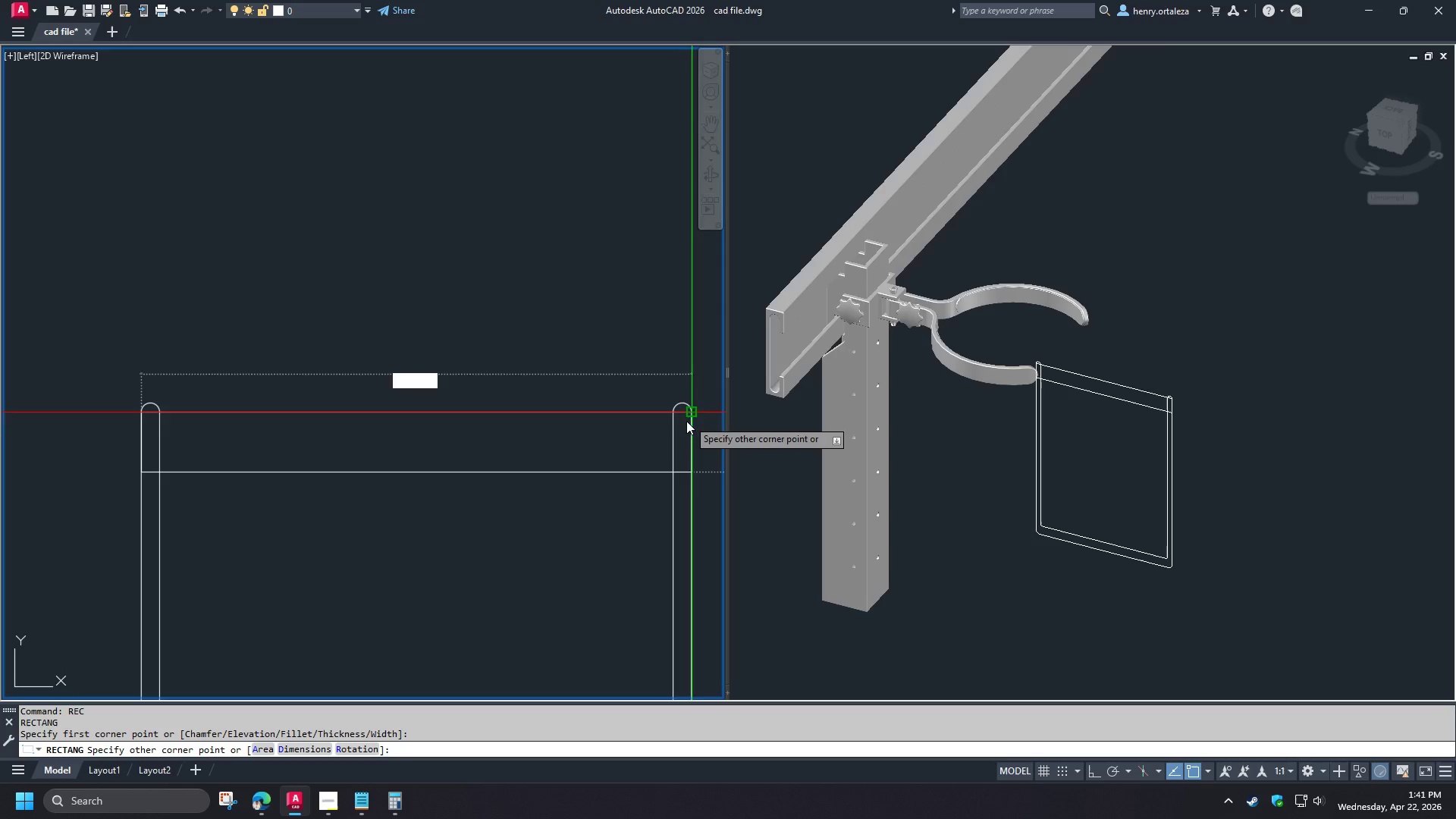 
wait(14.25)
 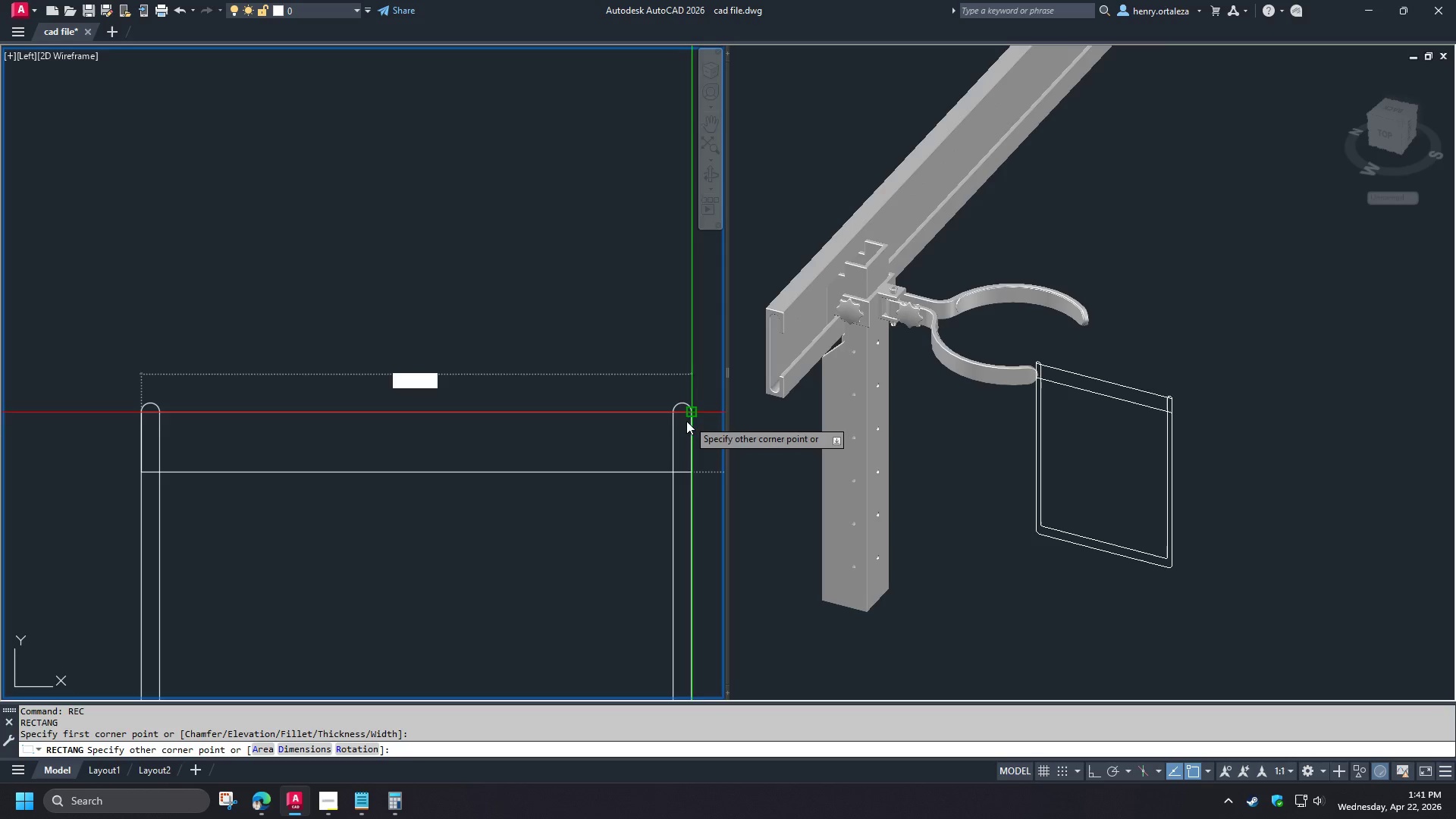 
key(Numpad1)
 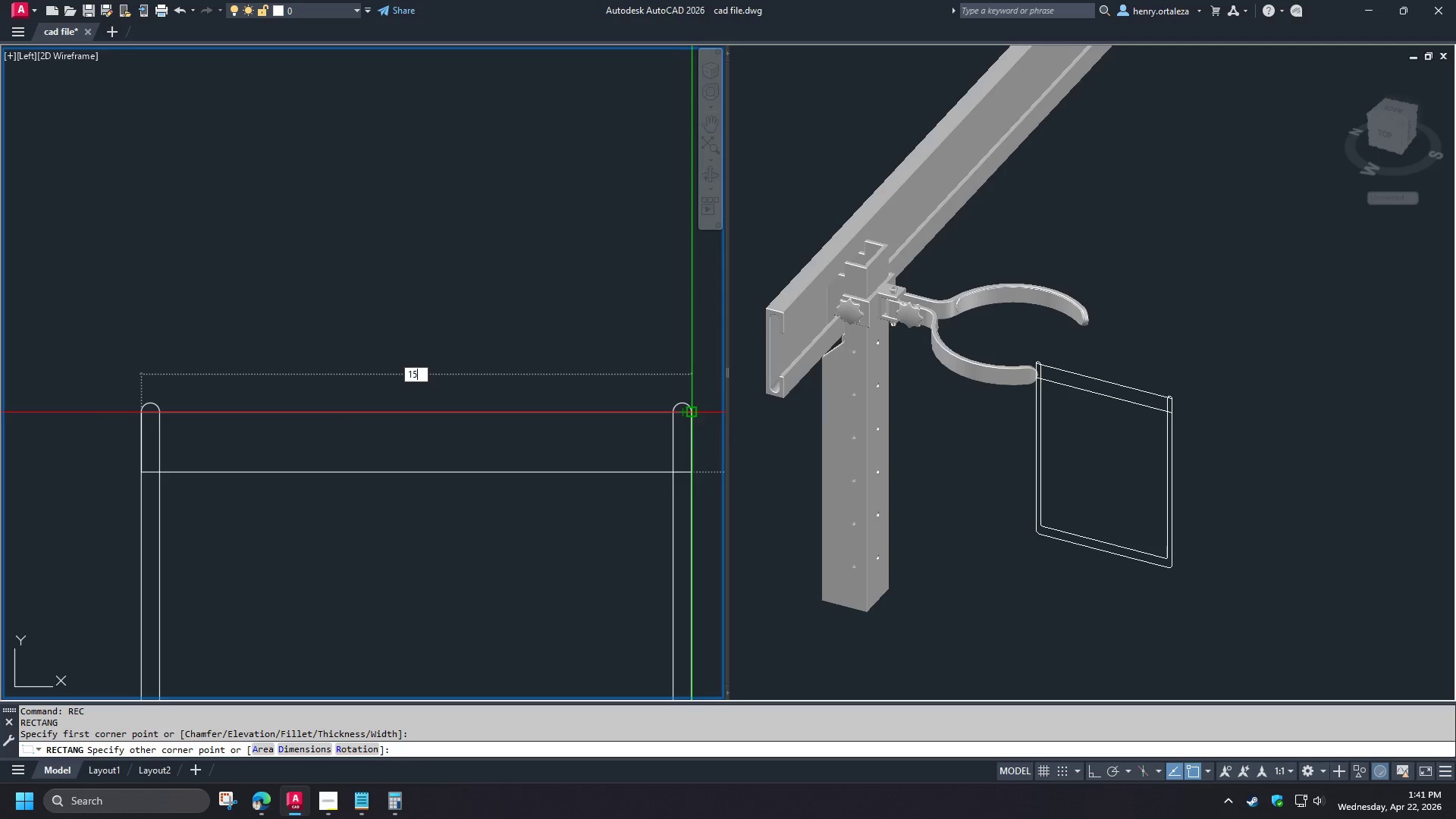 
key(Numpad5)
 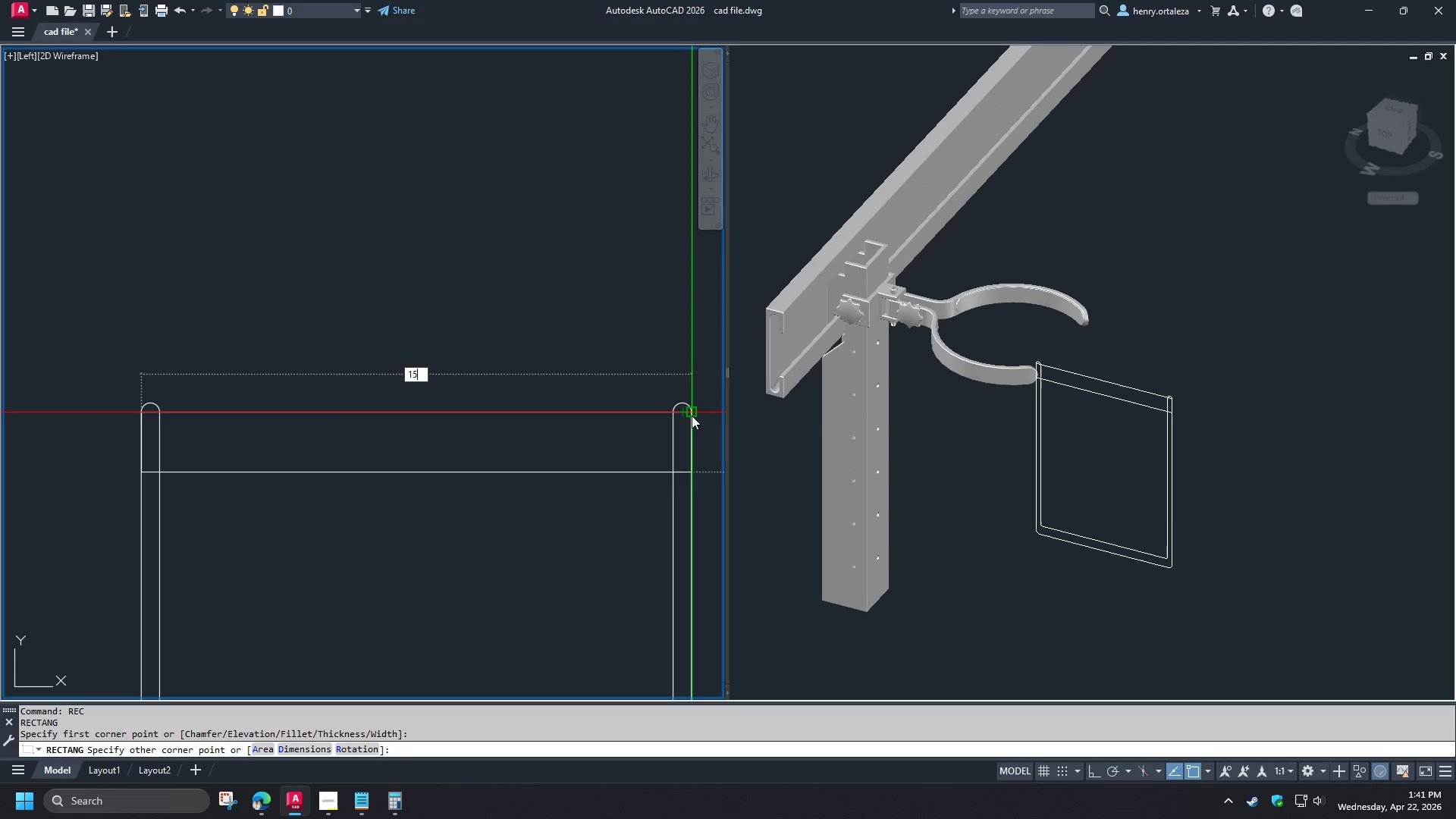 
key(Numpad0)
 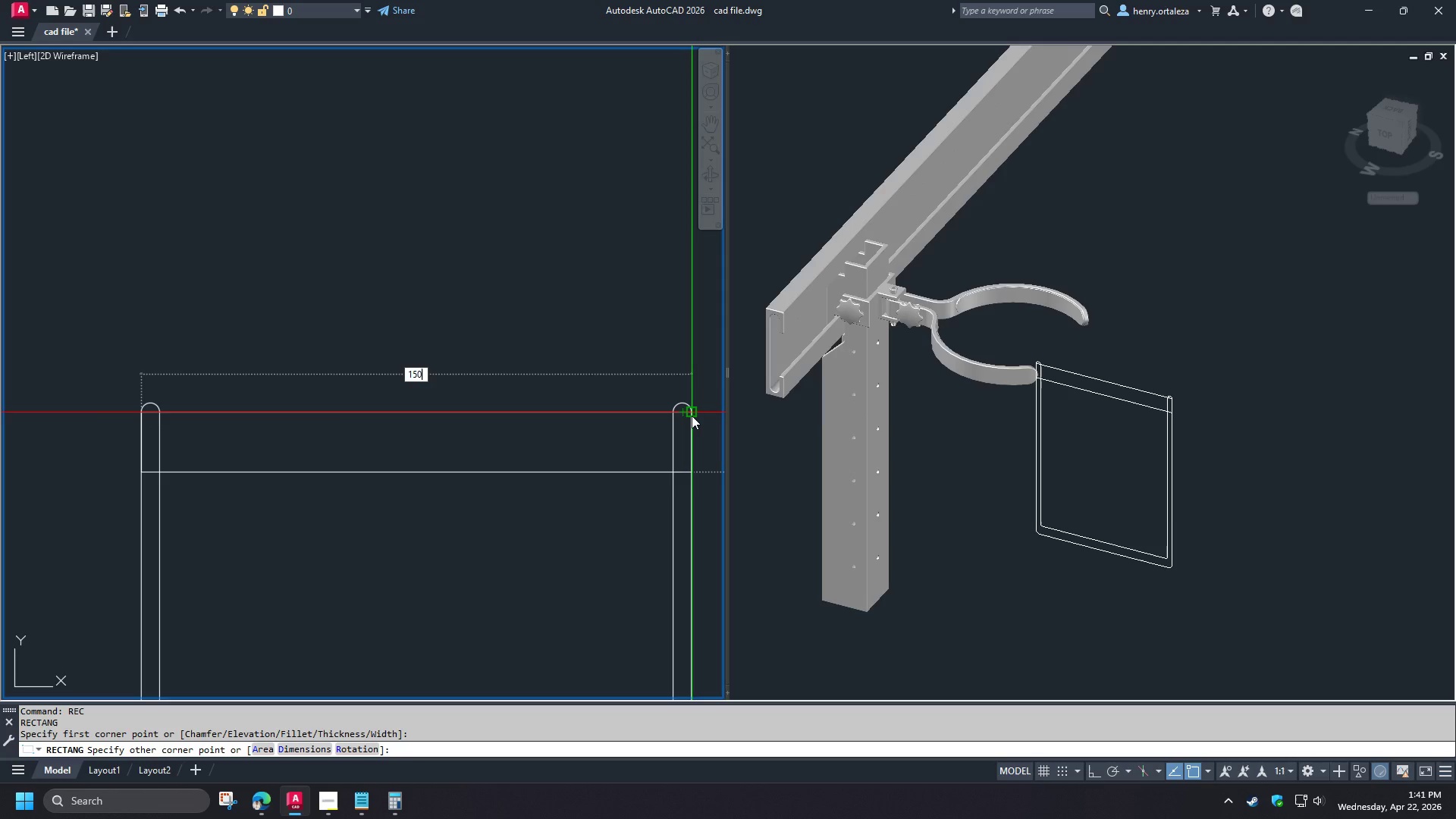 
key(Tab)
 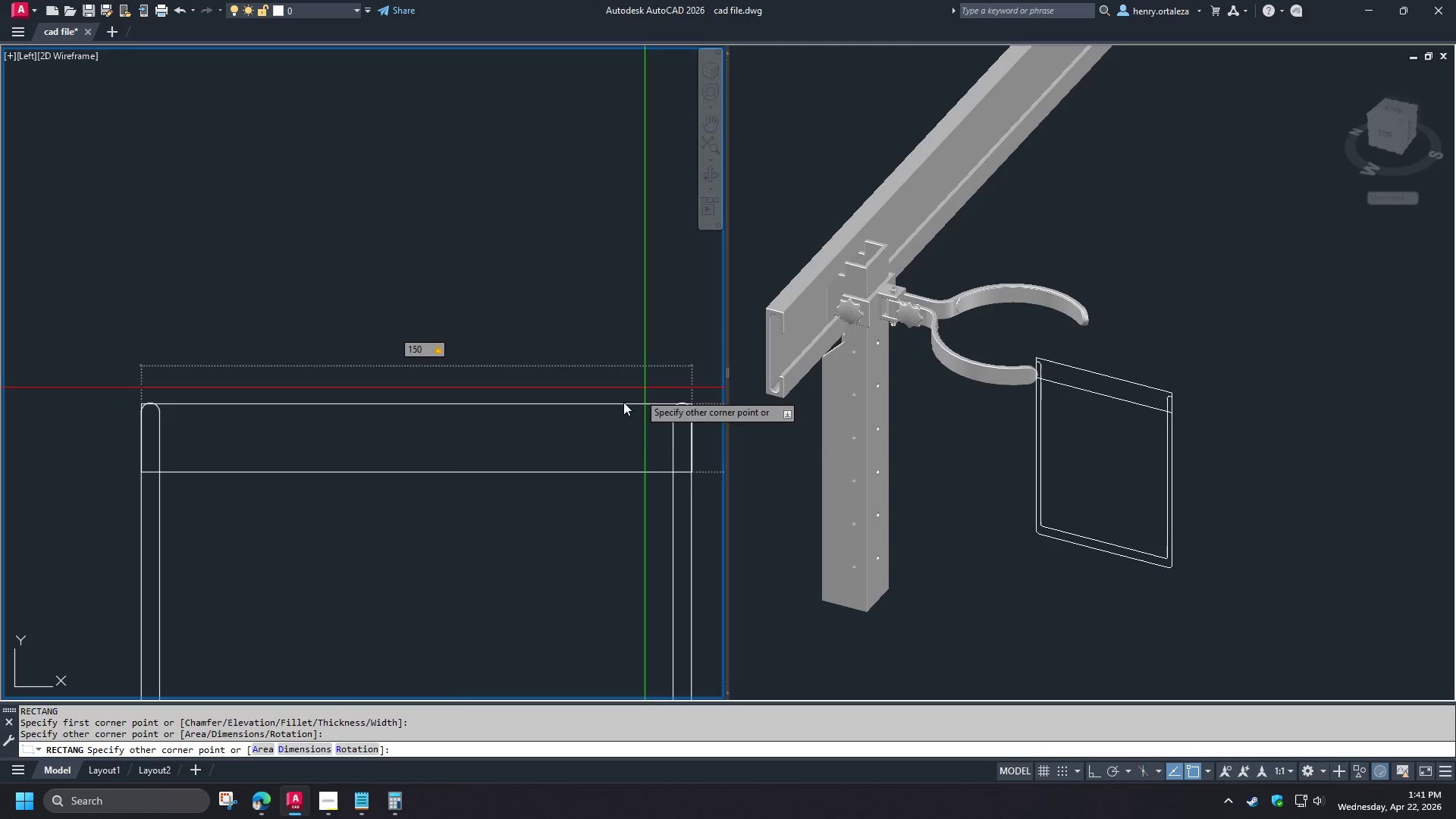 
scroll: coordinate [453, 419], scroll_direction: down, amount: 2.0
 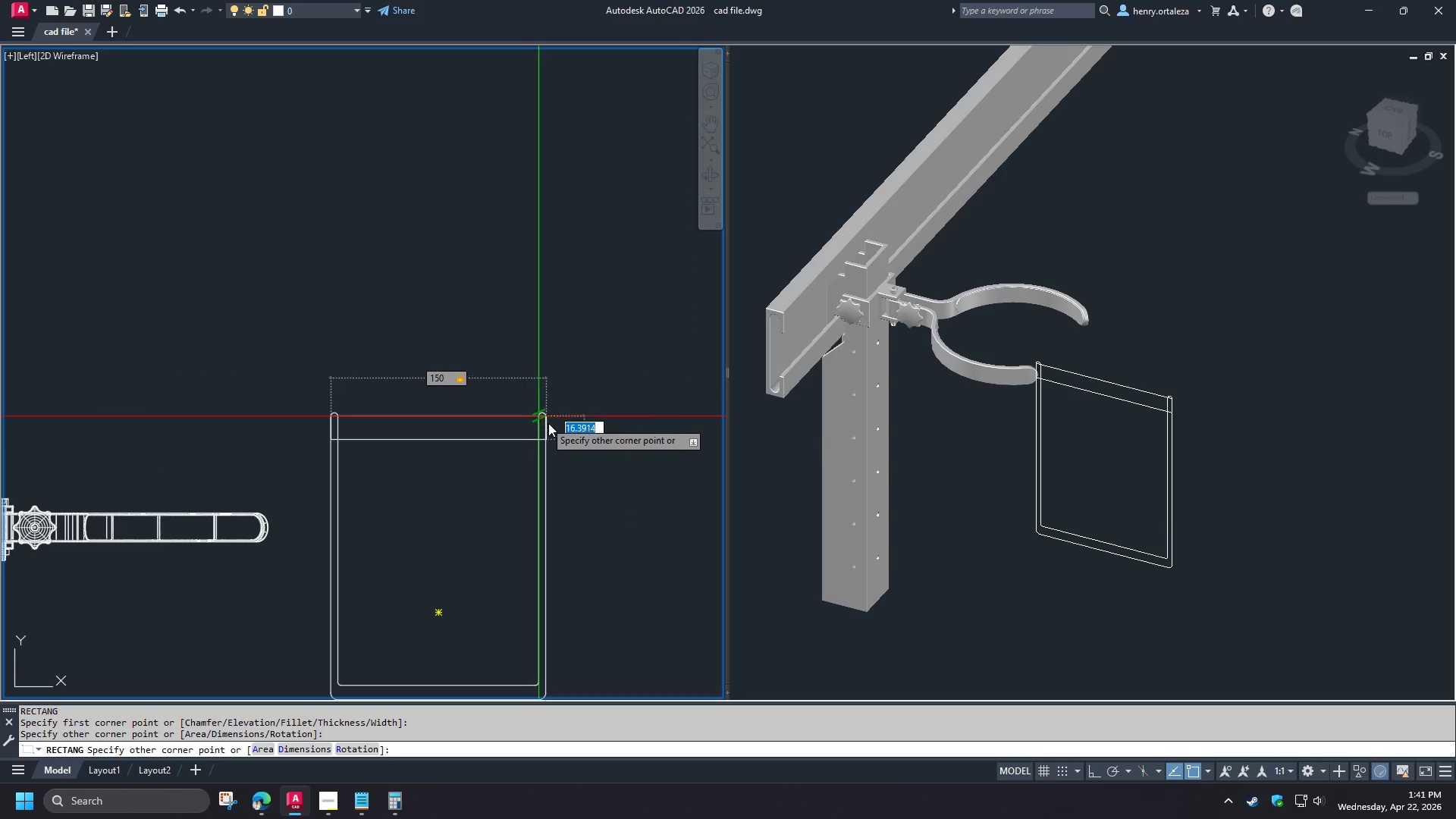 
scroll: coordinate [573, 428], scroll_direction: up, amount: 2.0
 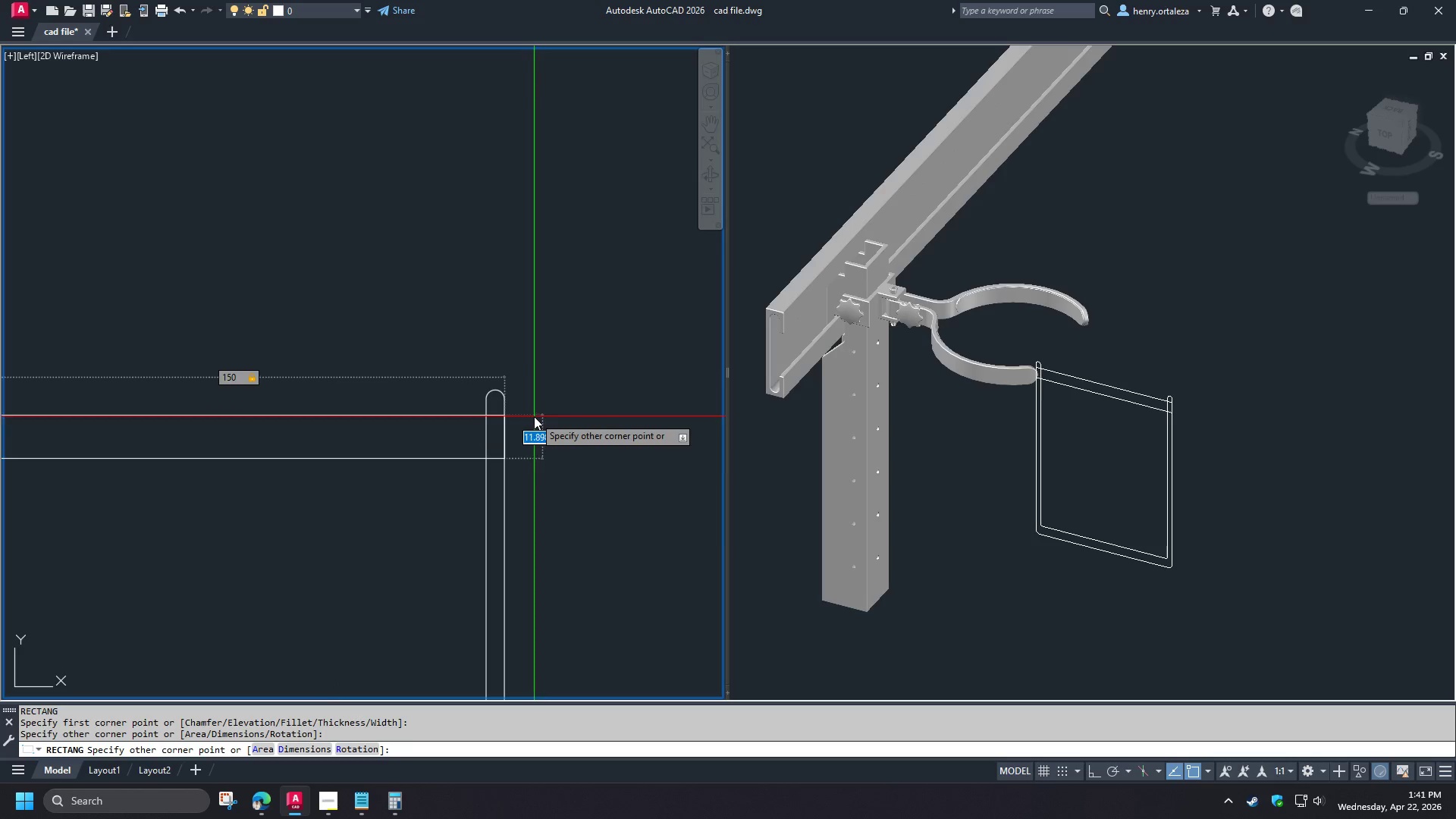 
scroll: coordinate [534, 416], scroll_direction: down, amount: 1.0
 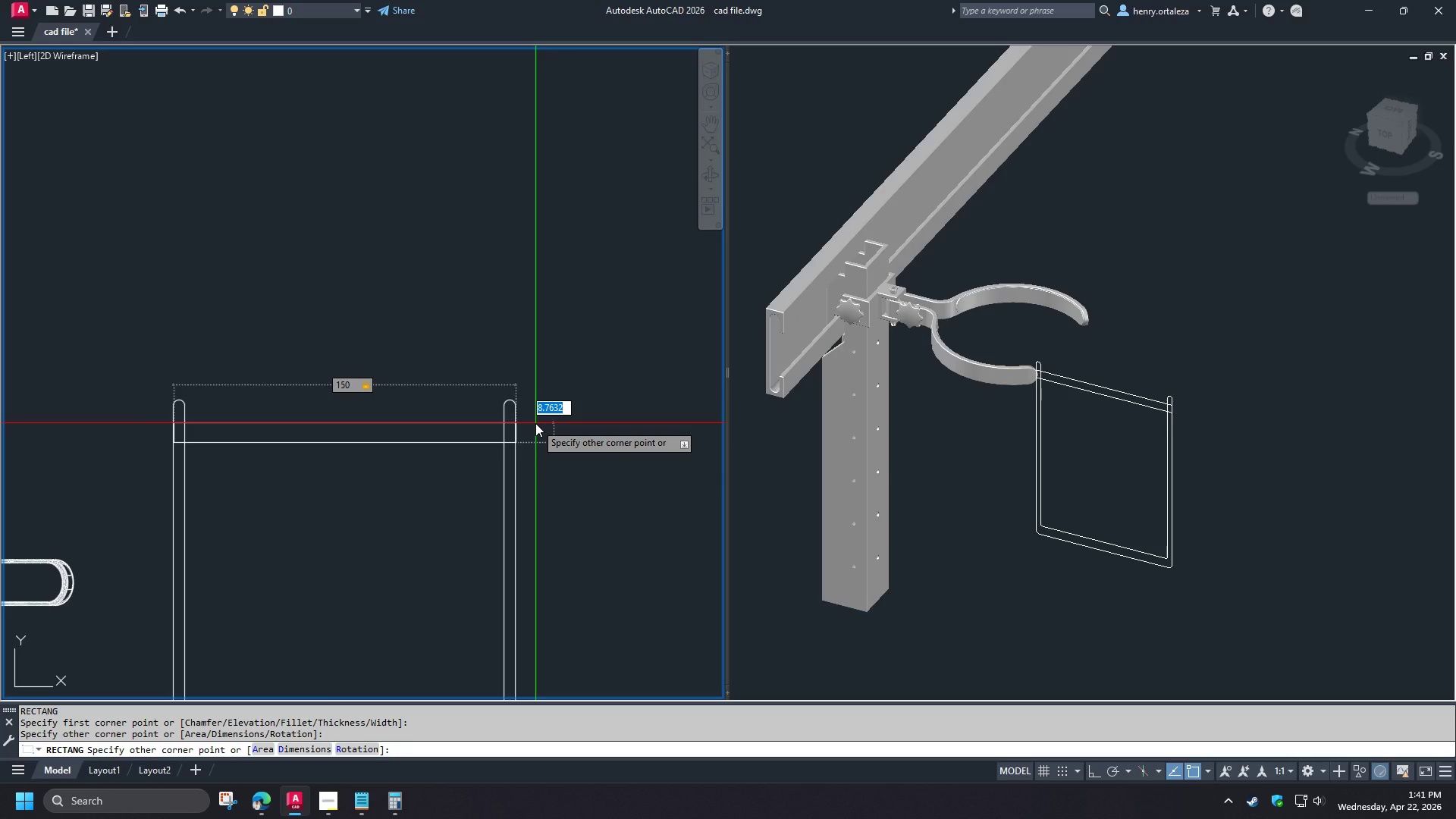 
wait(12.19)
 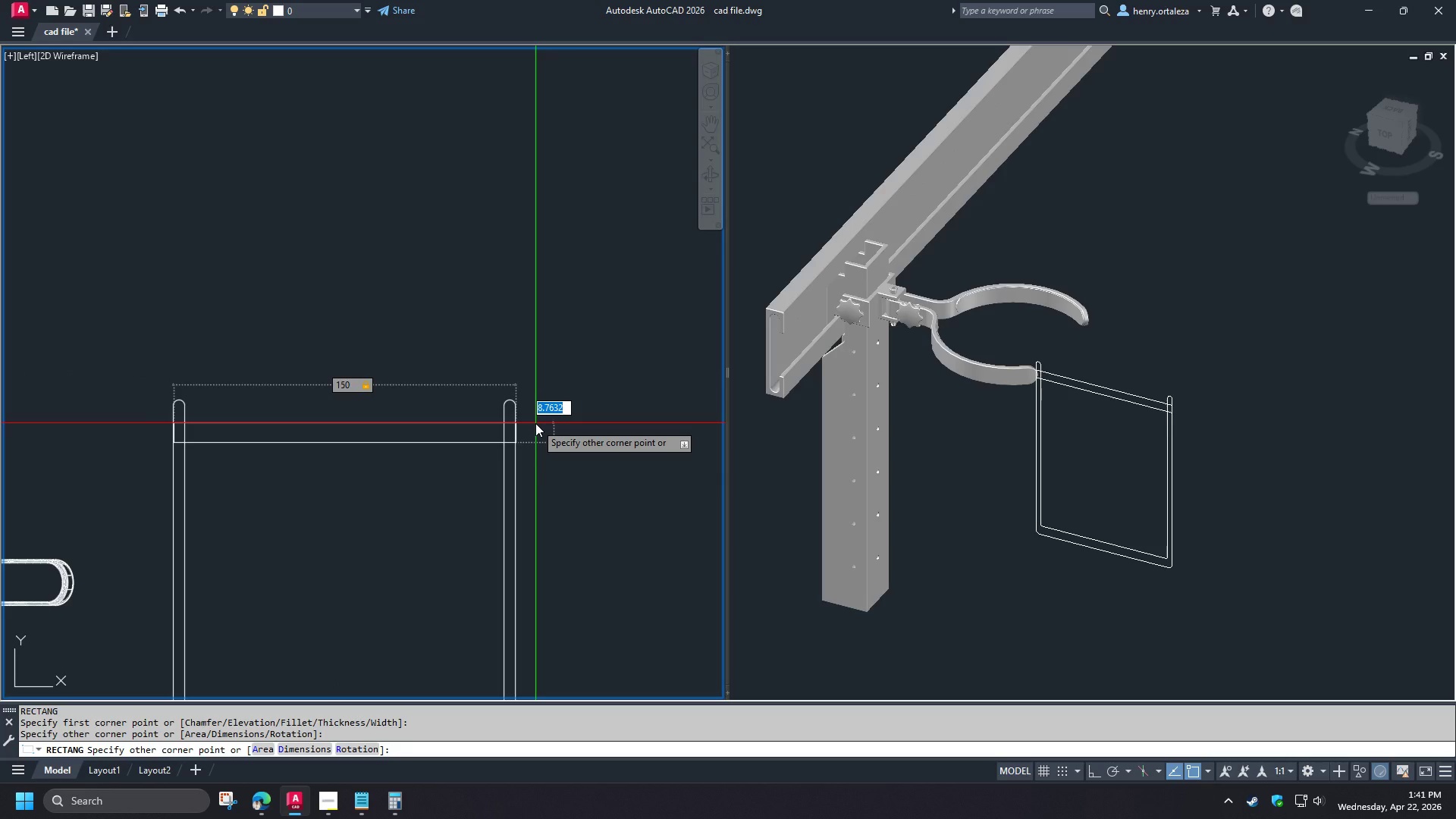 
key(Numpad1)
 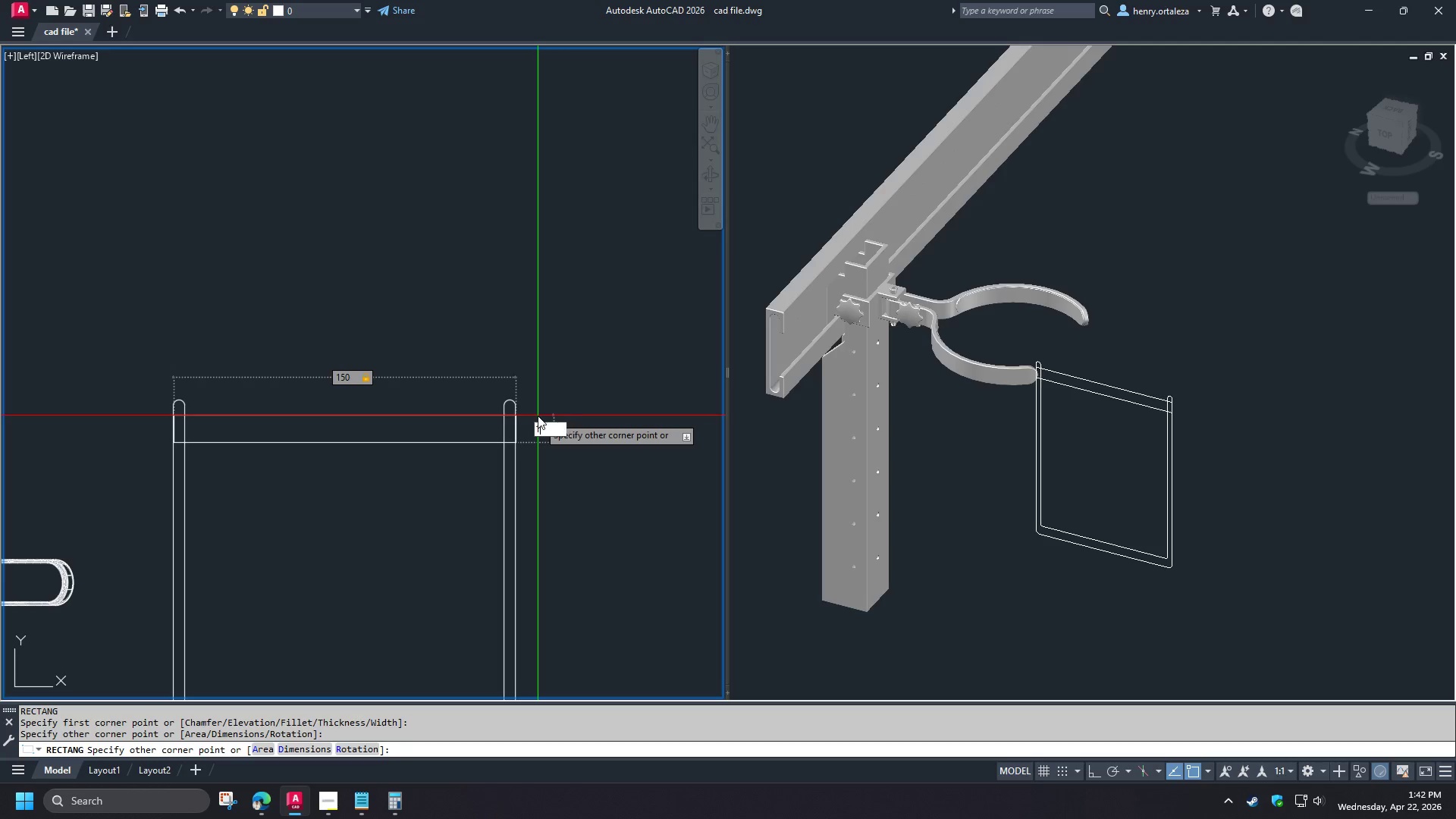 
key(Numpad0)
 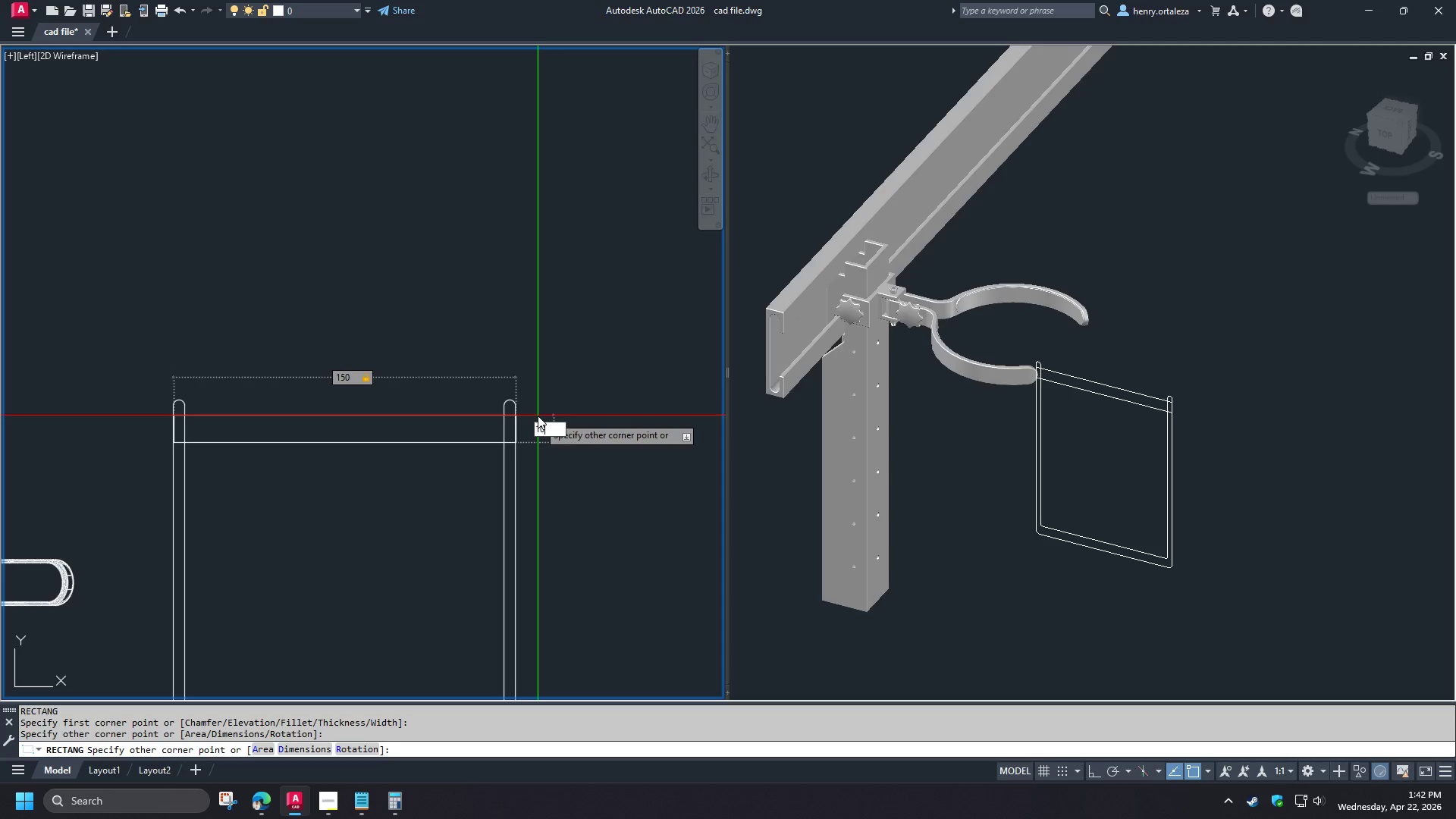 
wait(8.11)
 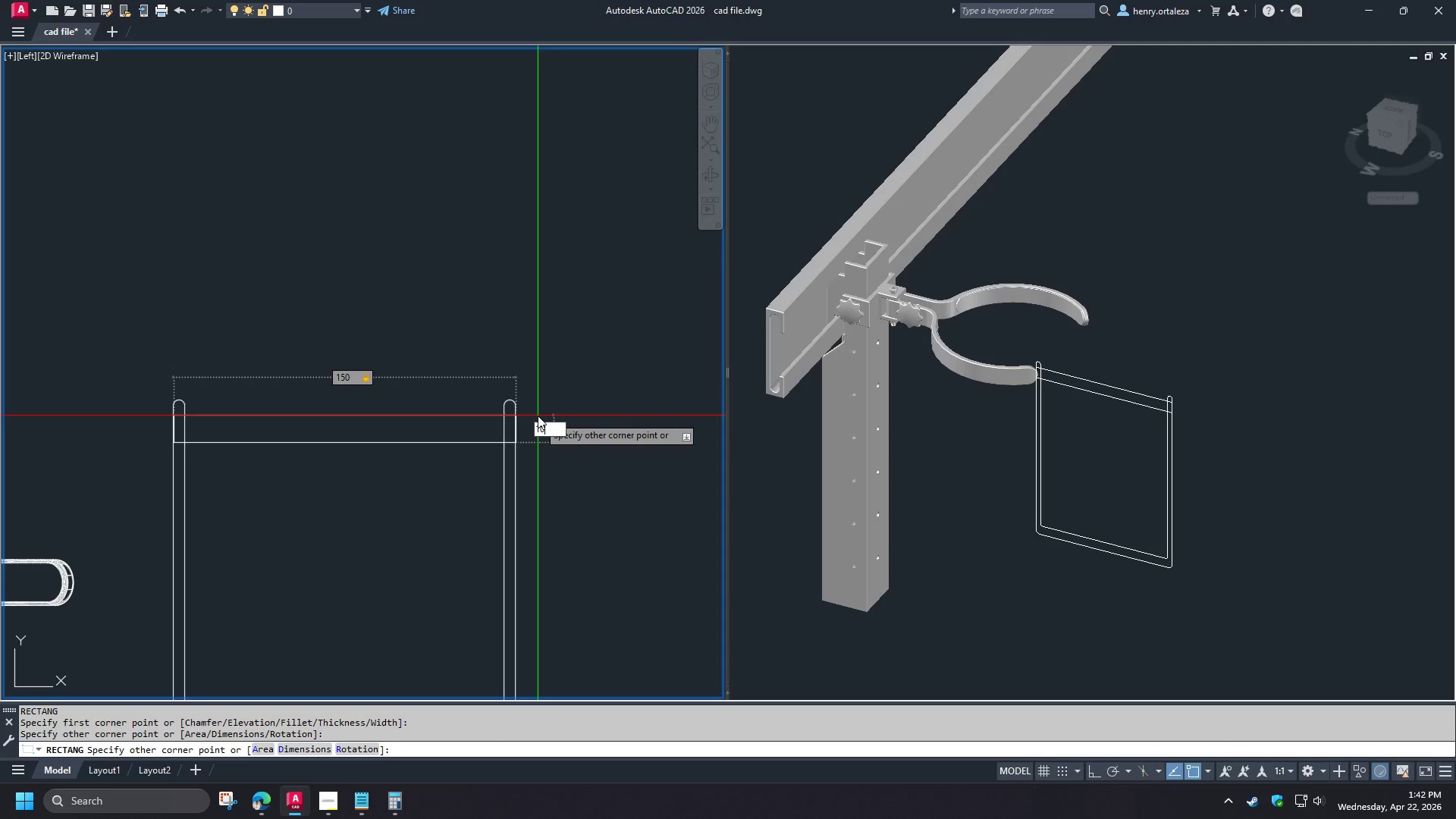 
key(Backspace)
 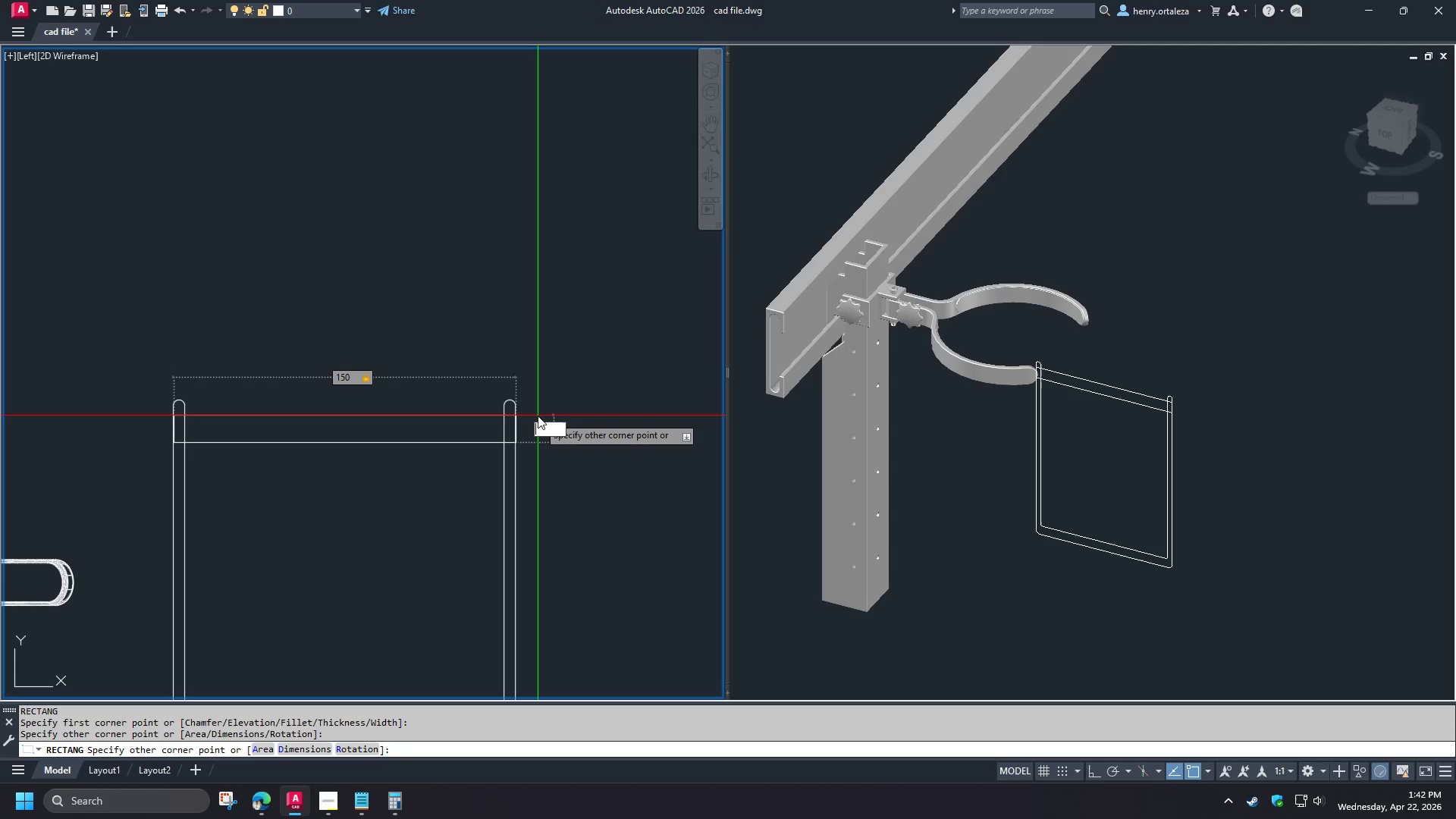 
key(Backspace)
 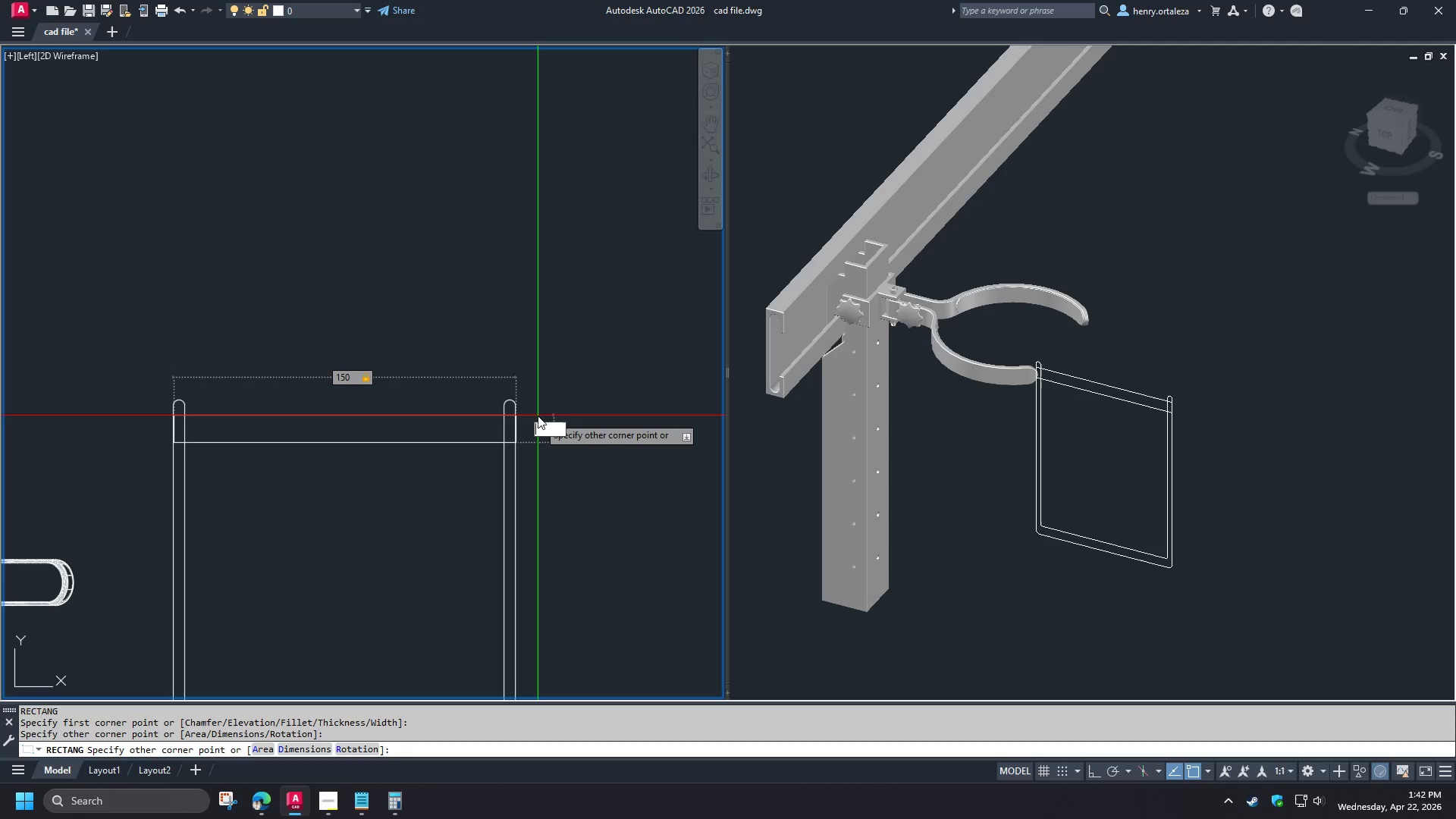 
key(Backspace)
 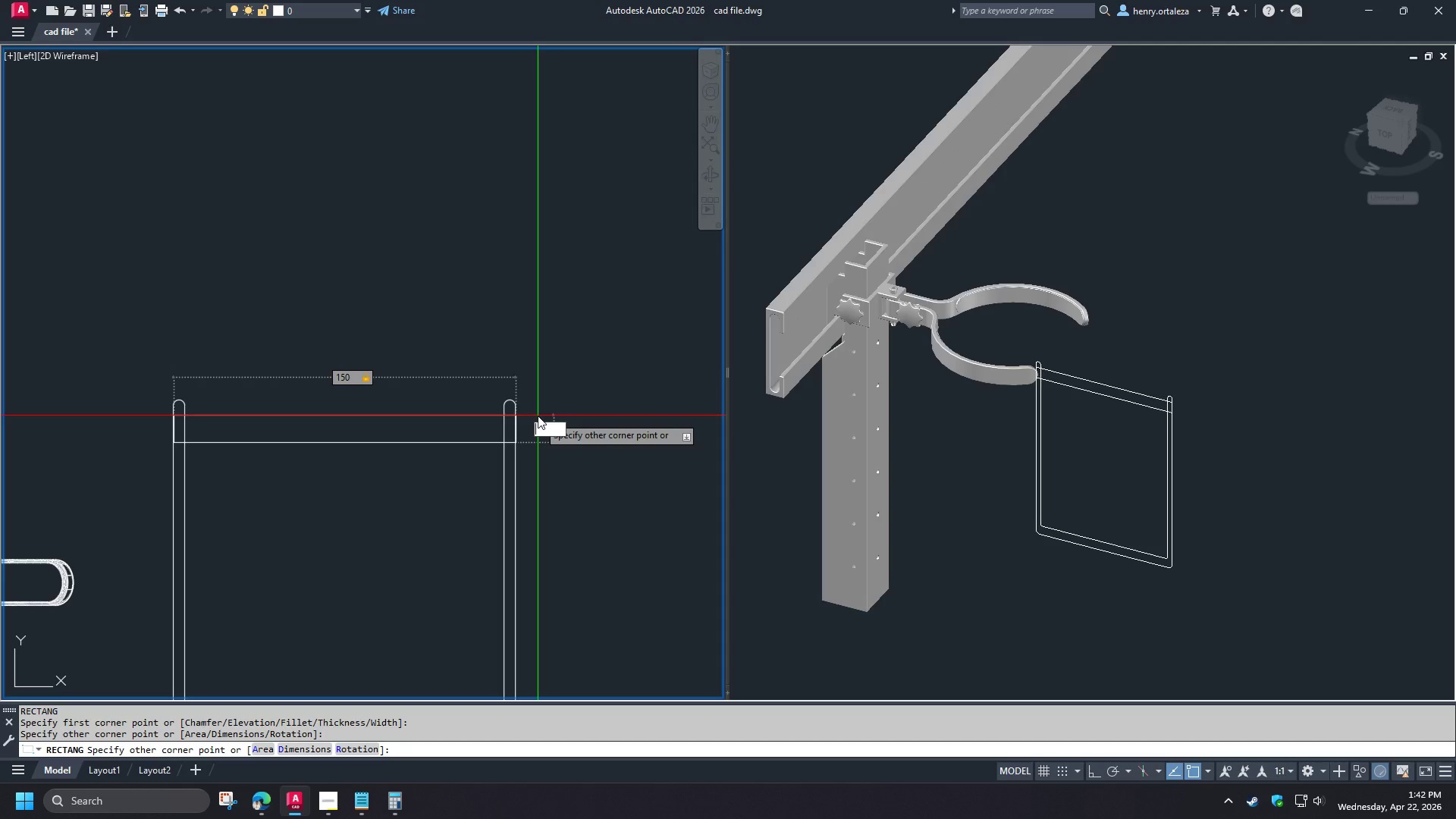 
key(Numpad5)
 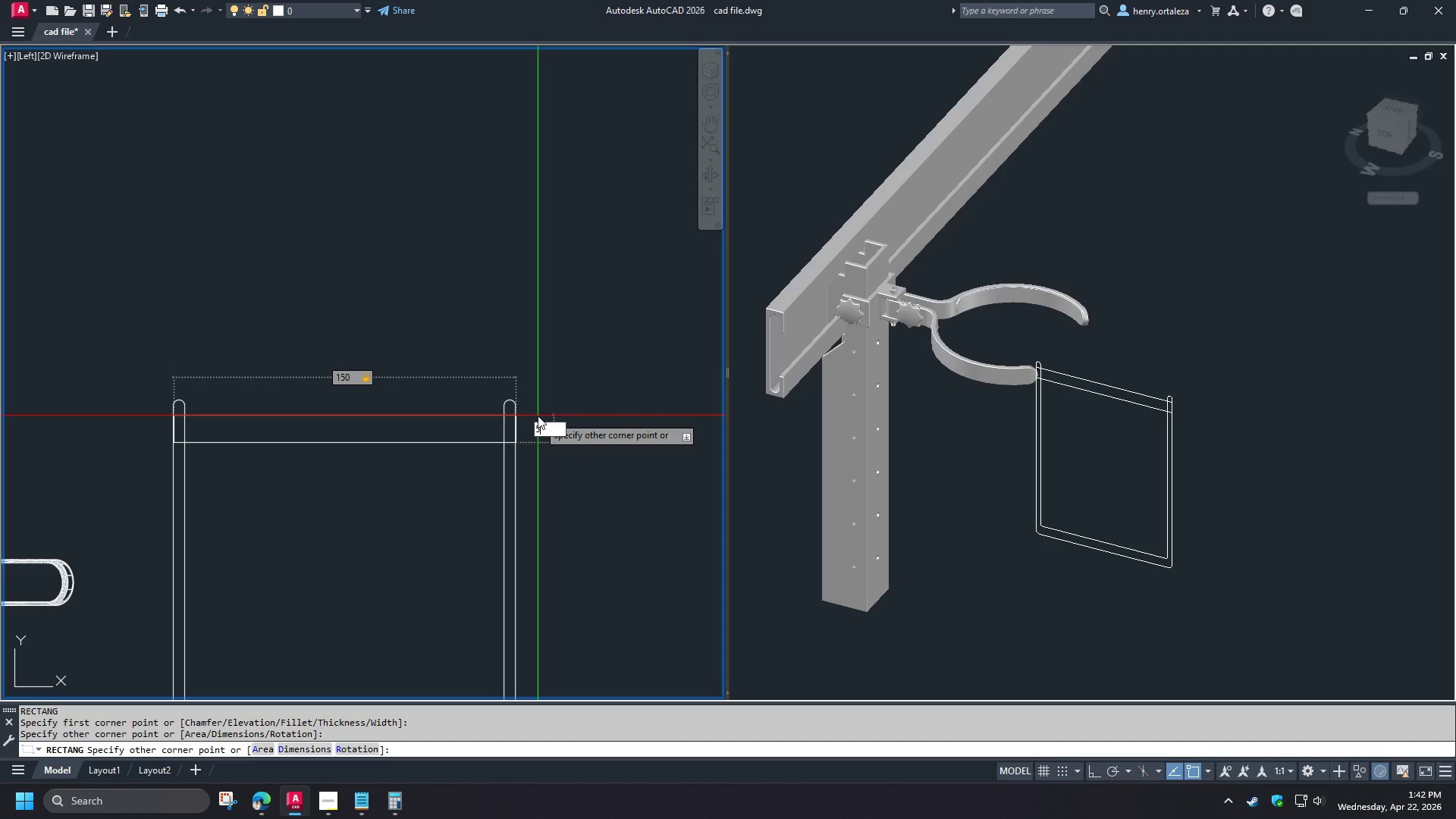 
key(NumpadEnter)
 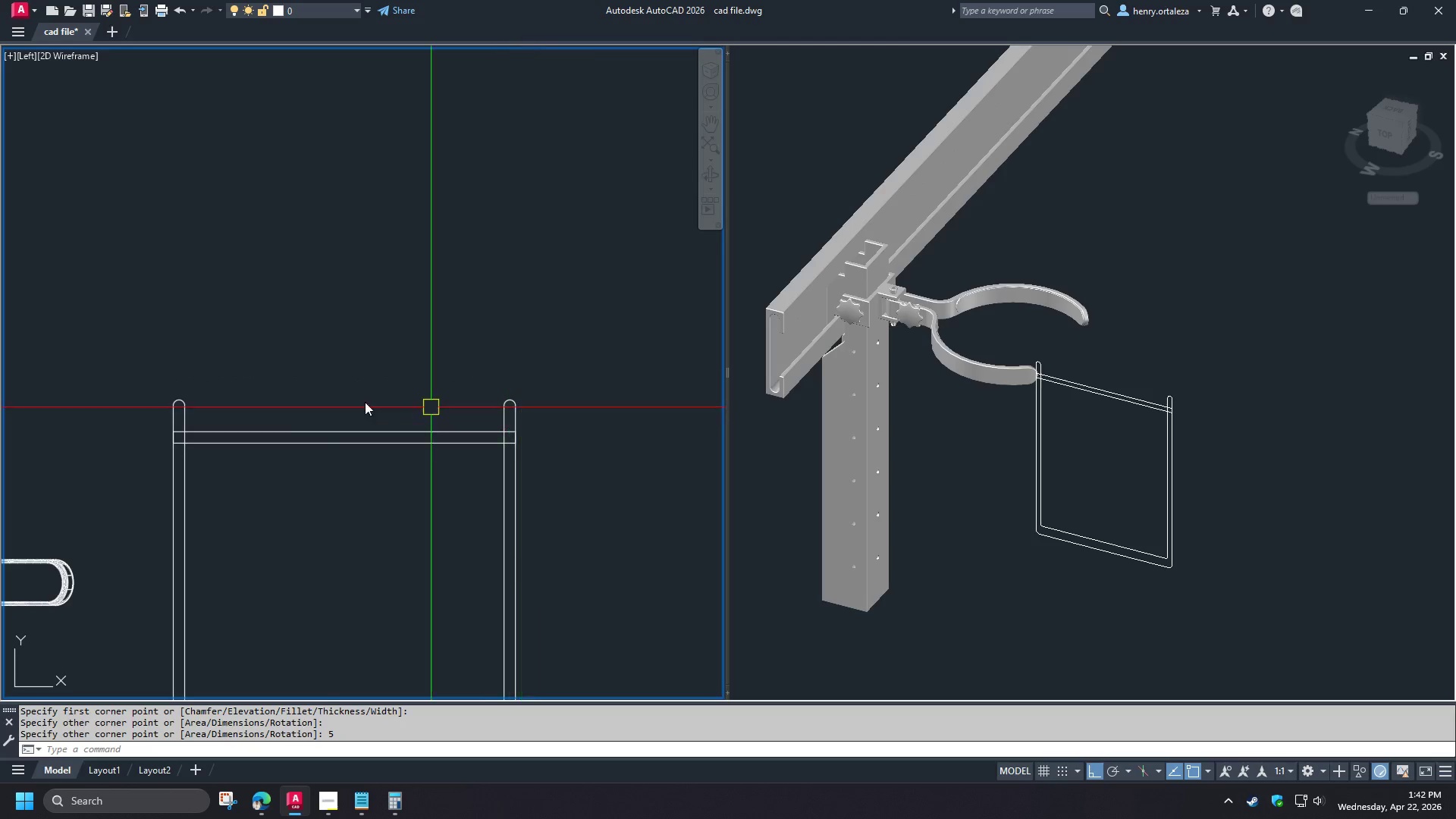 
left_click([212, 432])
 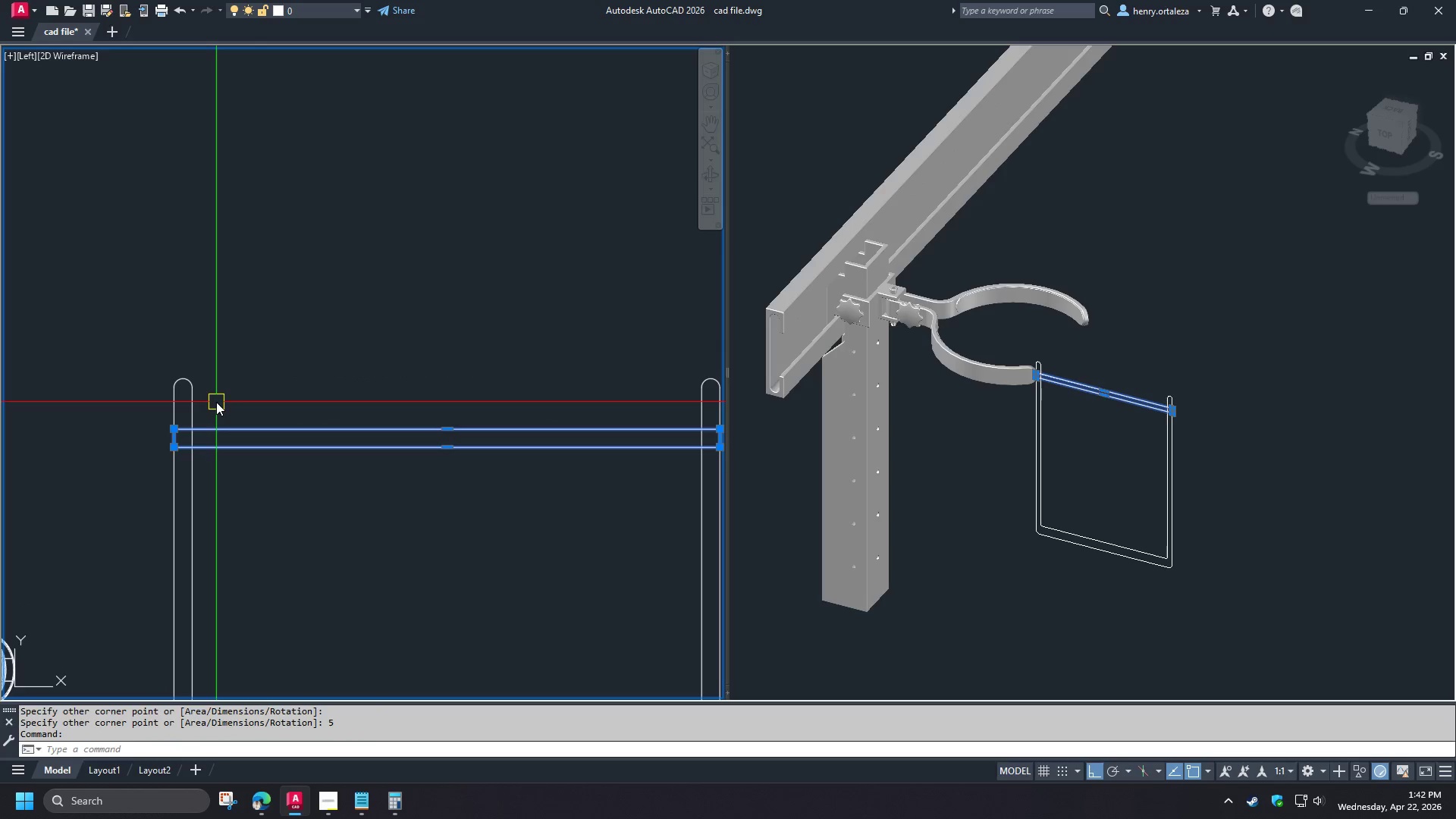 
key(M)
 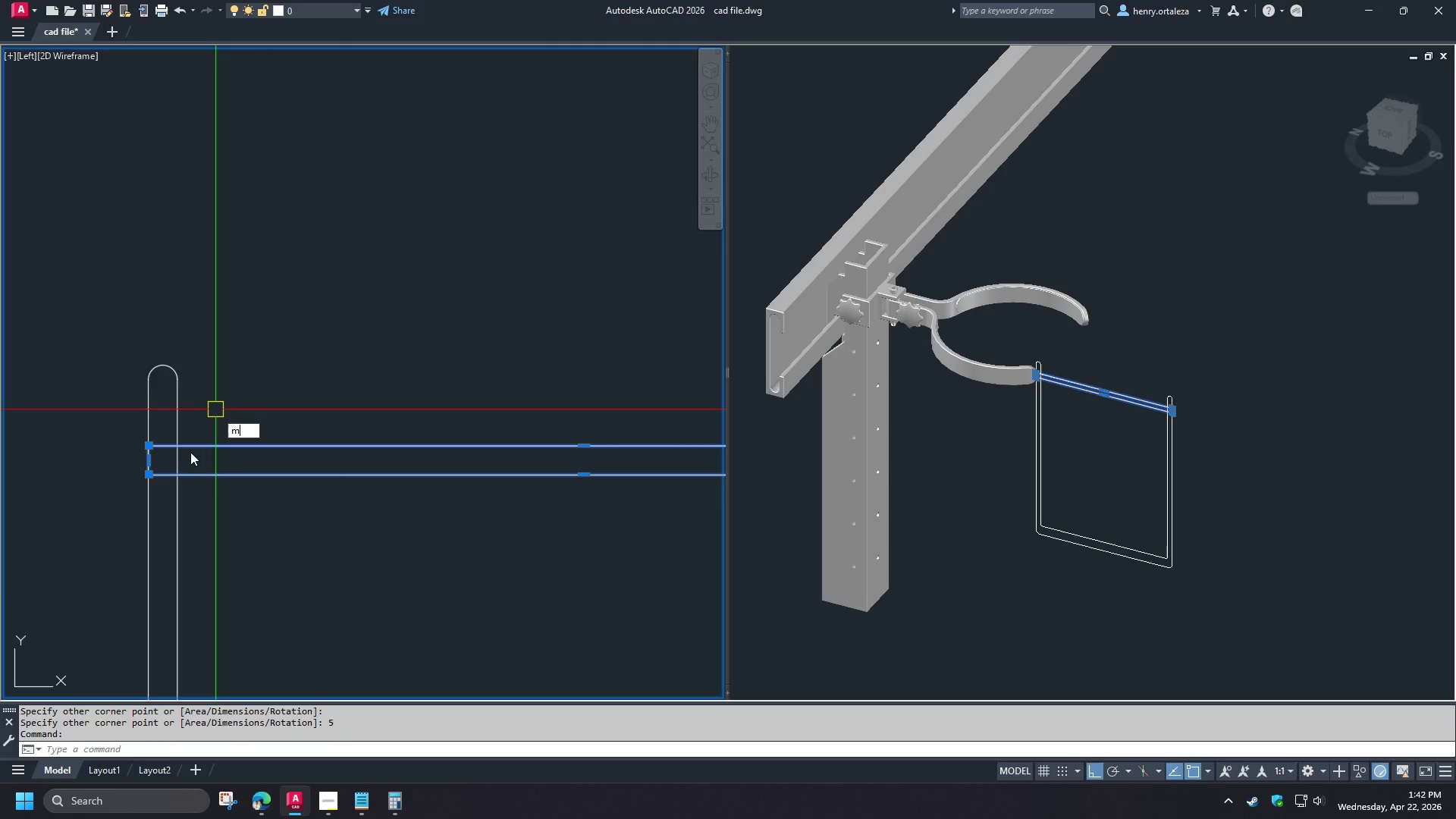 
key(Space)
 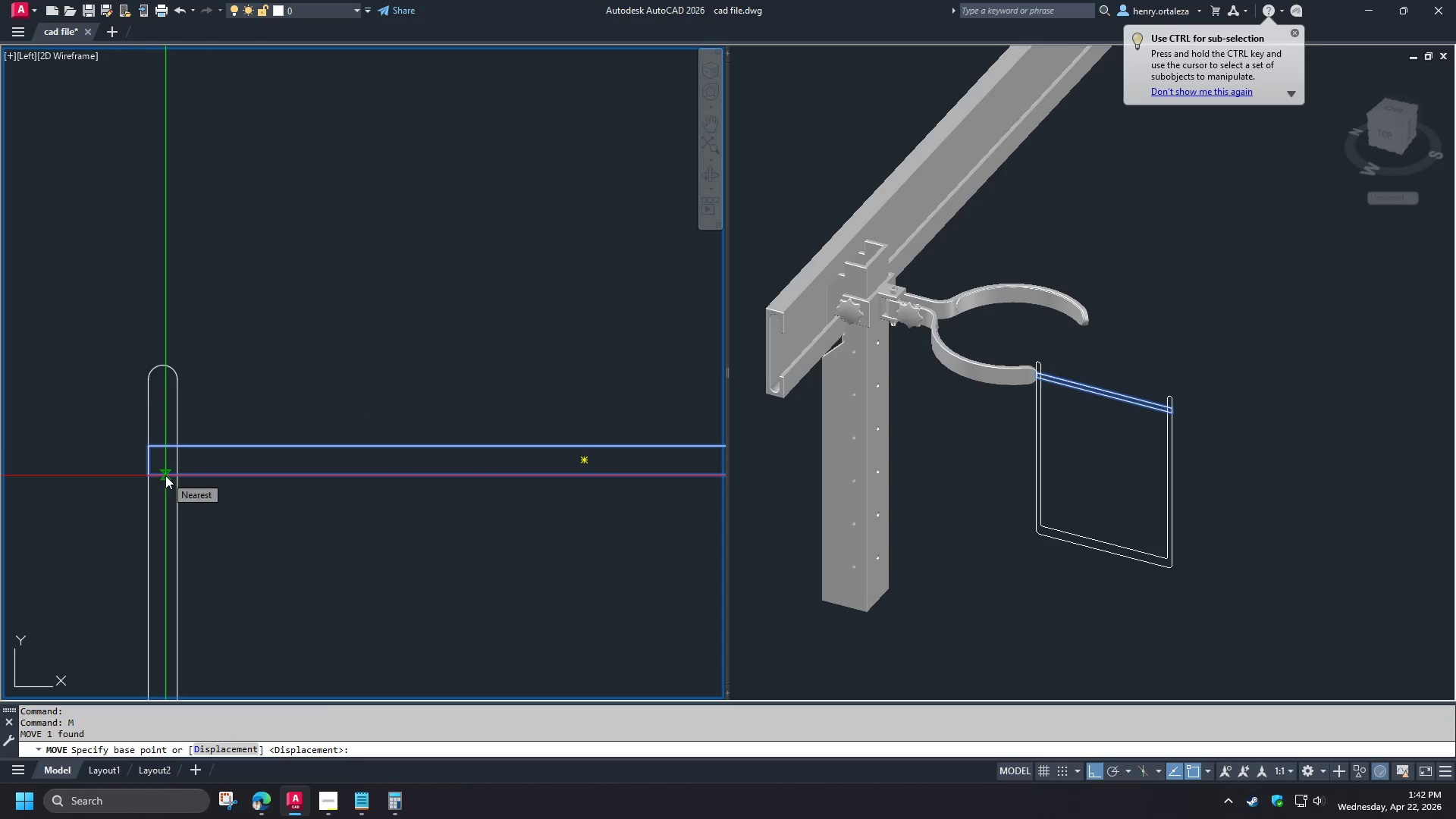 
left_click([201, 478])
 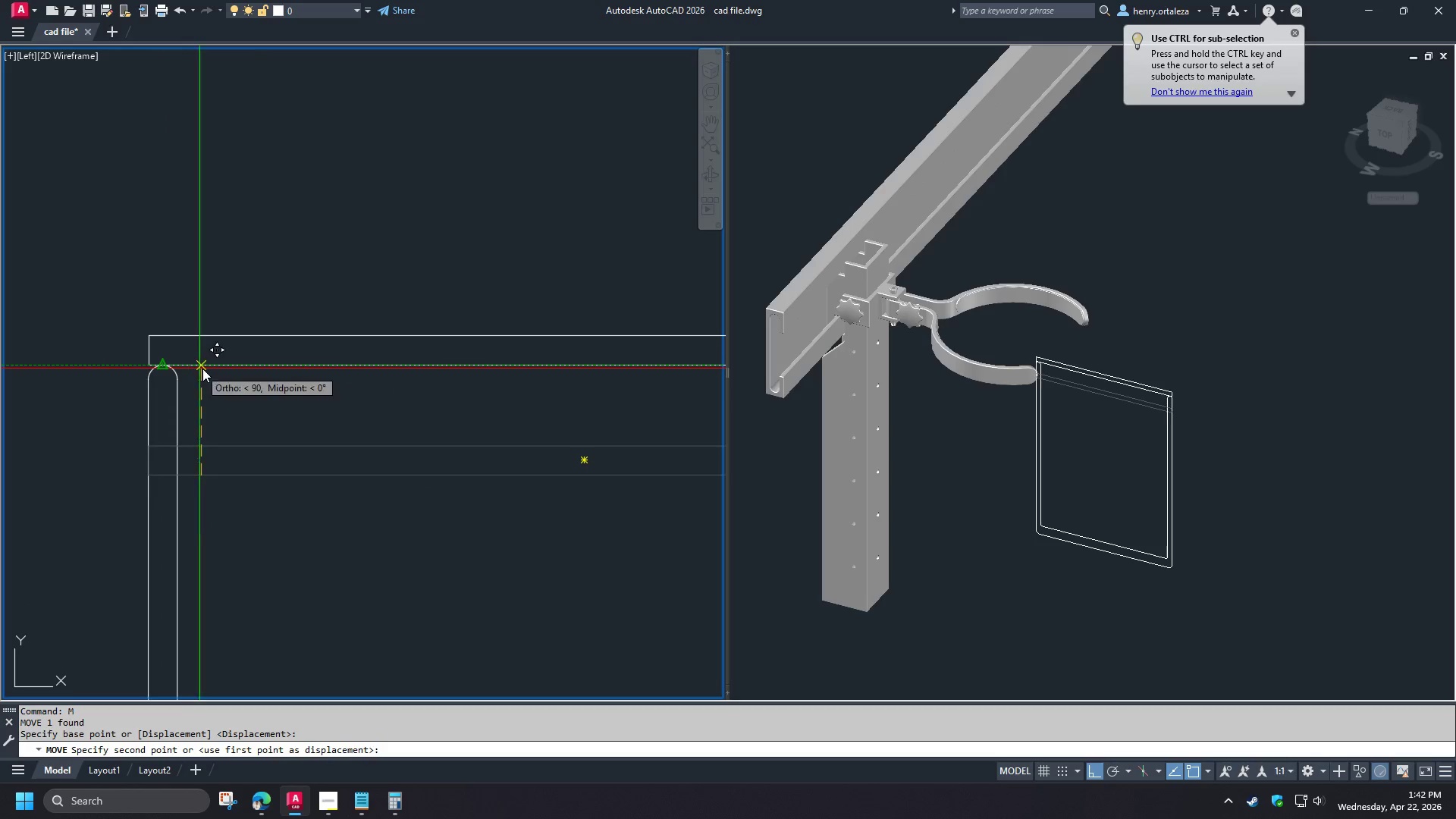 
scroll: coordinate [172, 438], scroll_direction: up, amount: 1.0
 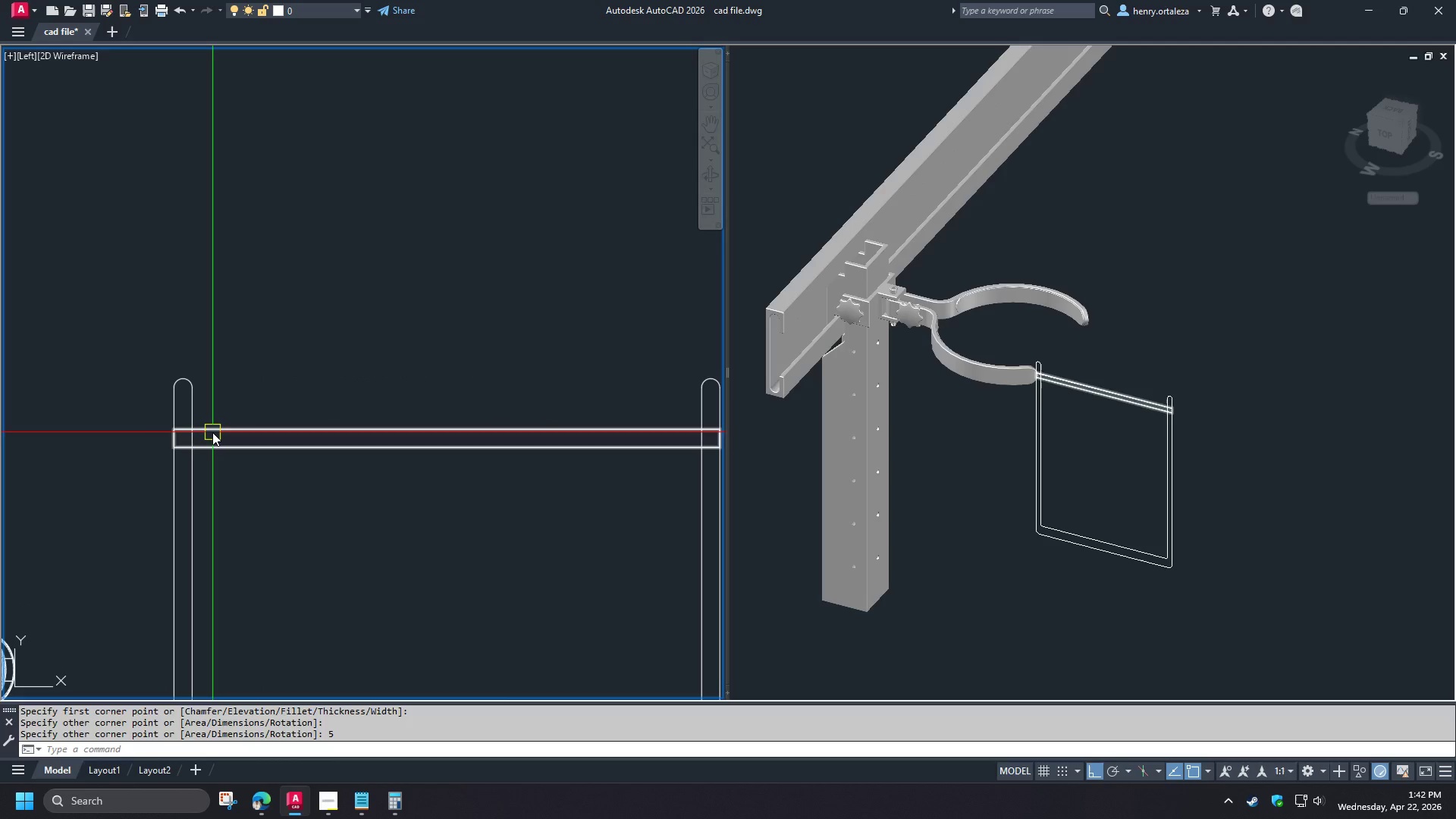 
left_click([202, 369])
 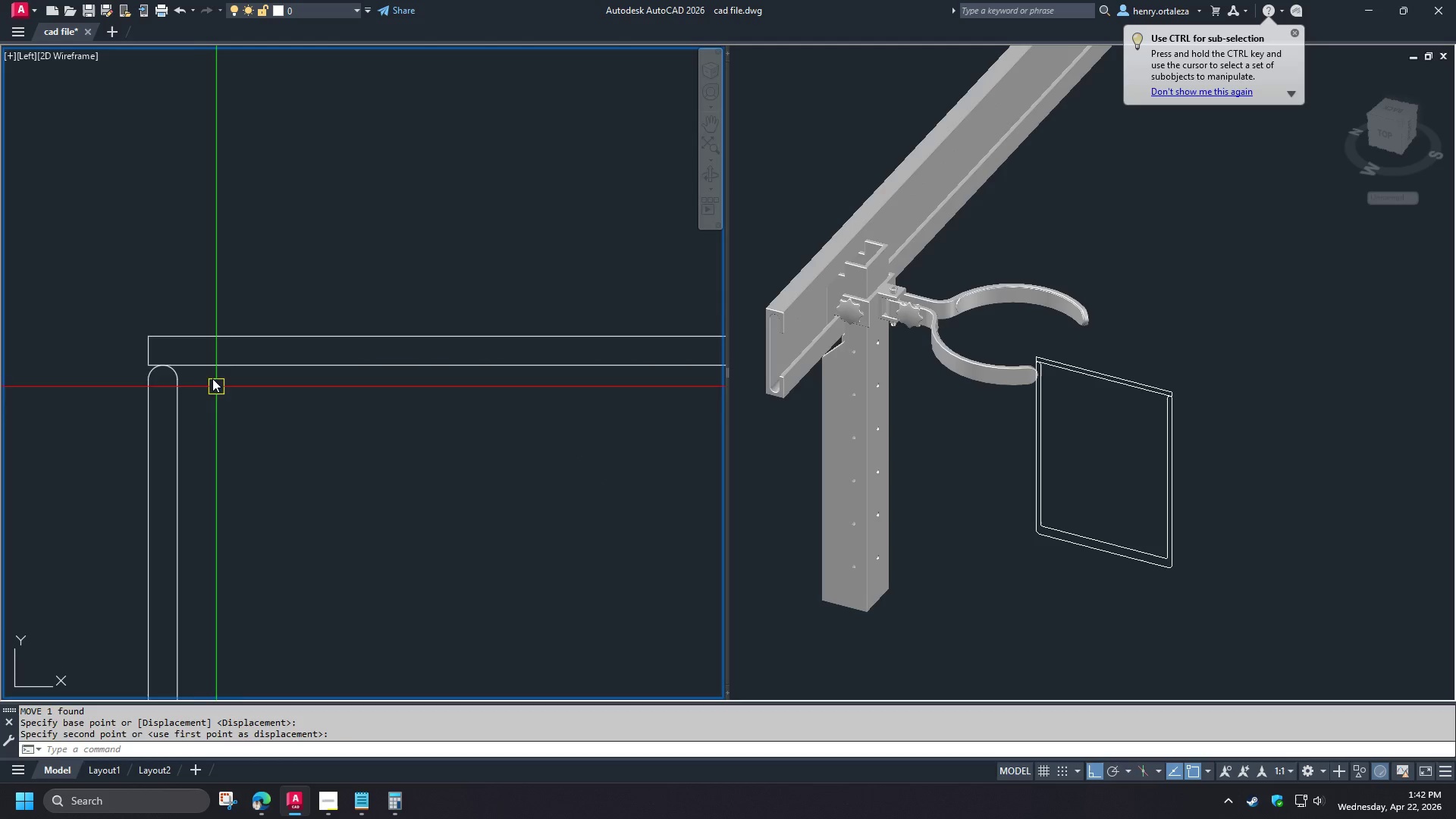 
scroll: coordinate [216, 402], scroll_direction: up, amount: 1.0
 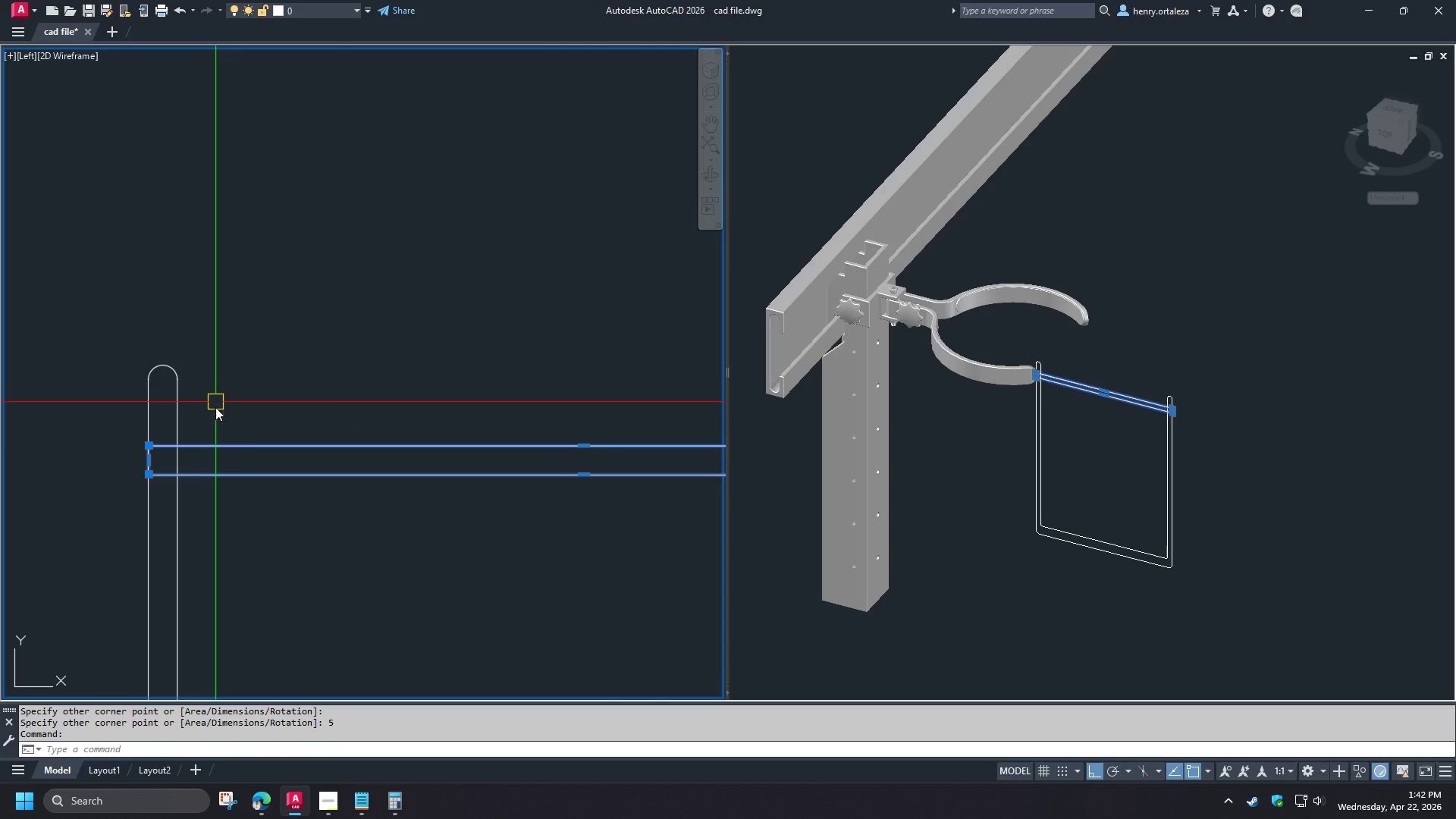 
left_click([196, 359])
 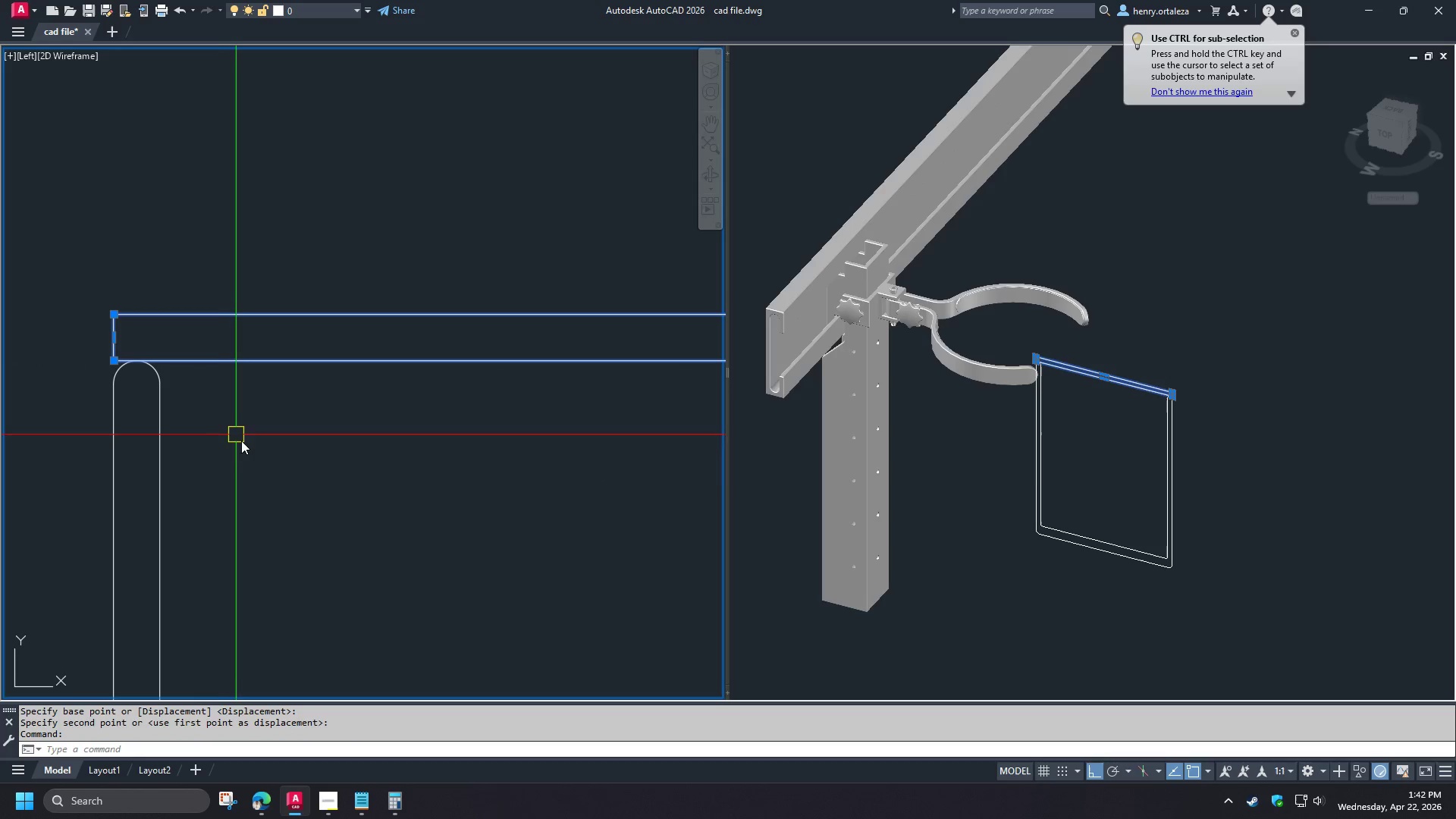 
key(M)
 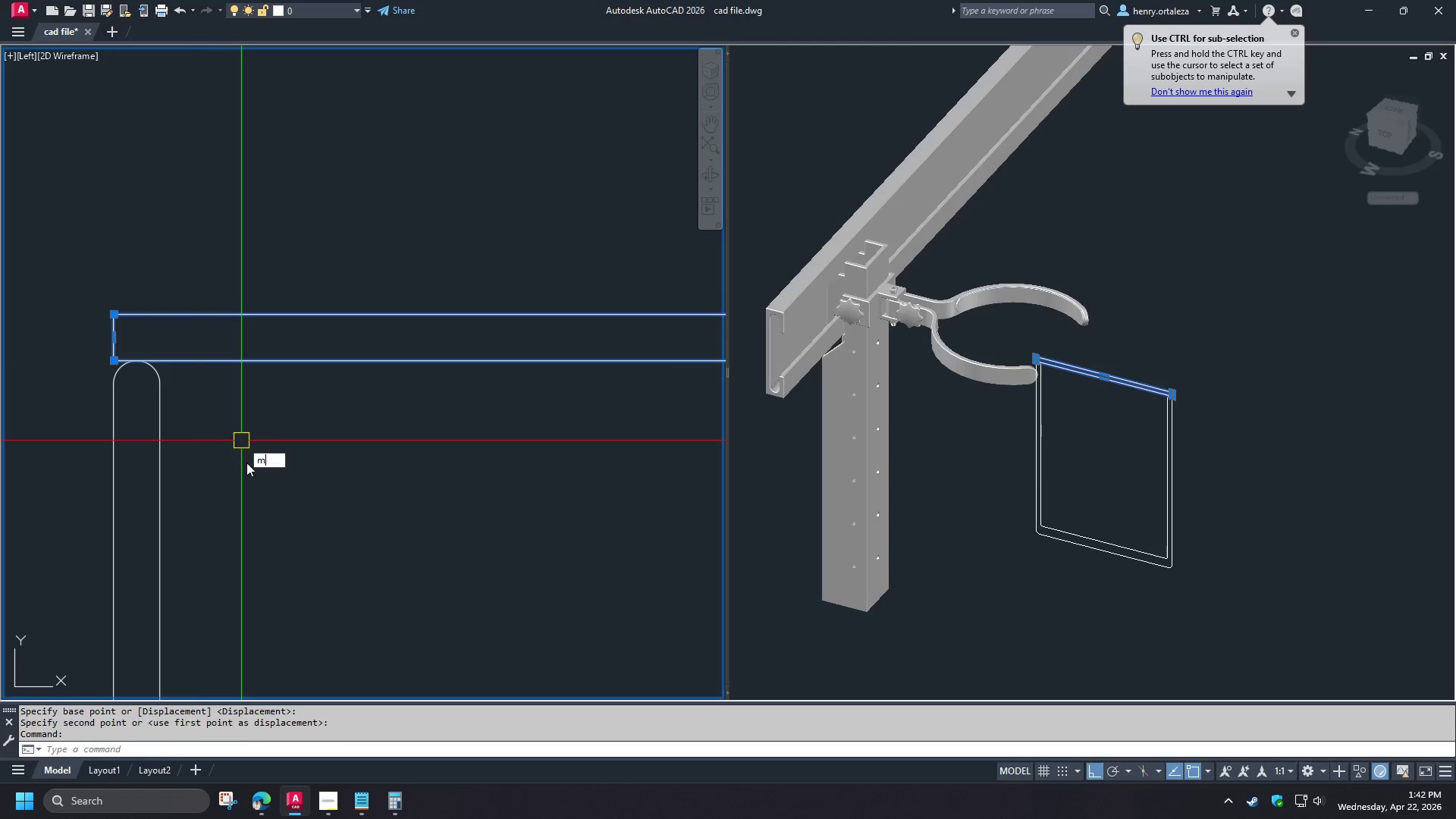 
key(Space)
 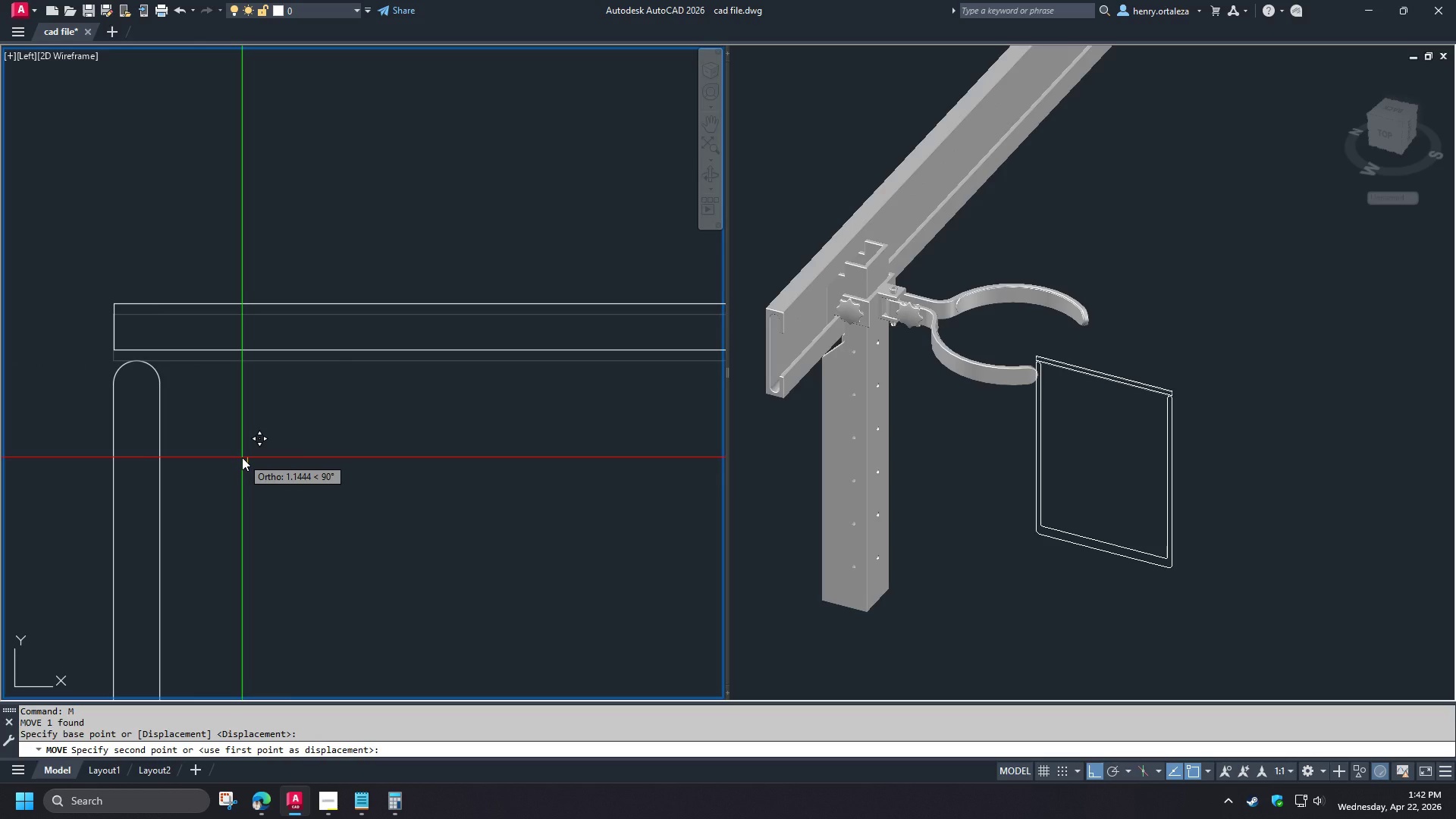 
key(NumpadDecimal)
 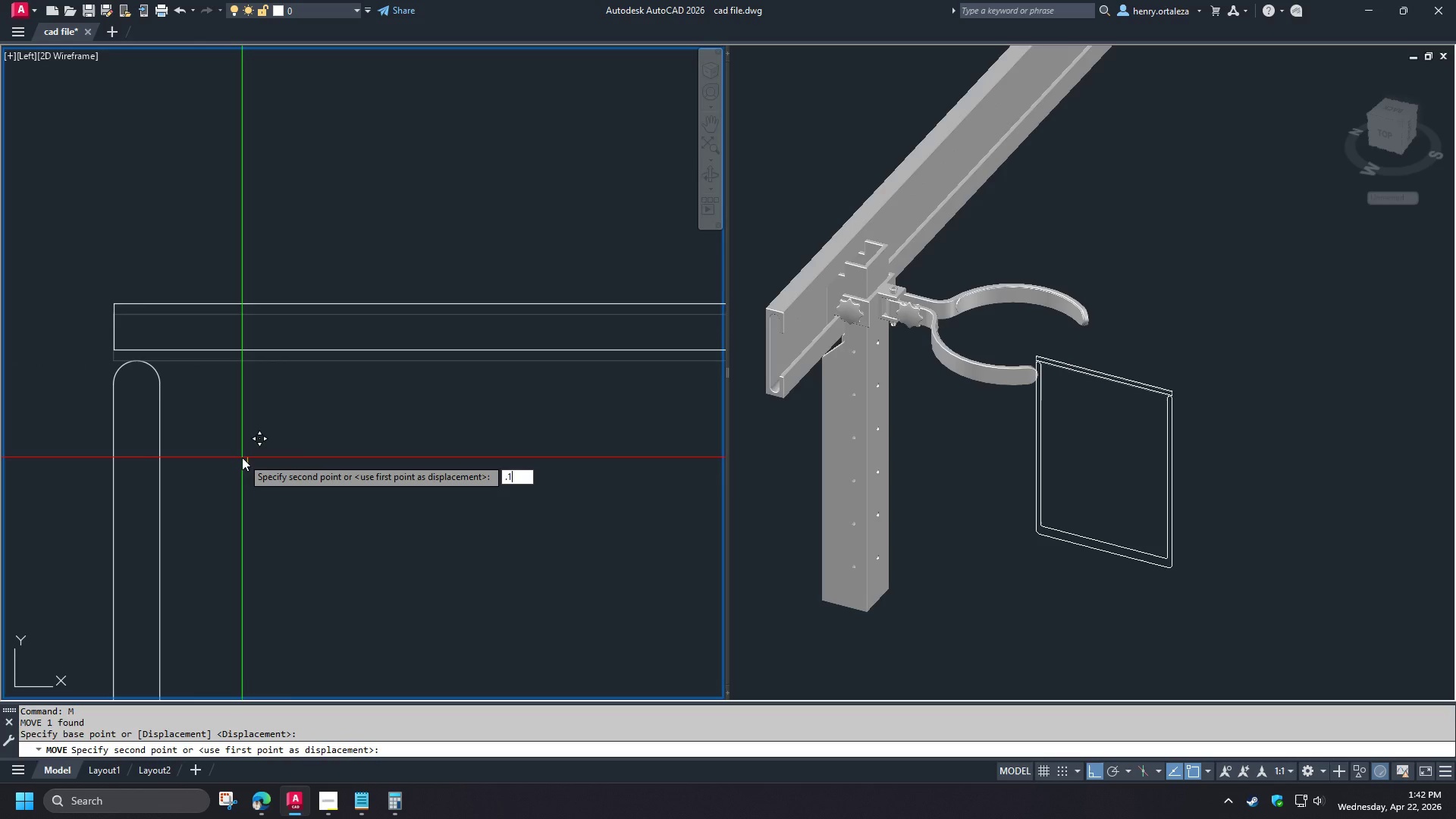 
key(Numpad1)
 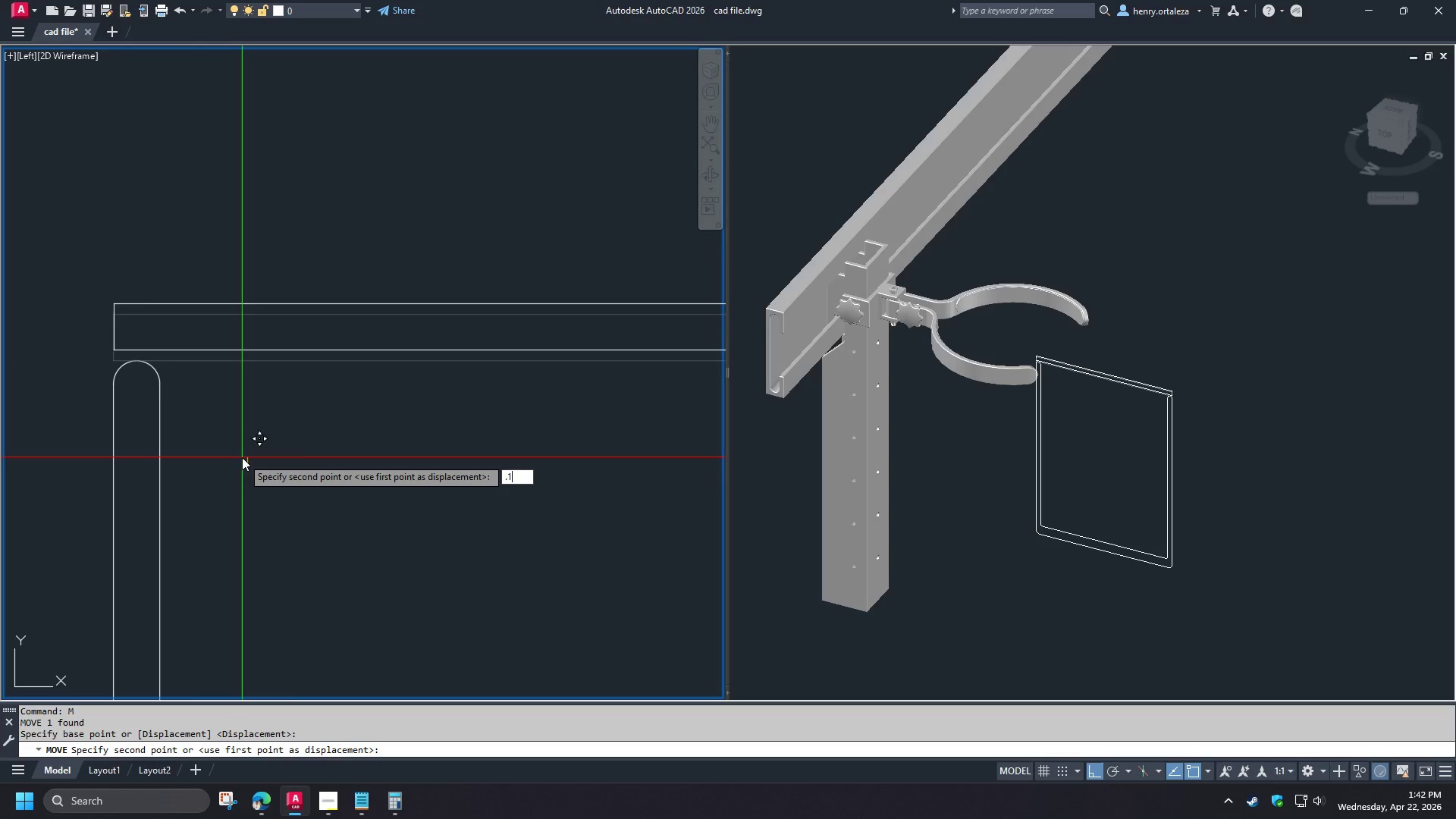 
key(NumpadEnter)
 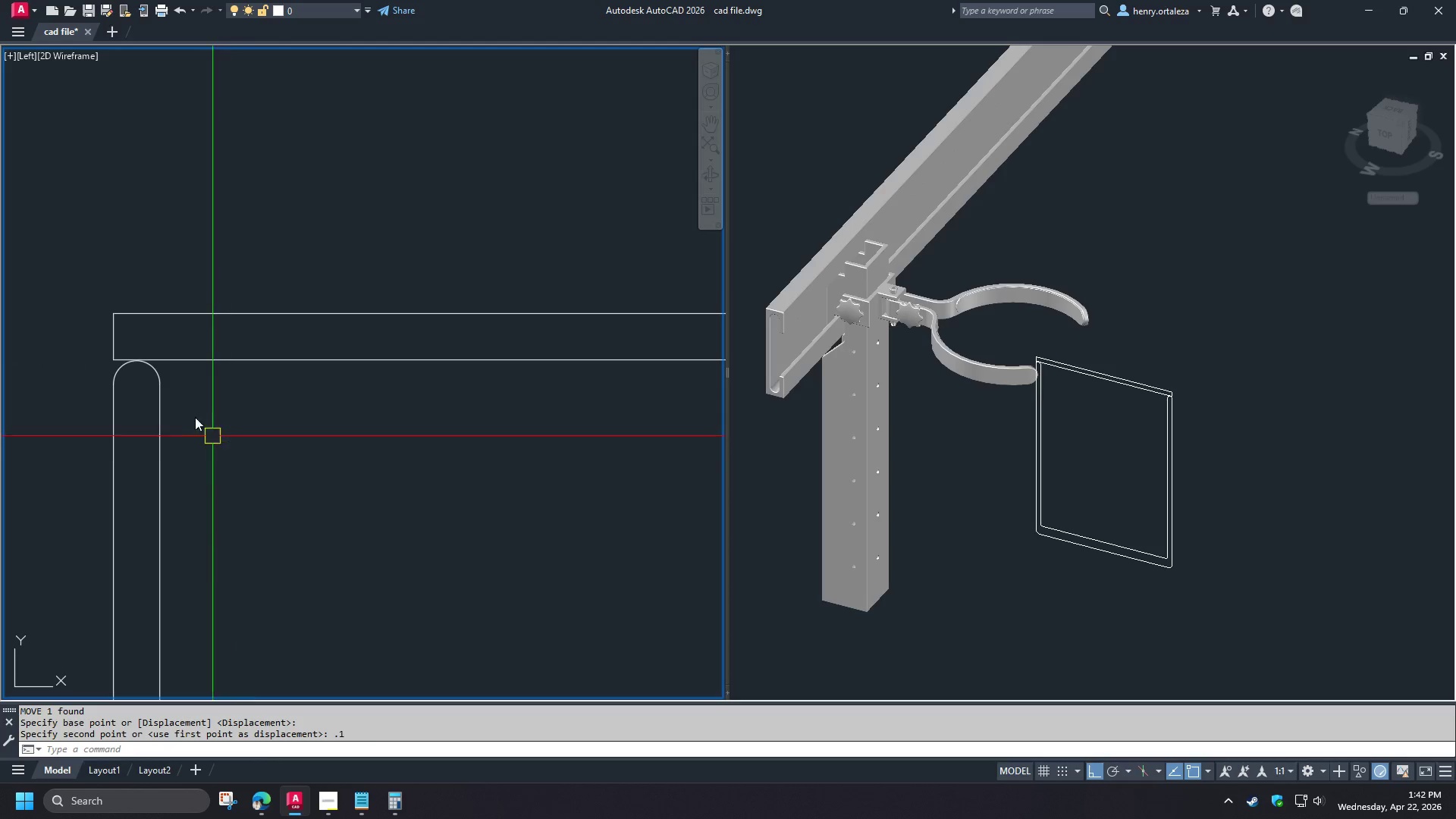 
scroll: coordinate [207, 374], scroll_direction: up, amount: 1.0
 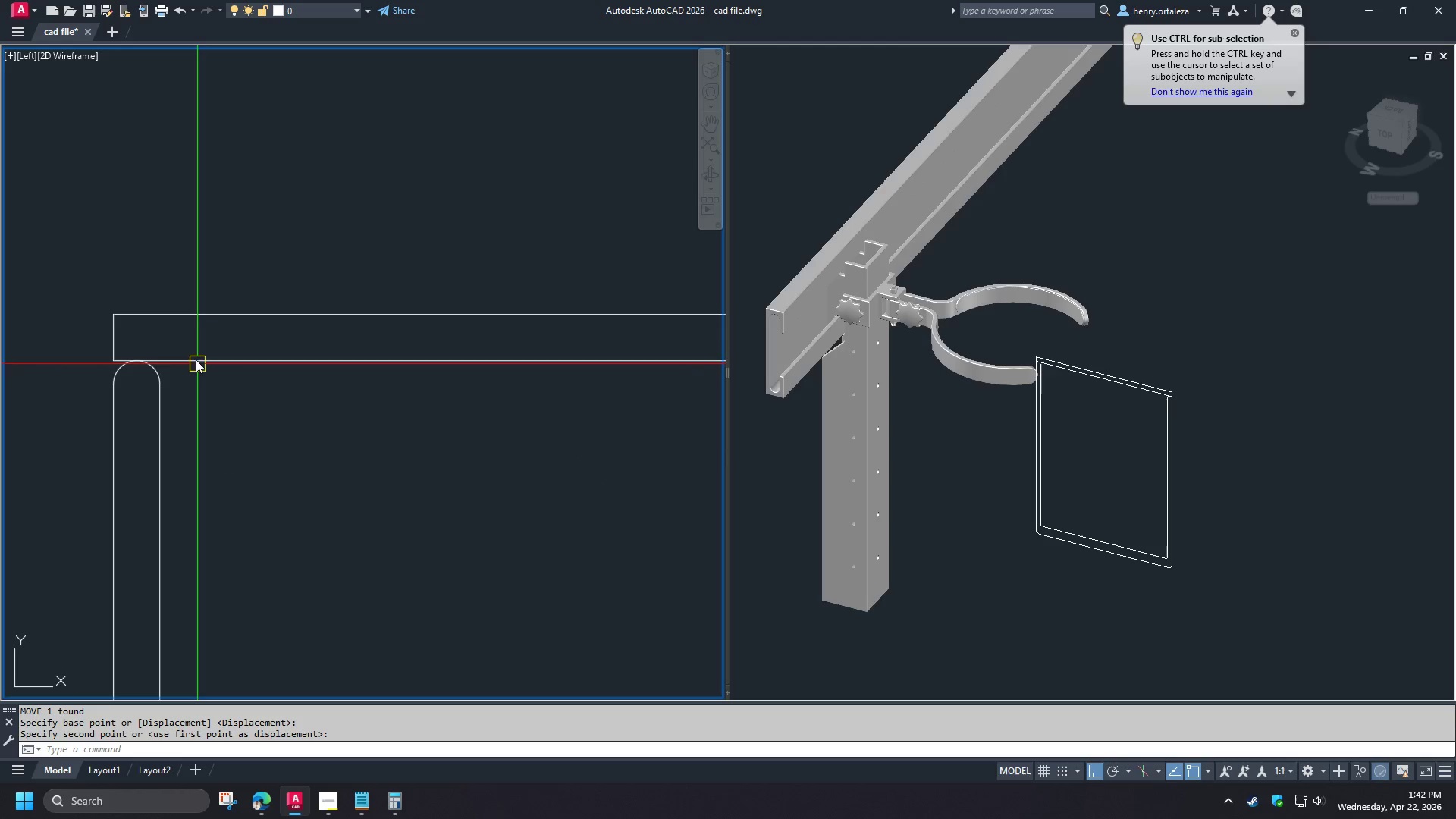 
type(rec )
 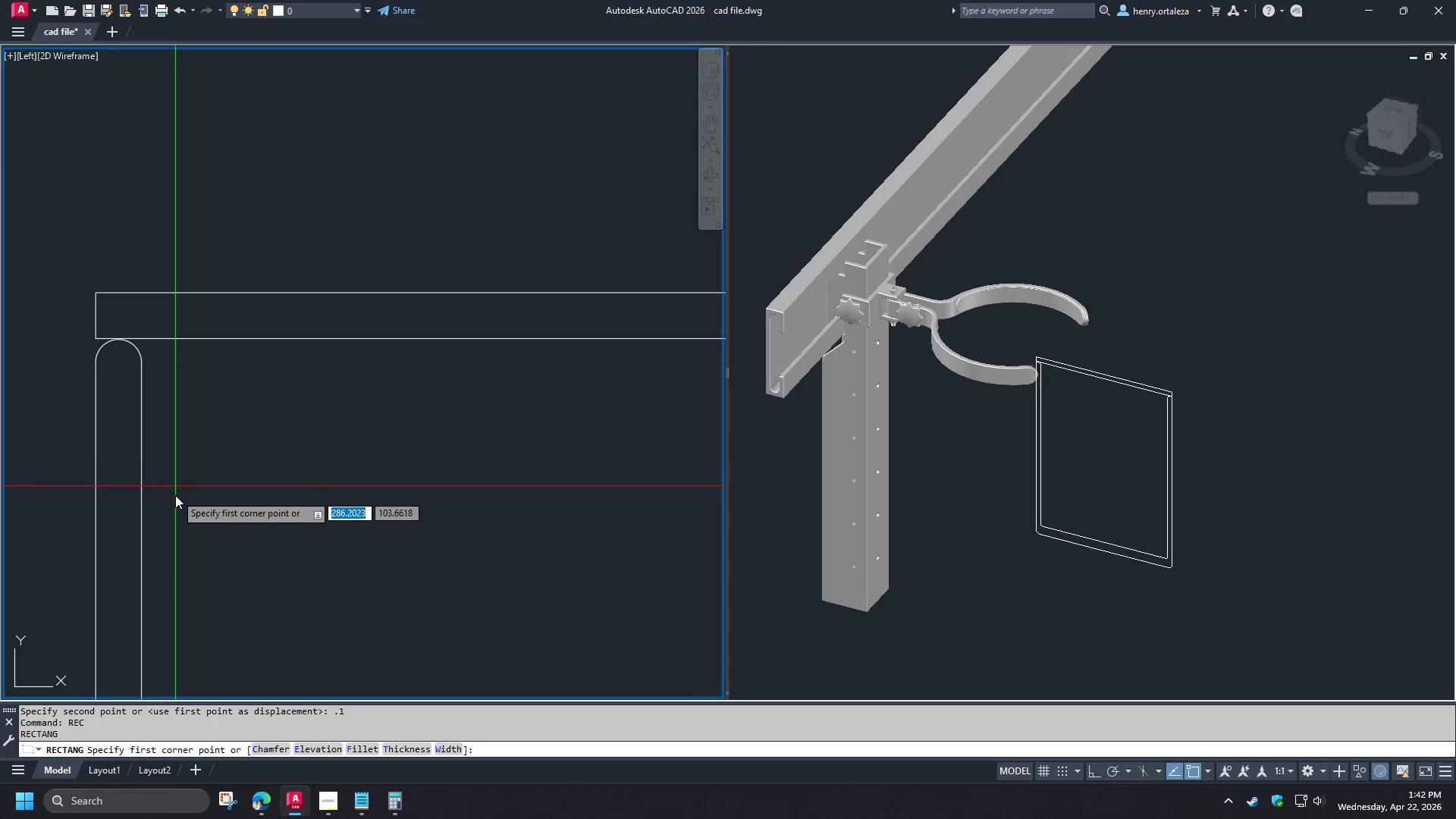 
left_click_drag(start_coordinate=[173, 504], to_coordinate=[177, 497])
 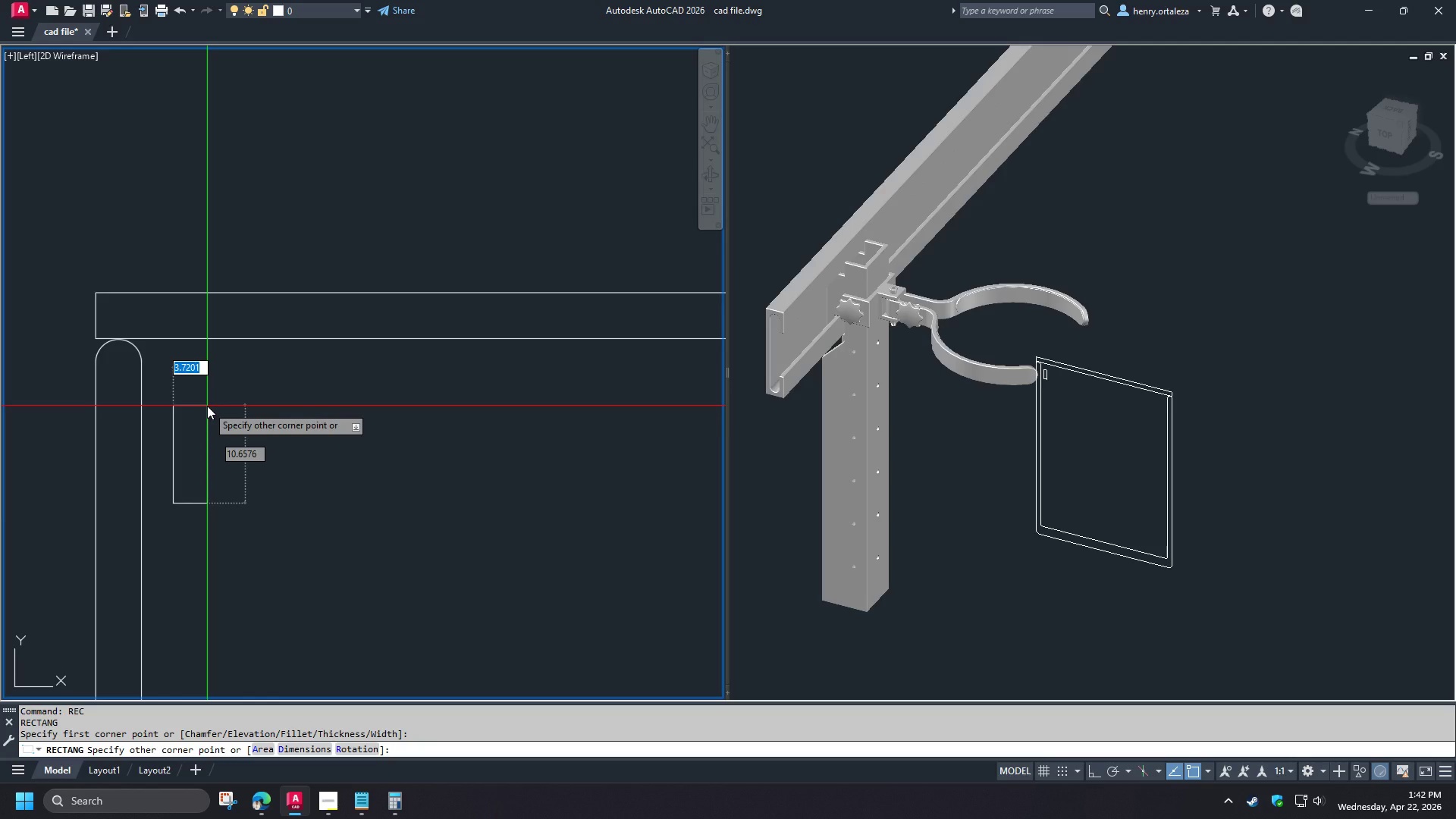 
scroll: coordinate [187, 401], scroll_direction: up, amount: 2.0
 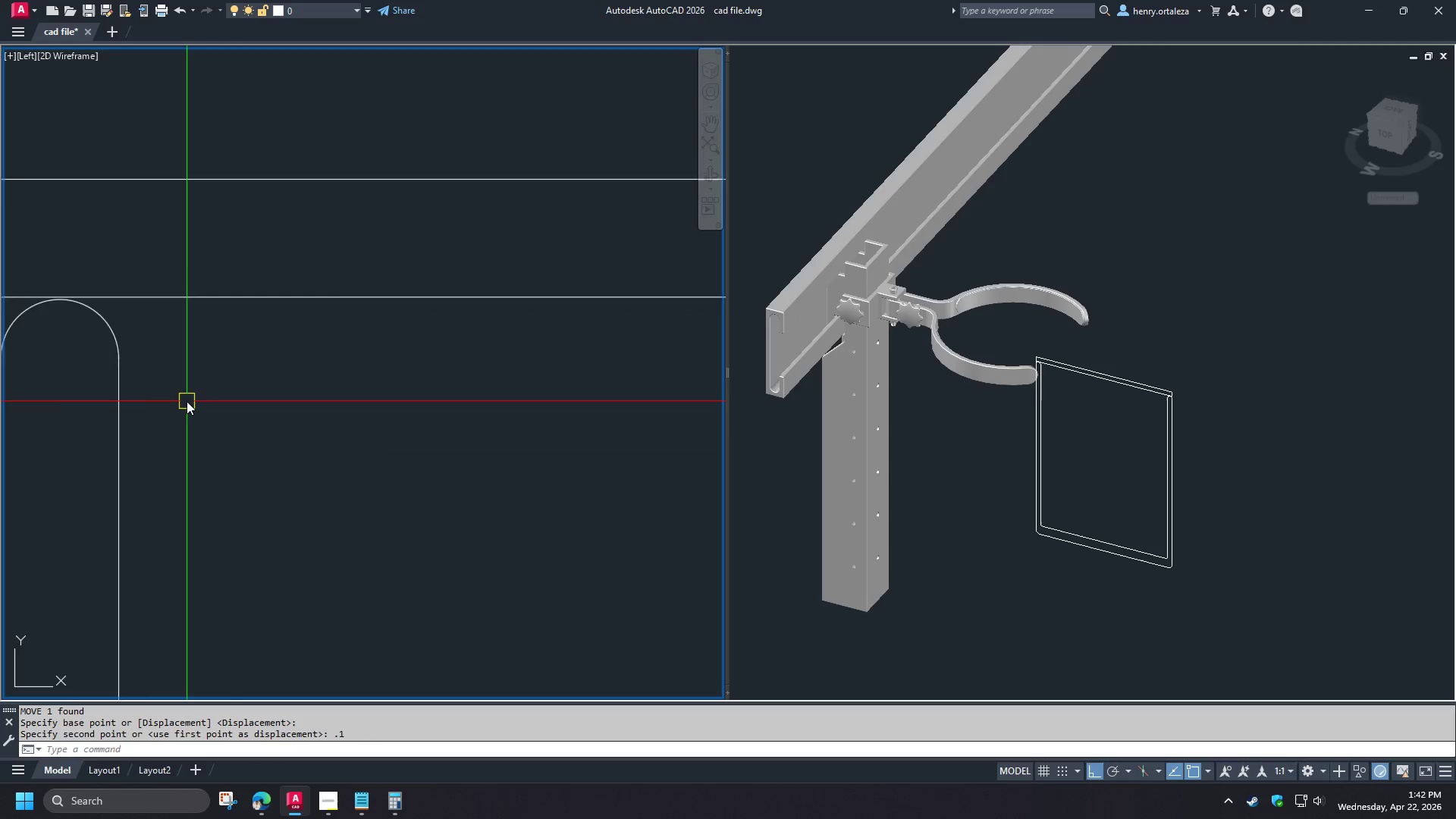 
scroll: coordinate [189, 402], scroll_direction: down, amount: 4.0
 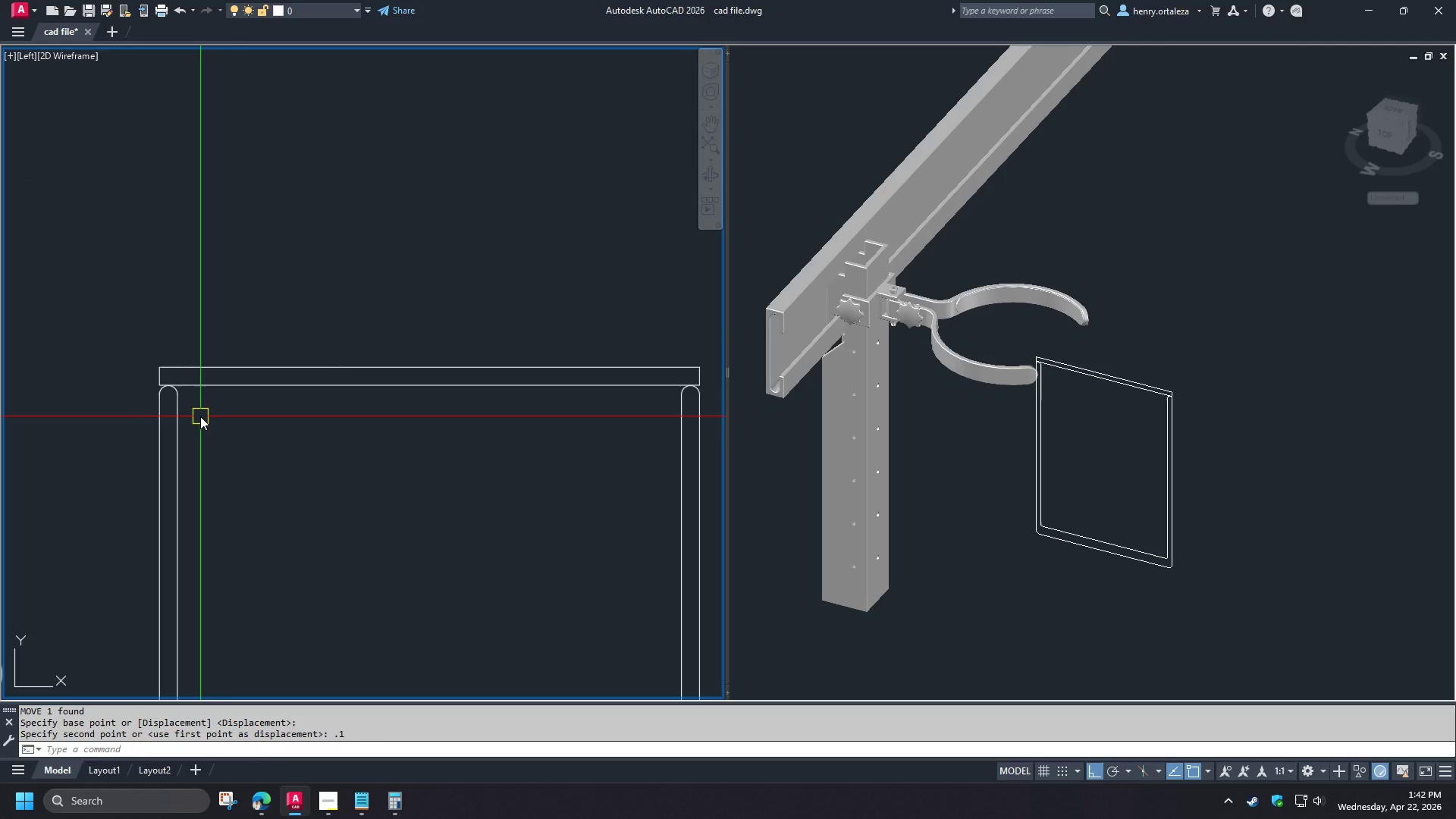 
scroll: coordinate [200, 416], scroll_direction: up, amount: 2.0
 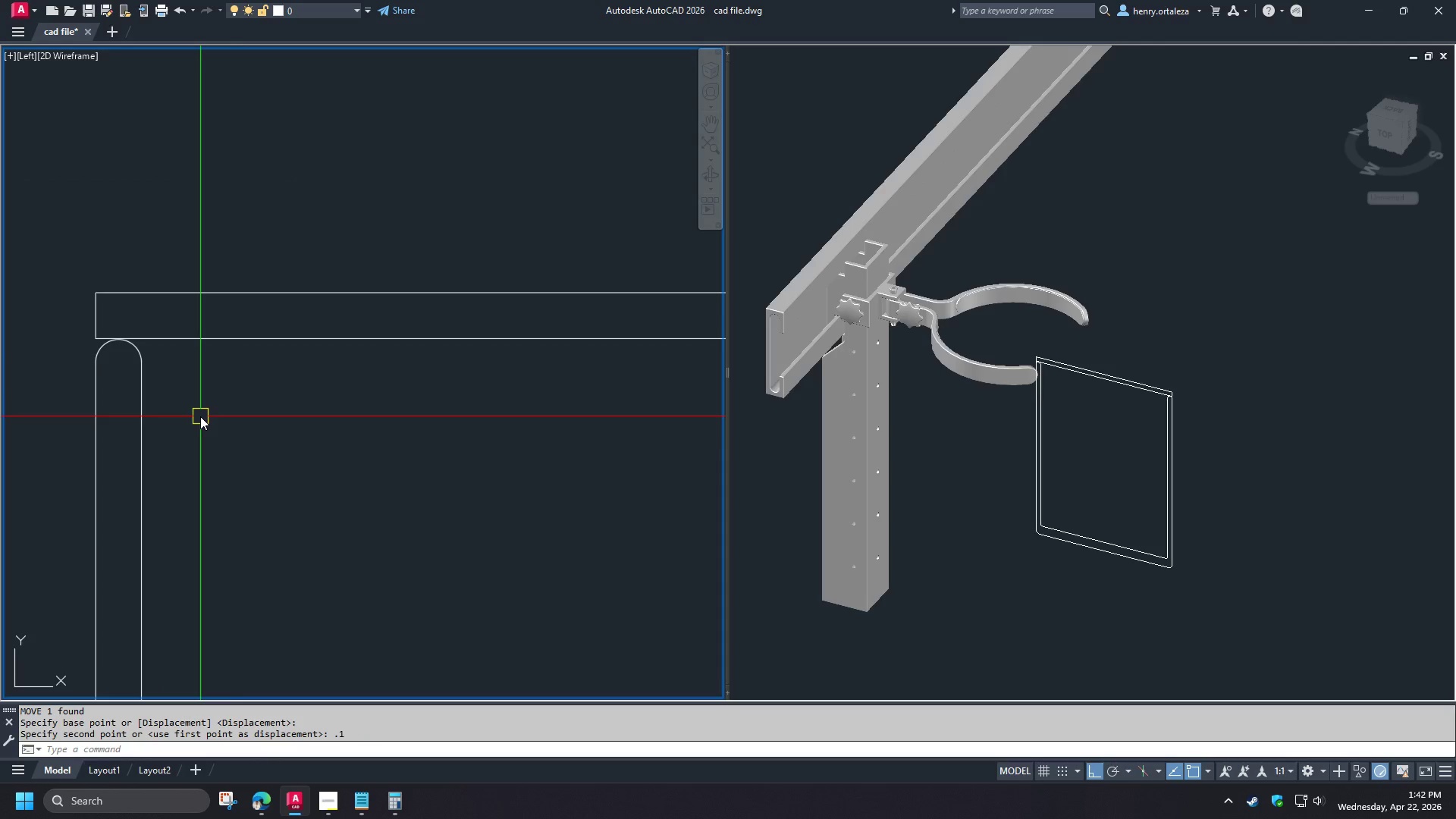 
key(Numpad5)
 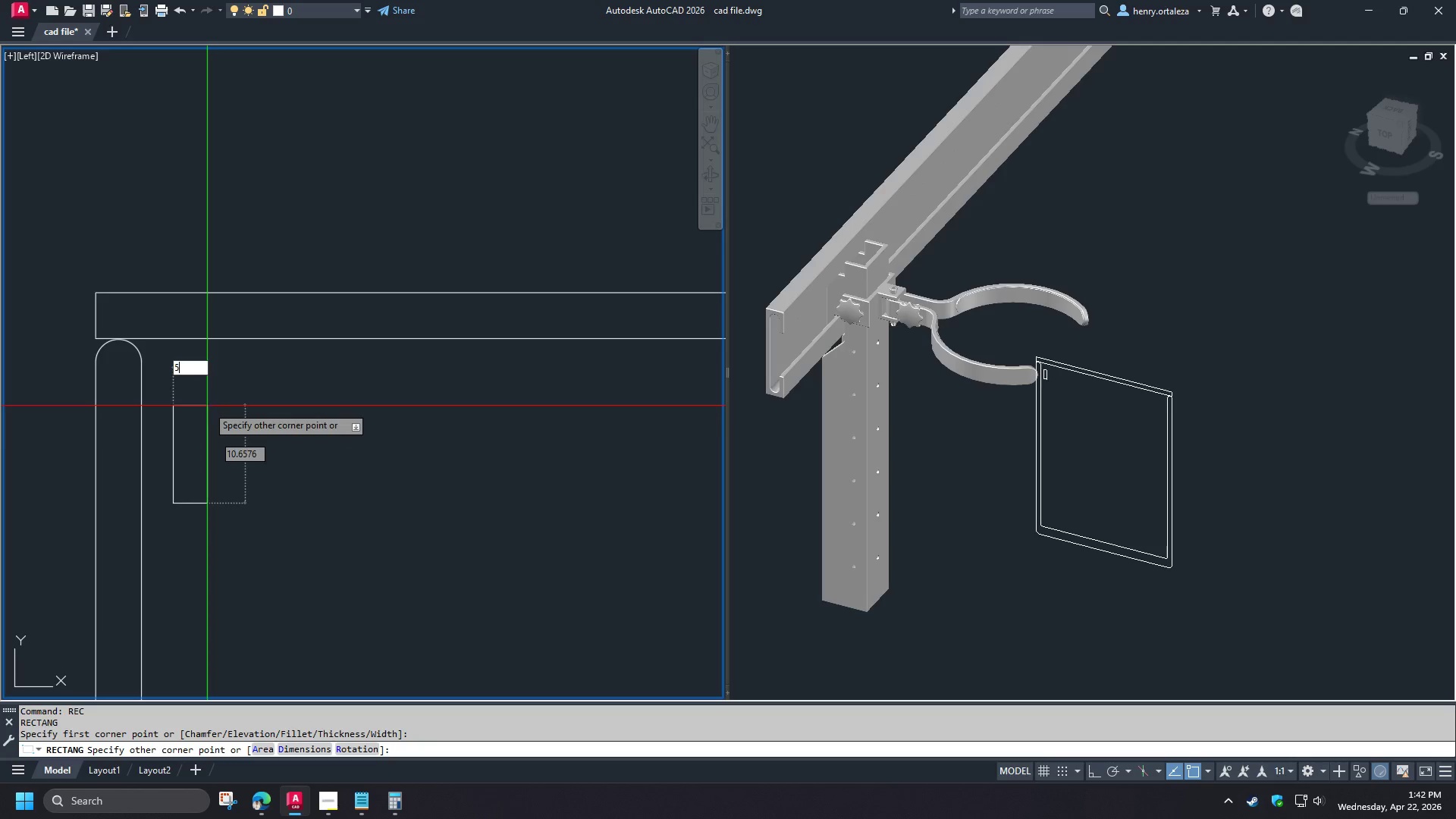 
key(Tab)
 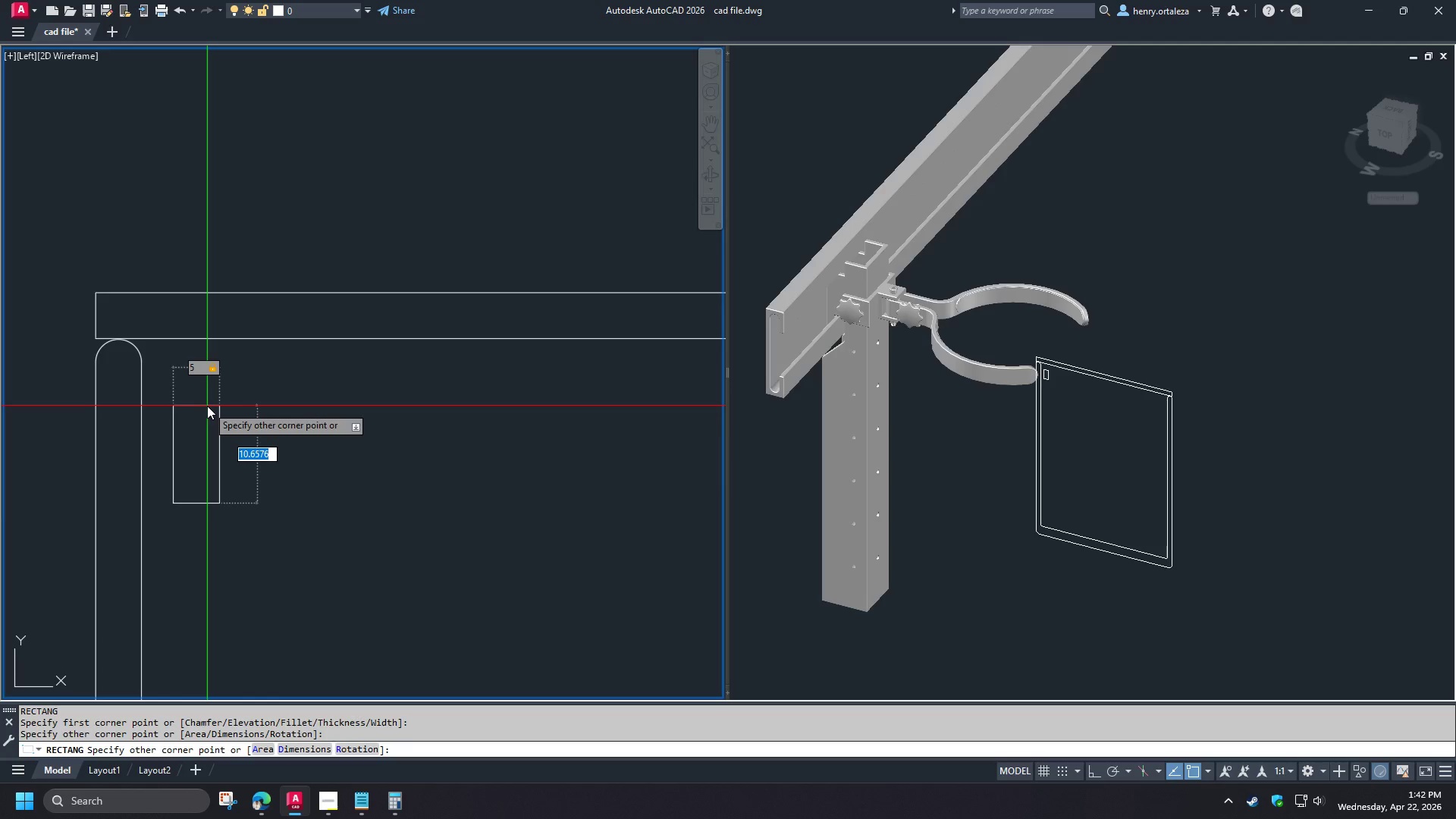 
key(Numpad1)
 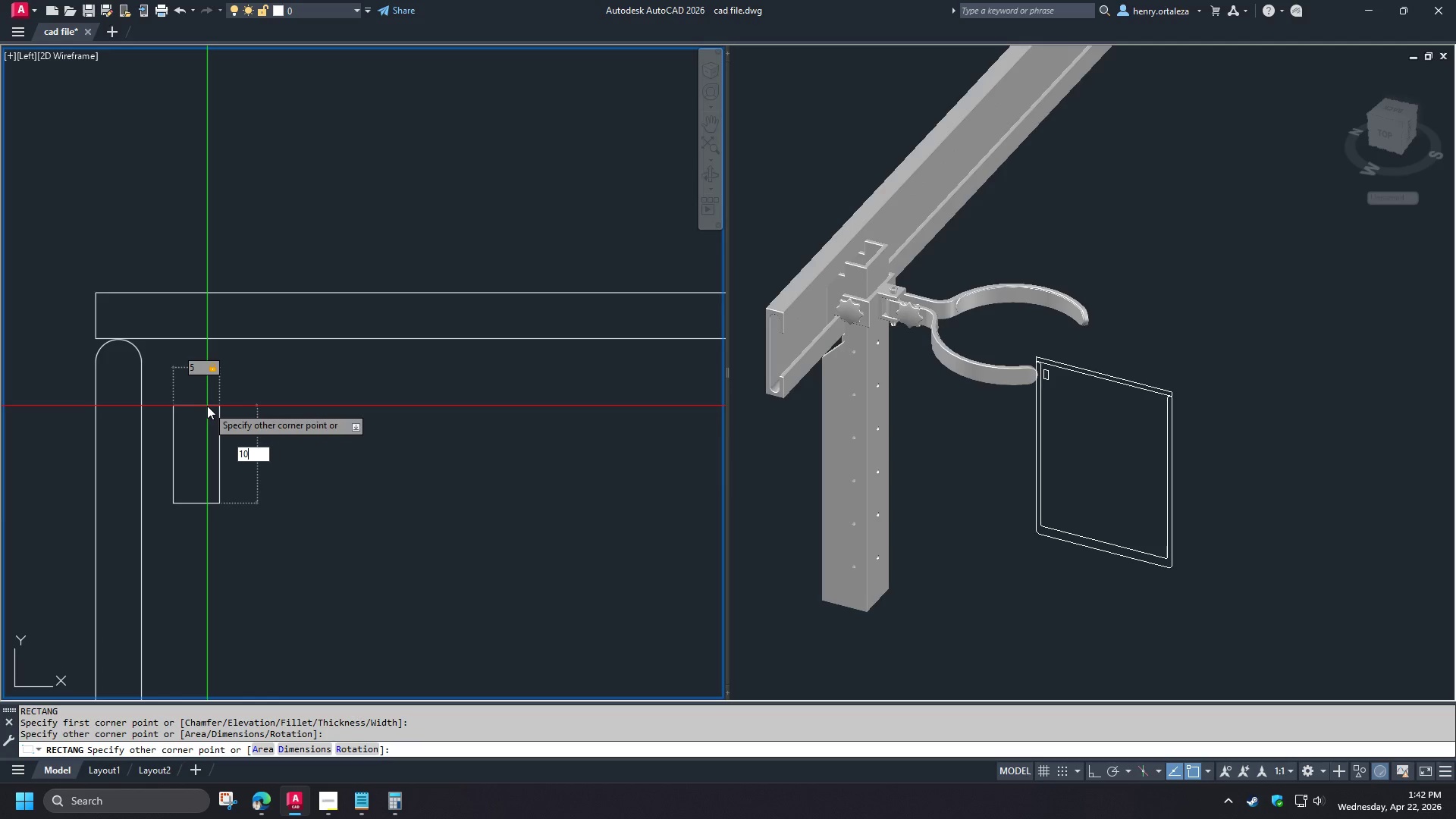 
key(Numpad0)
 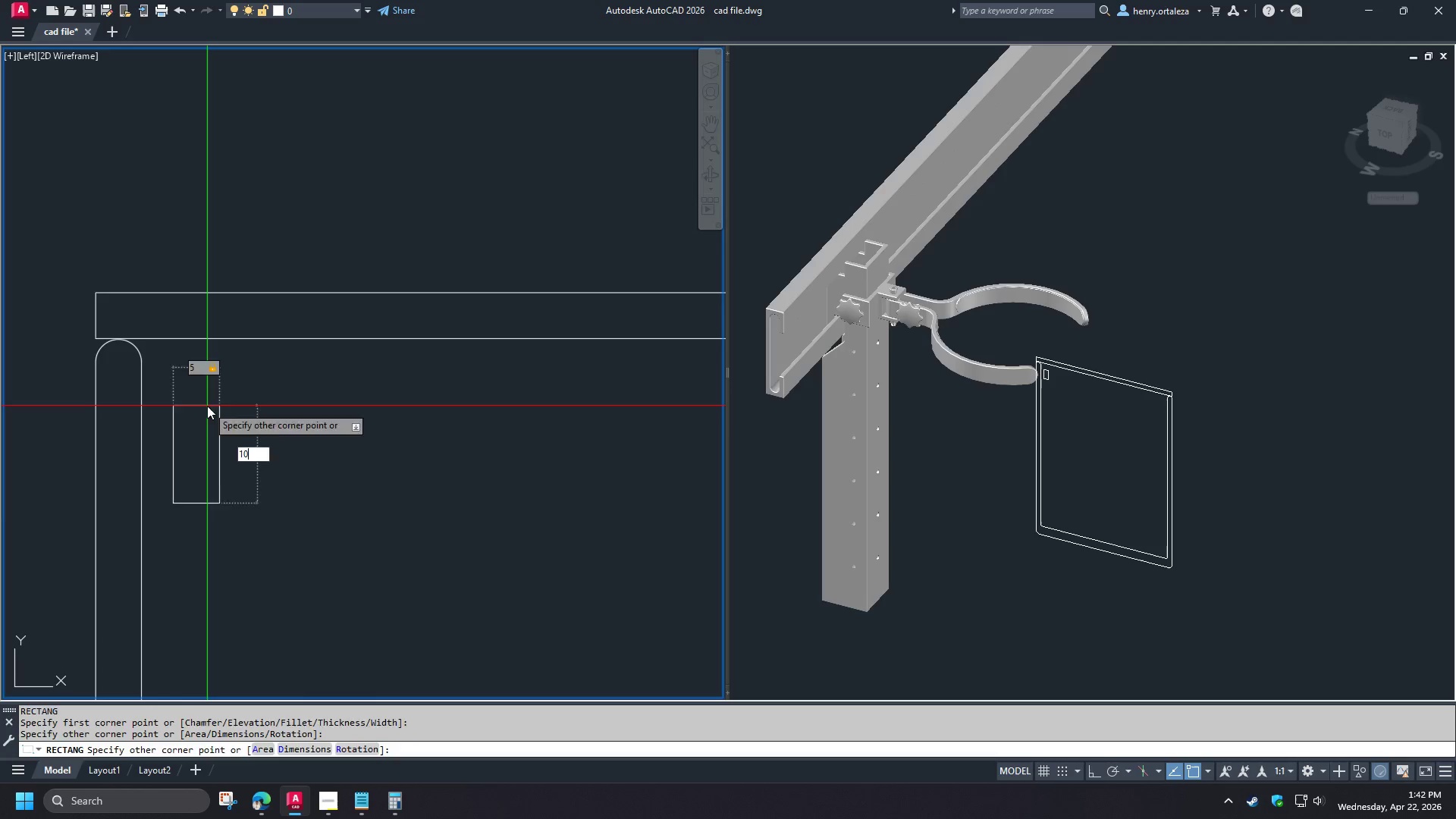 
key(NumpadEnter)
 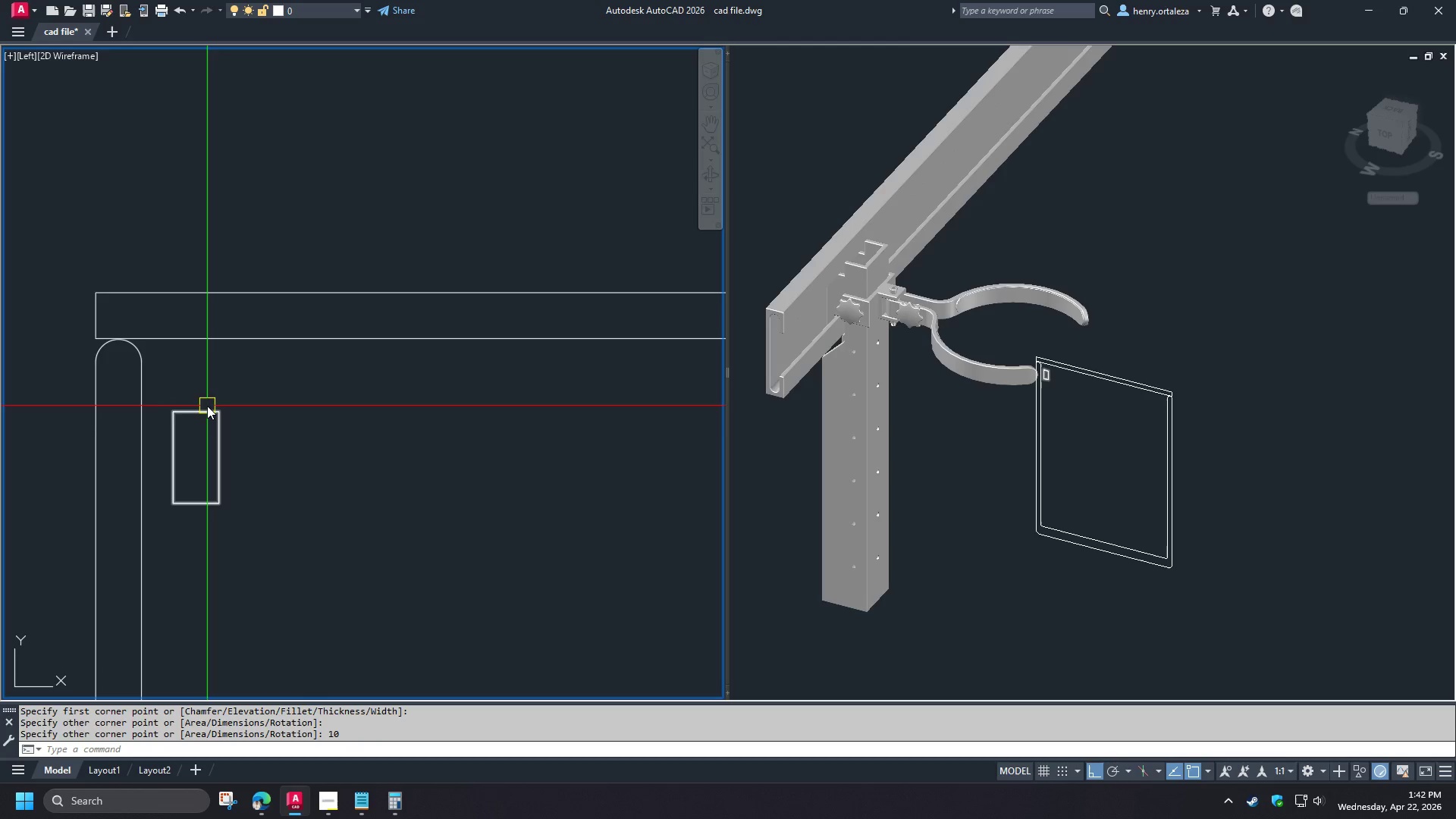 
left_click([207, 406])
 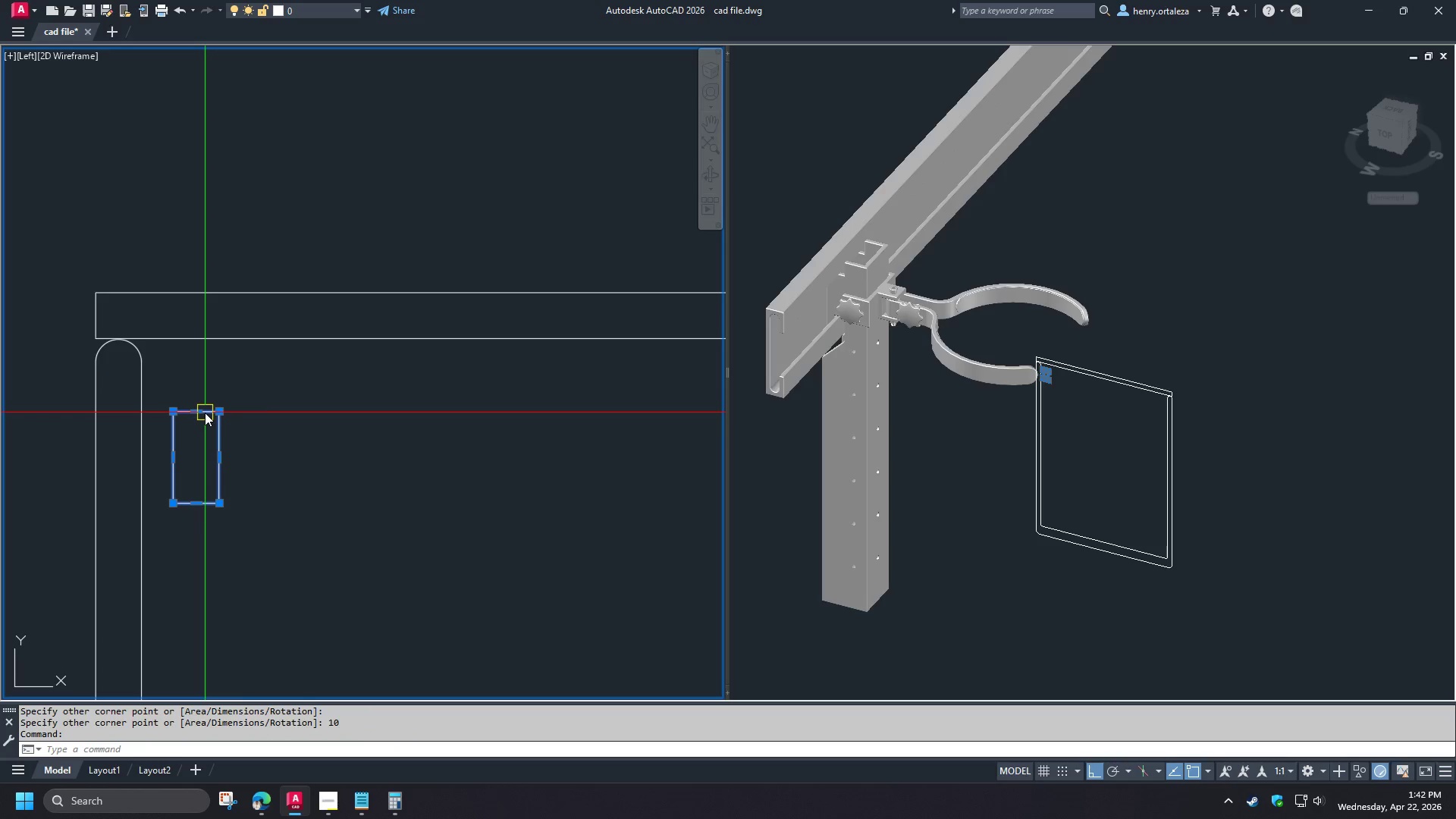 
key(M)
 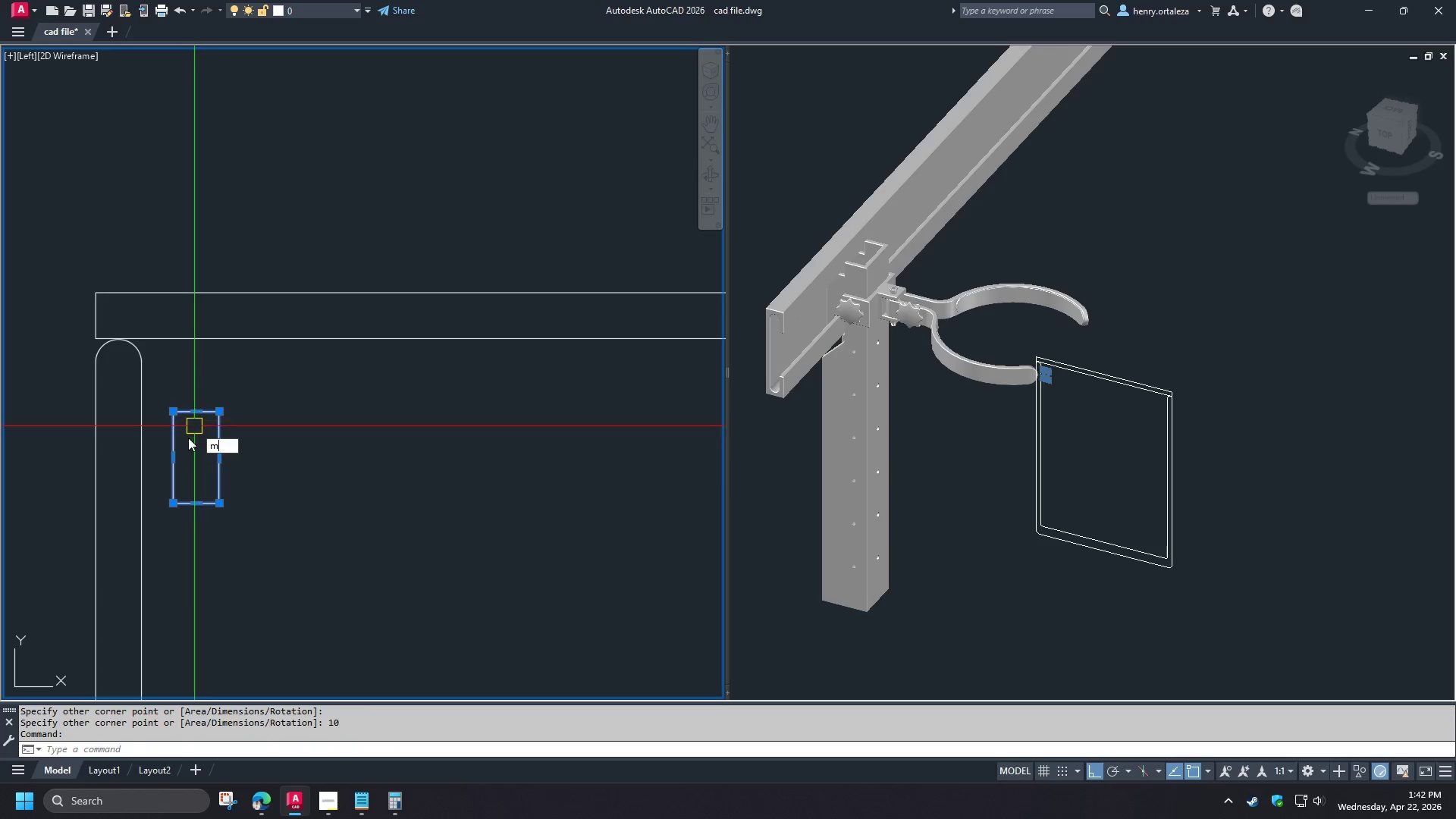 
key(Space)
 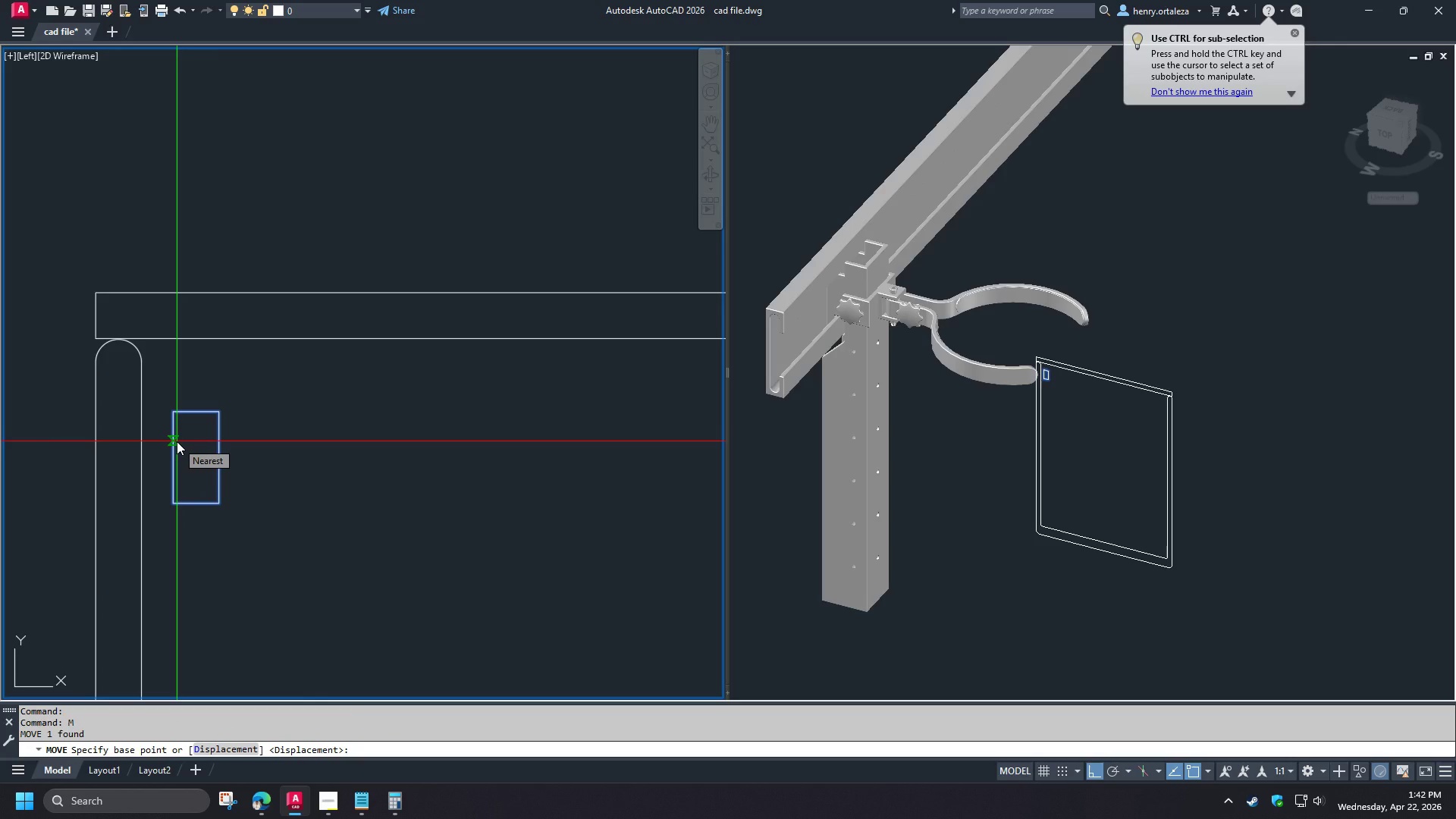 
key(Escape)
 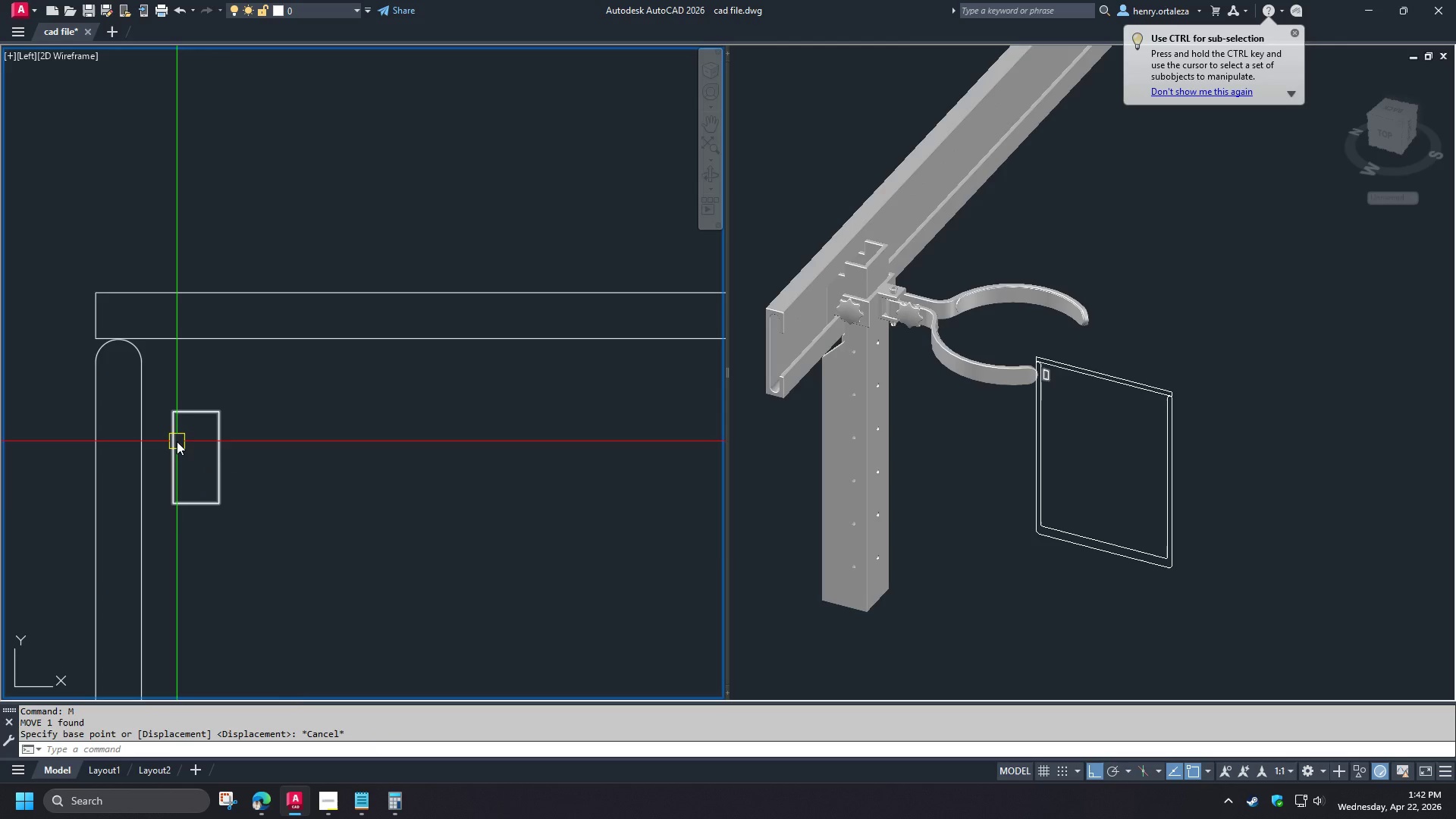 
left_click([177, 441])
 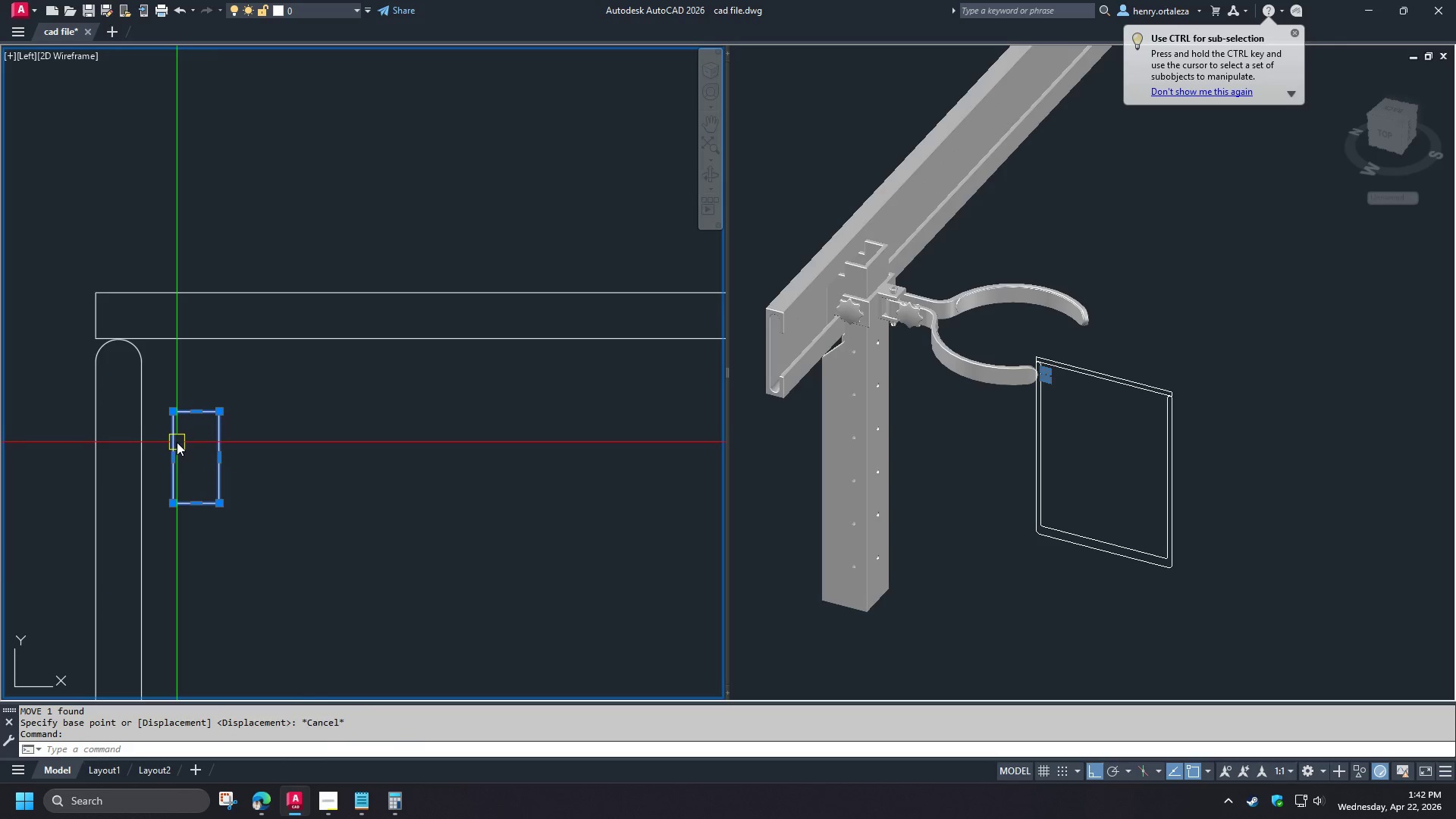 
key(X)
 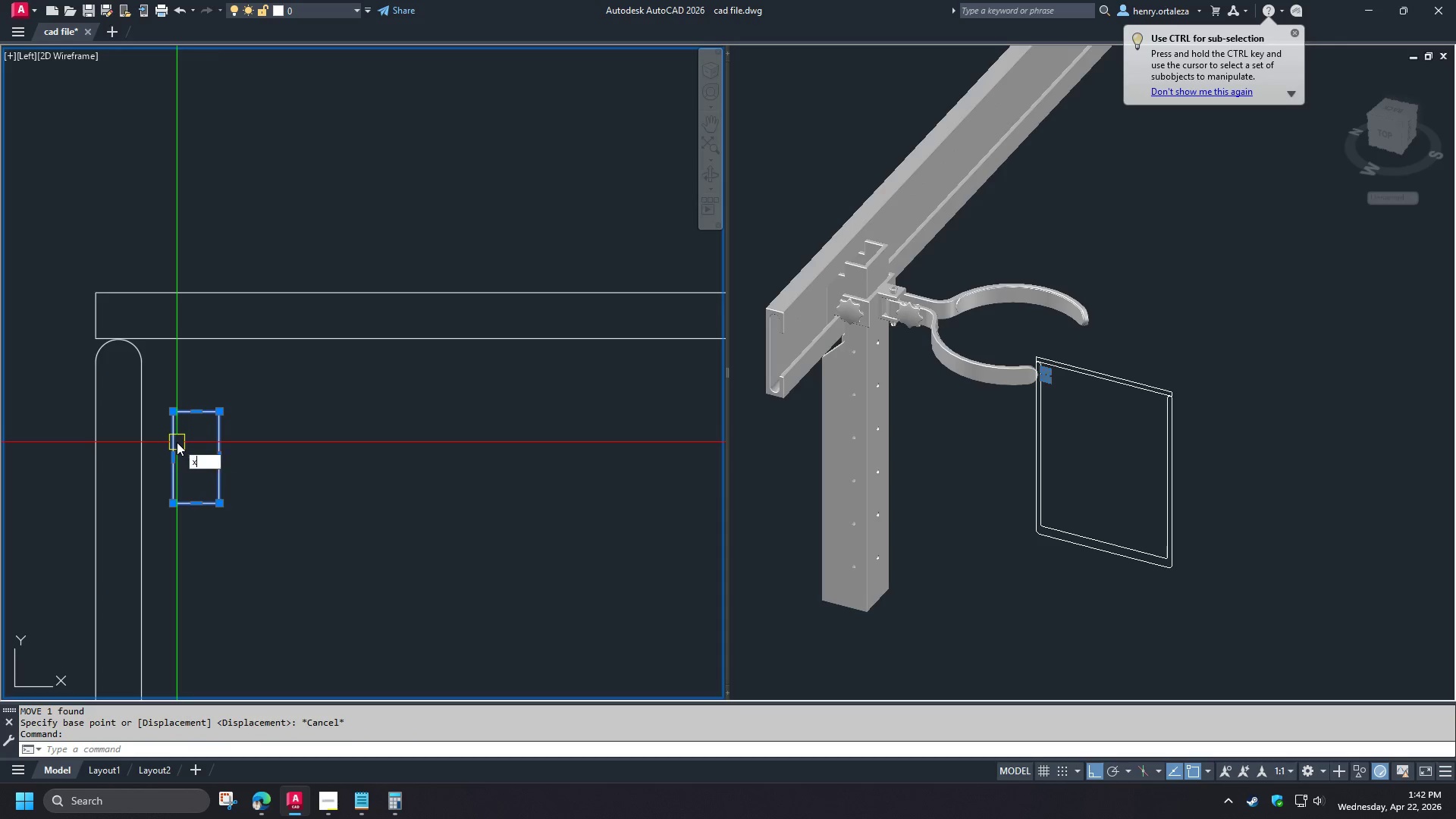 
key(Space)
 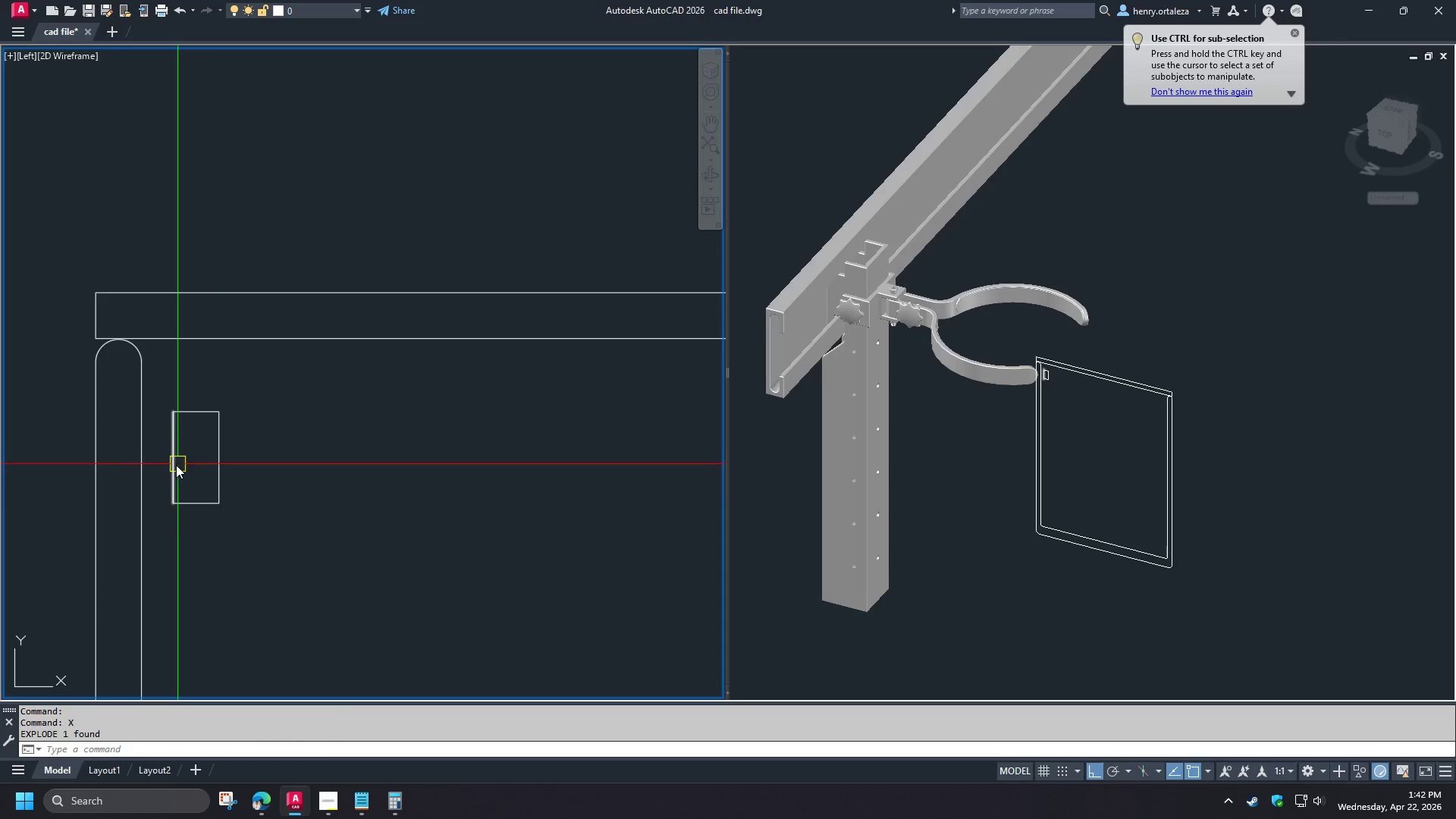 
key(F)
 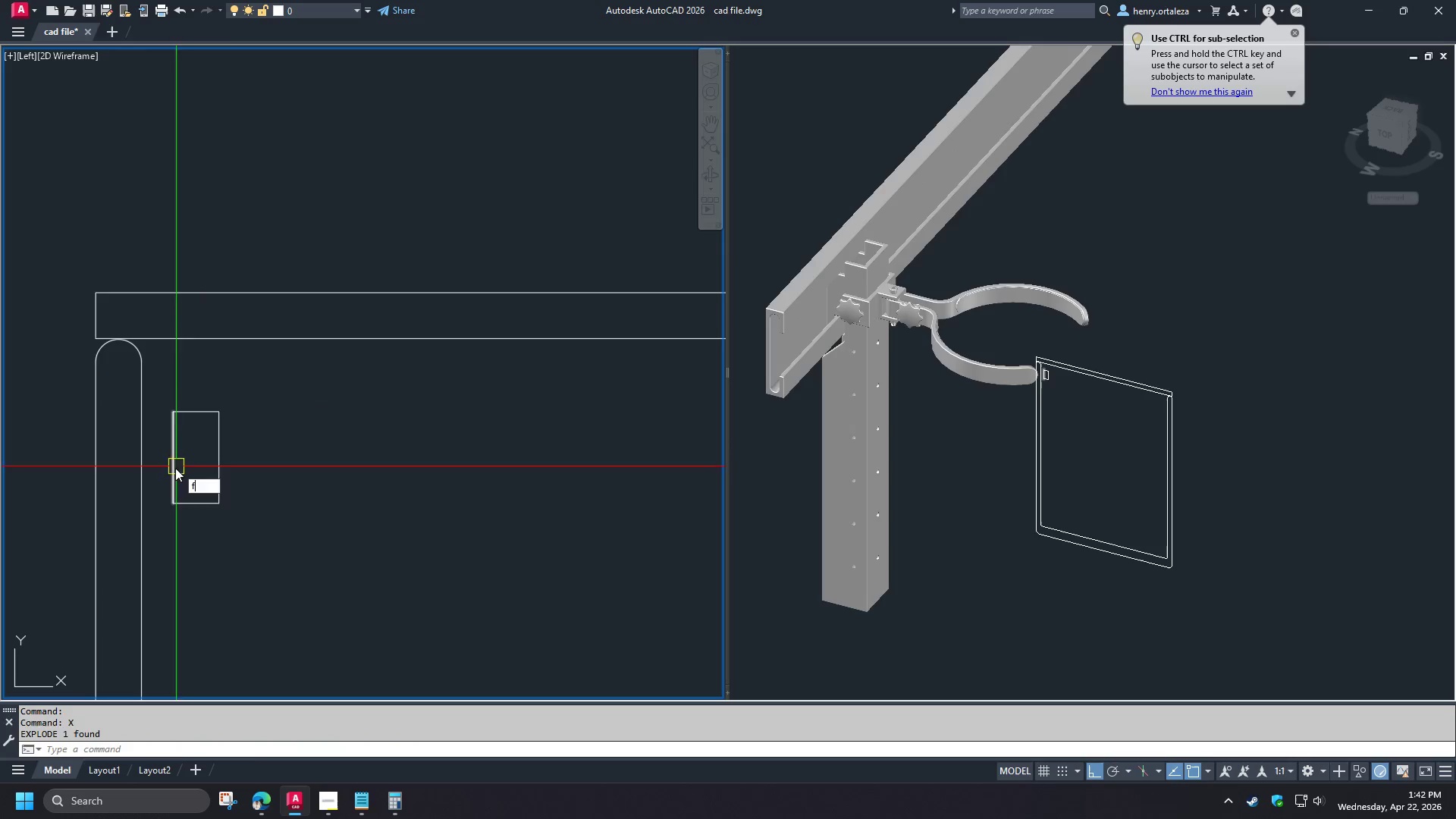 
key(Space)
 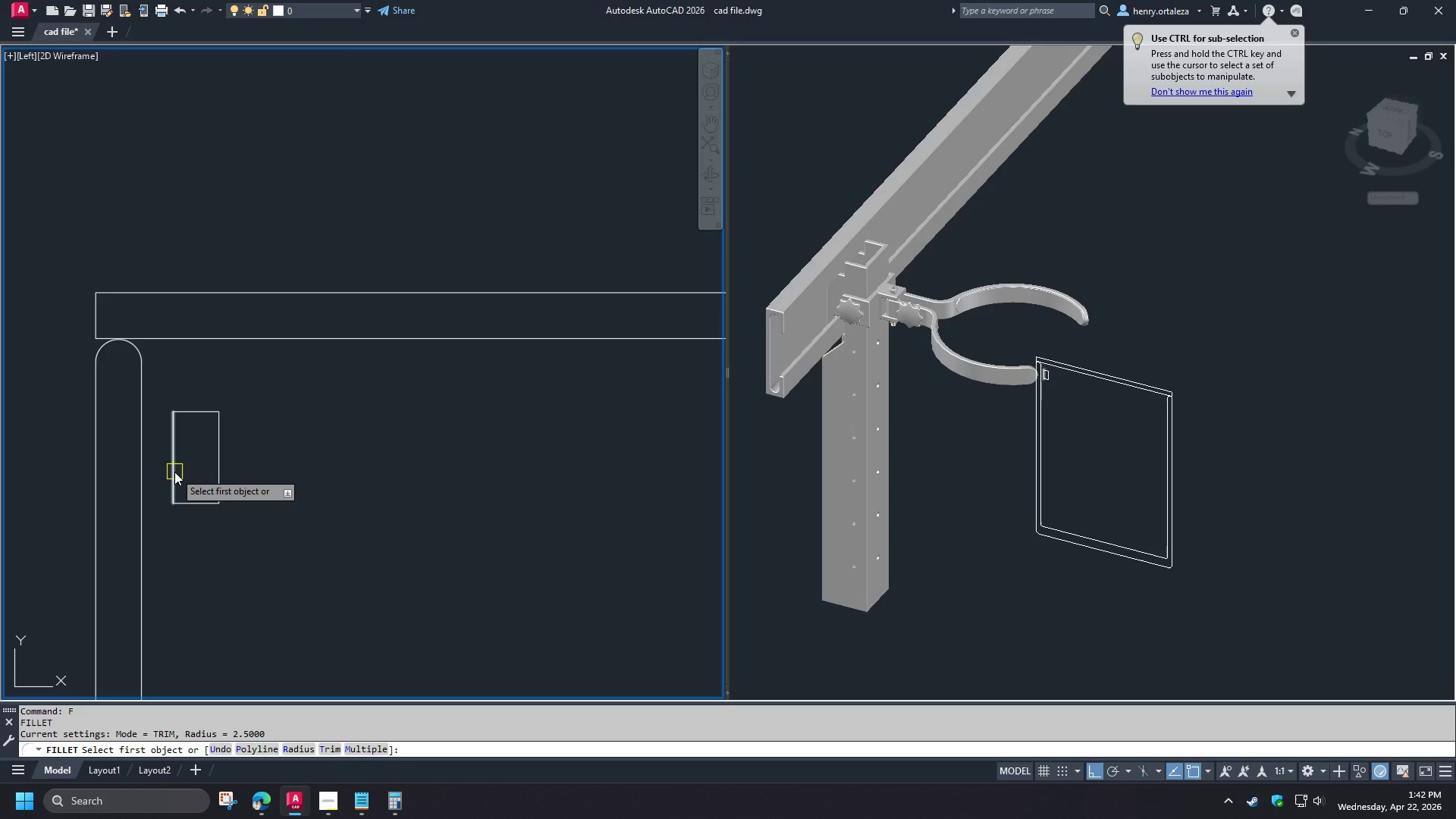 
left_click([174, 472])
 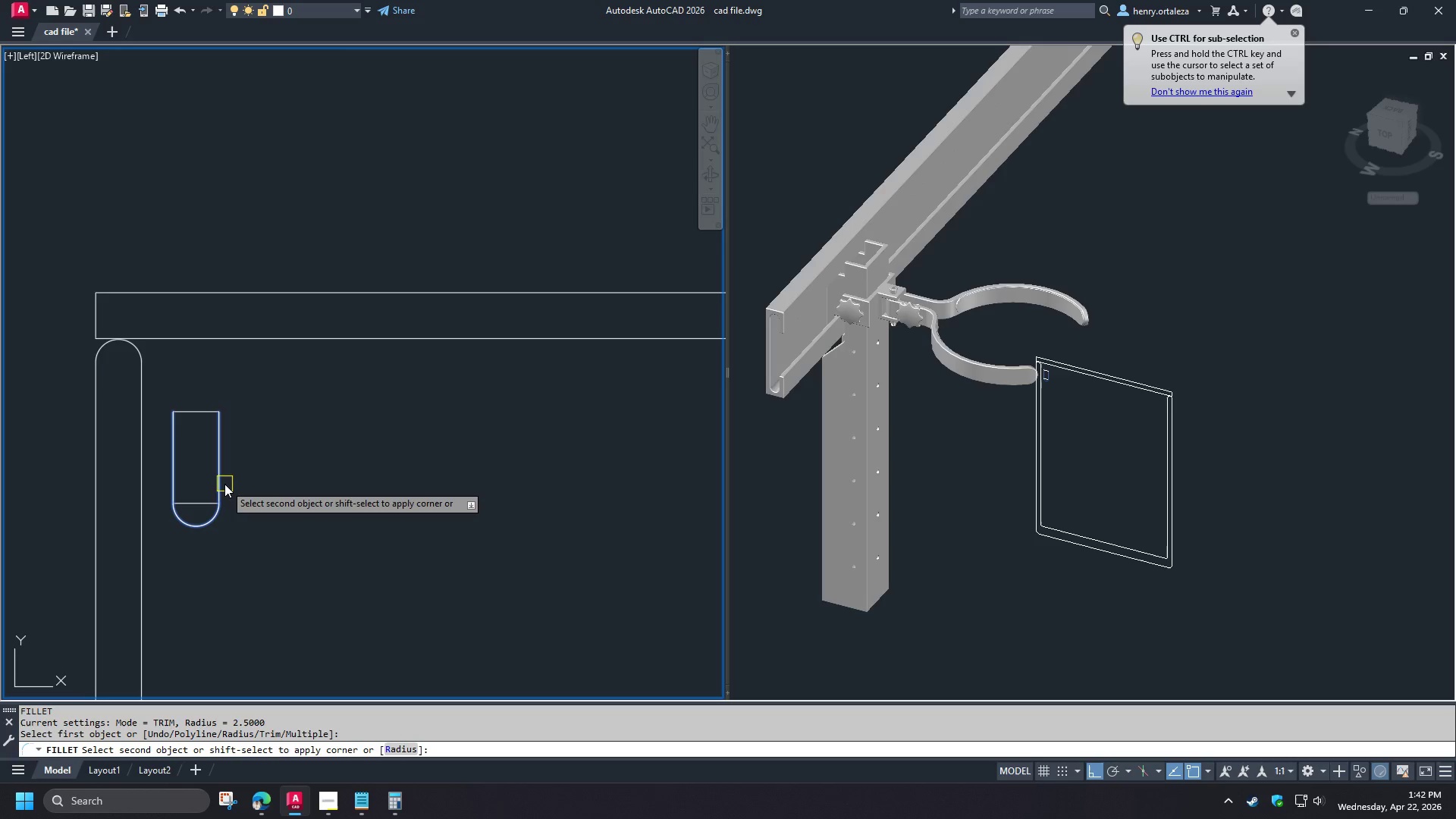 
left_click([223, 484])
 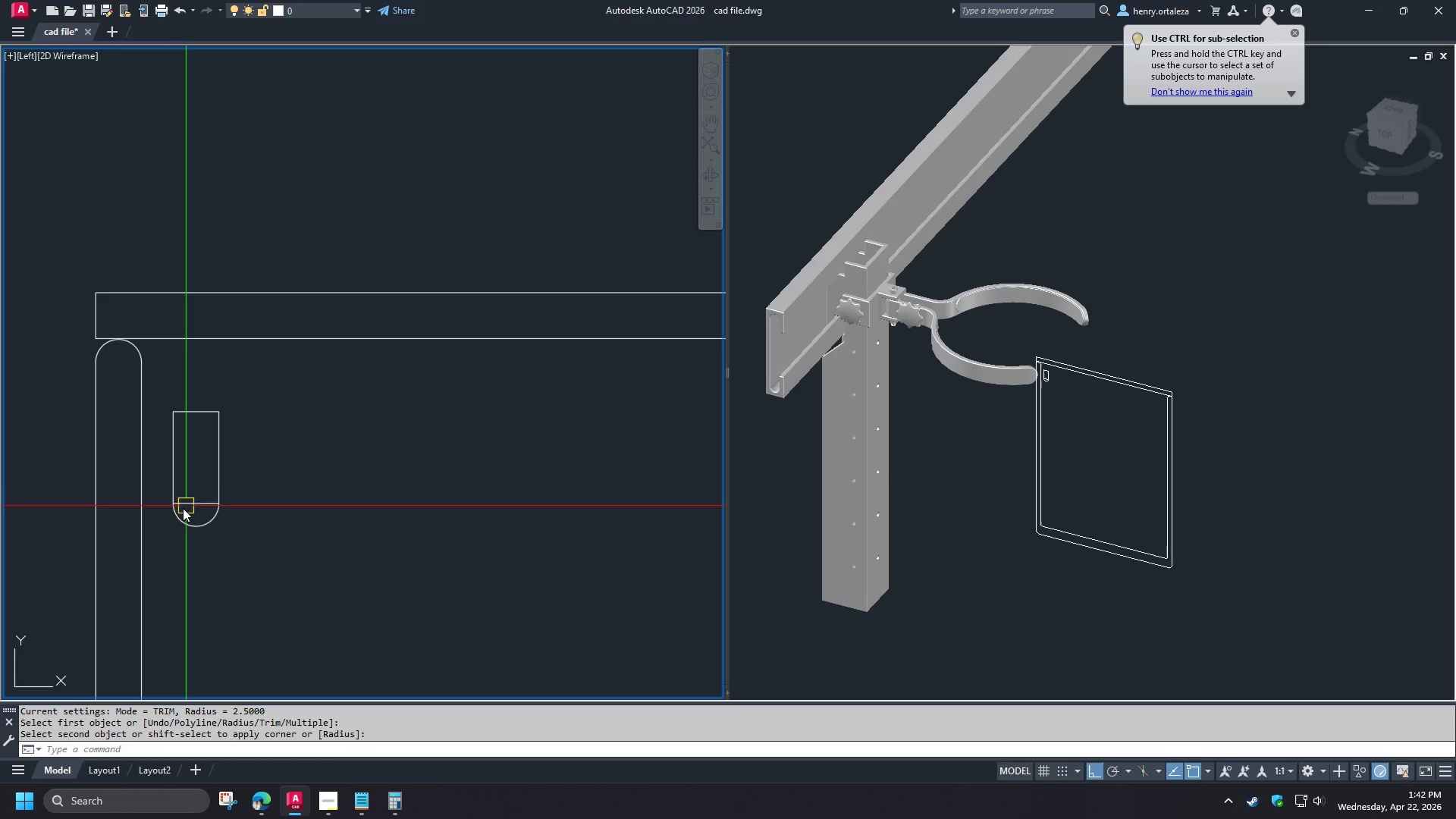 
key(S)
 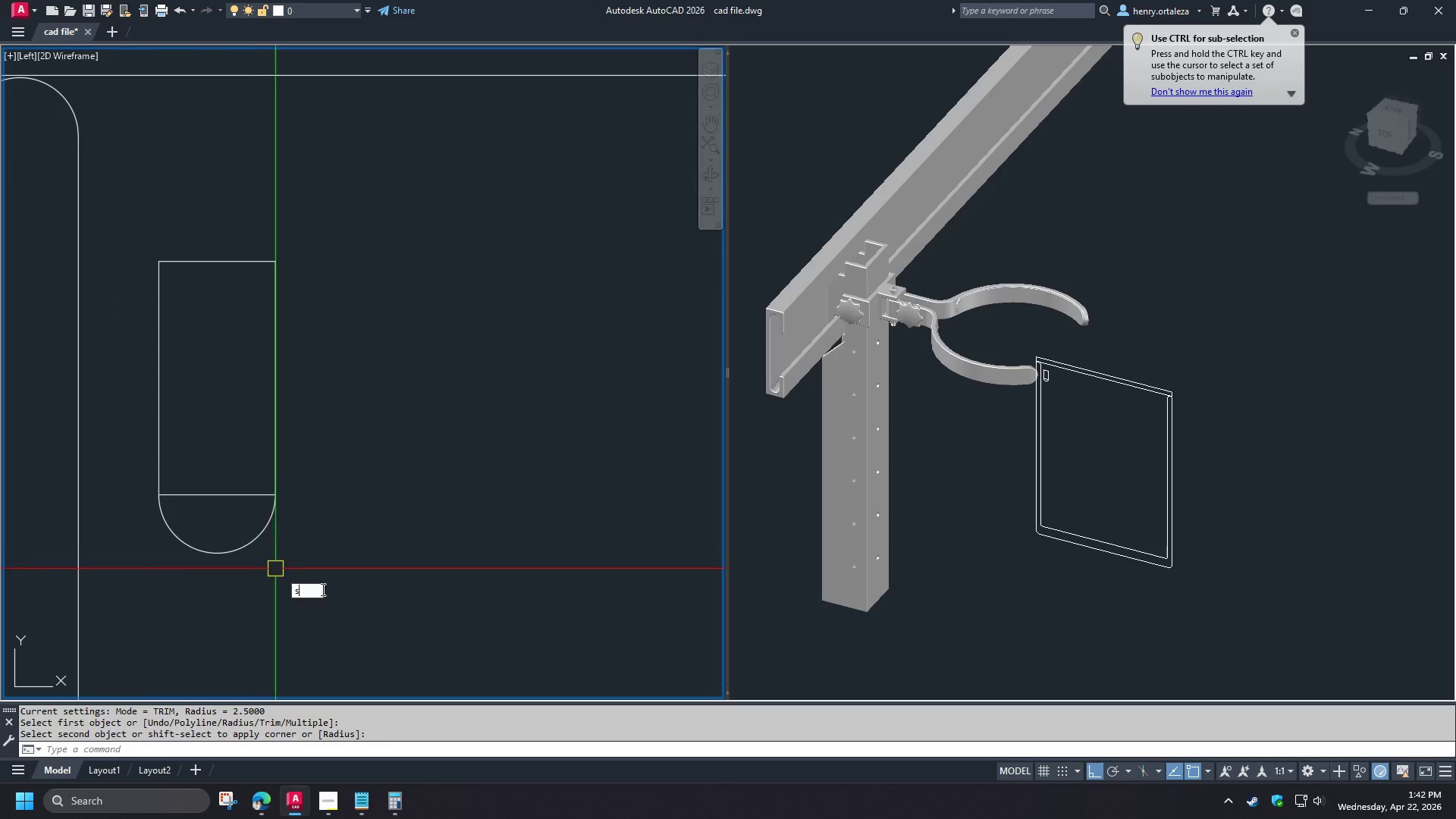 
key(Space)
 